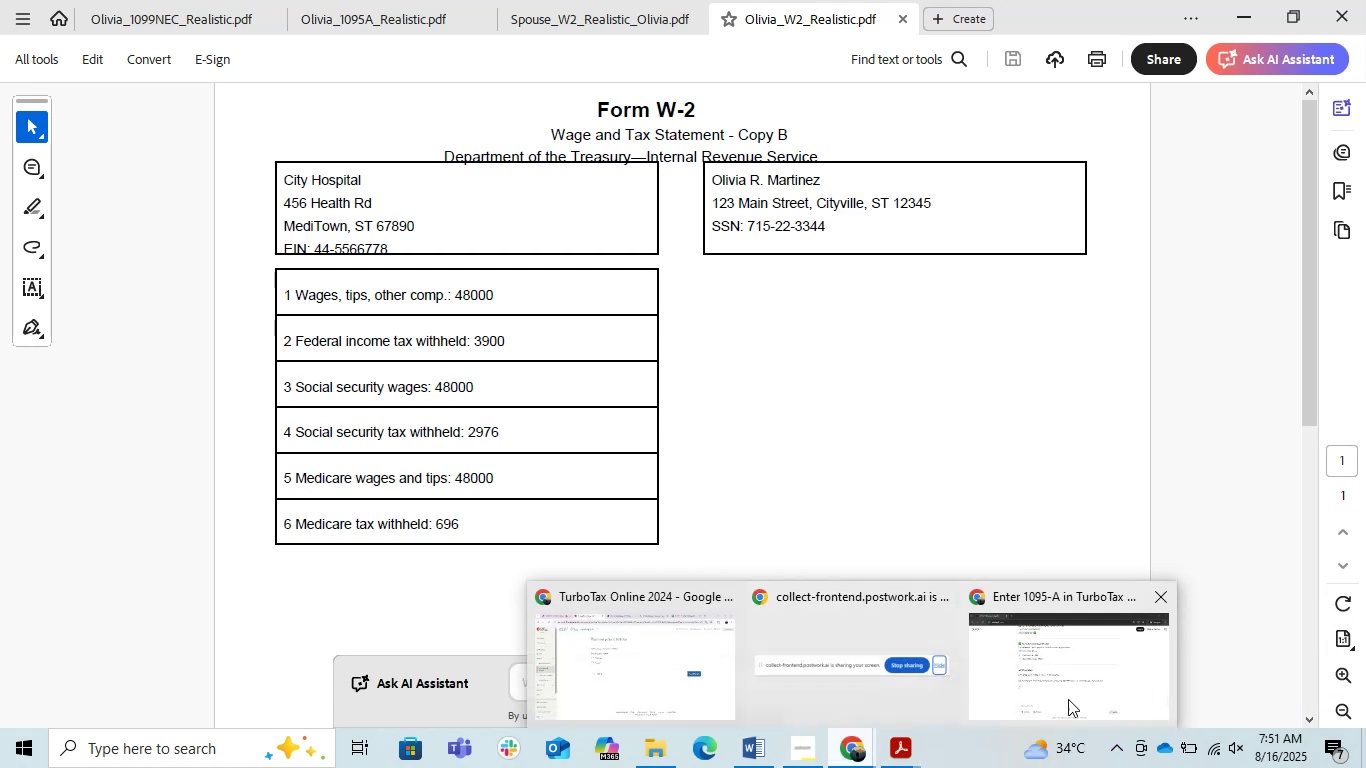 
left_click([1073, 696])
 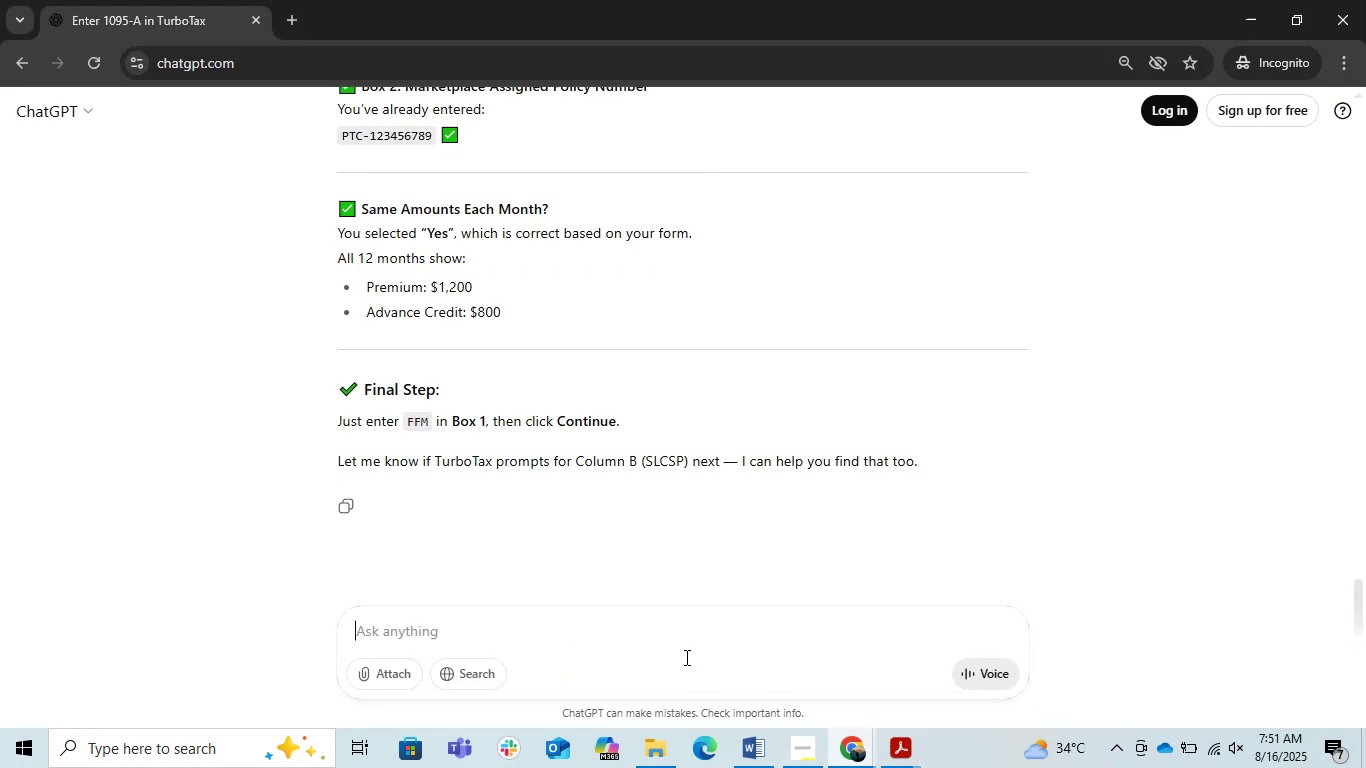 
key(Control+C)
 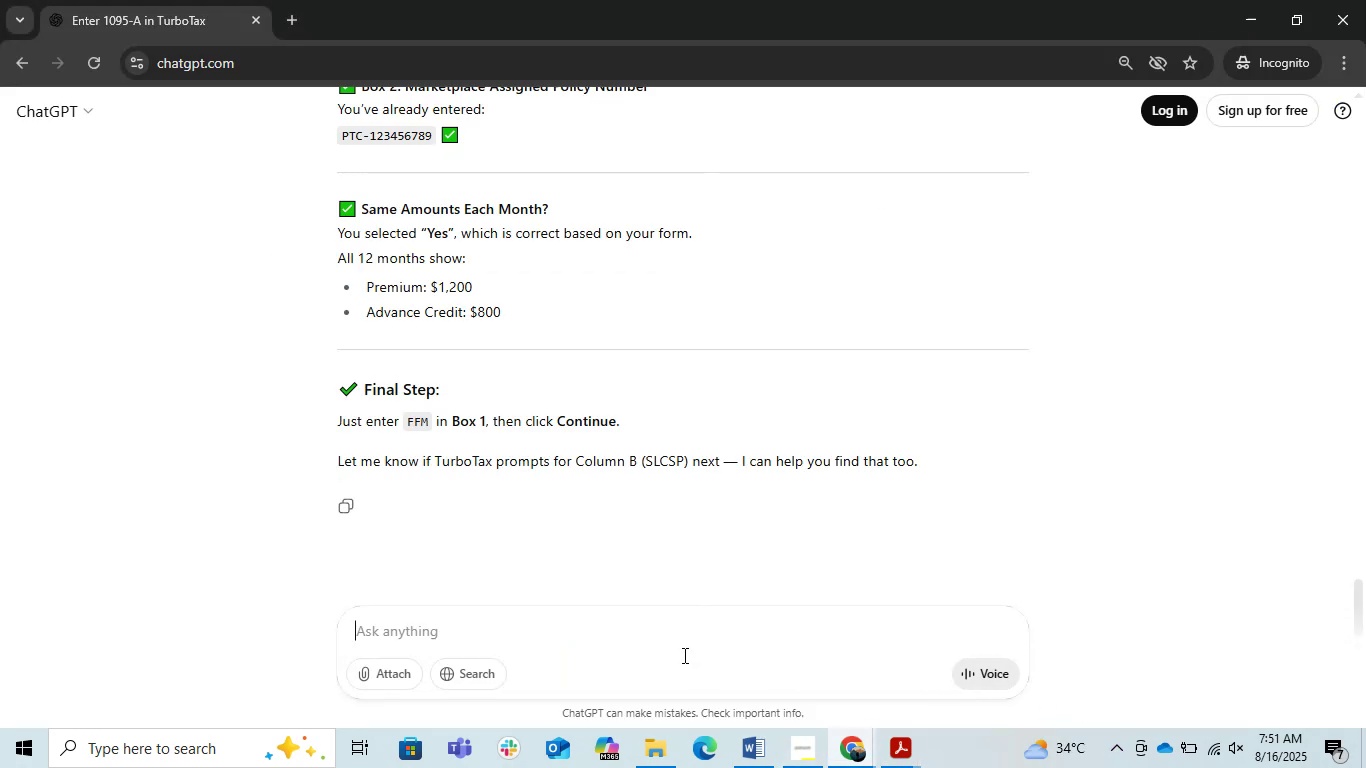 
key(Control+V)
 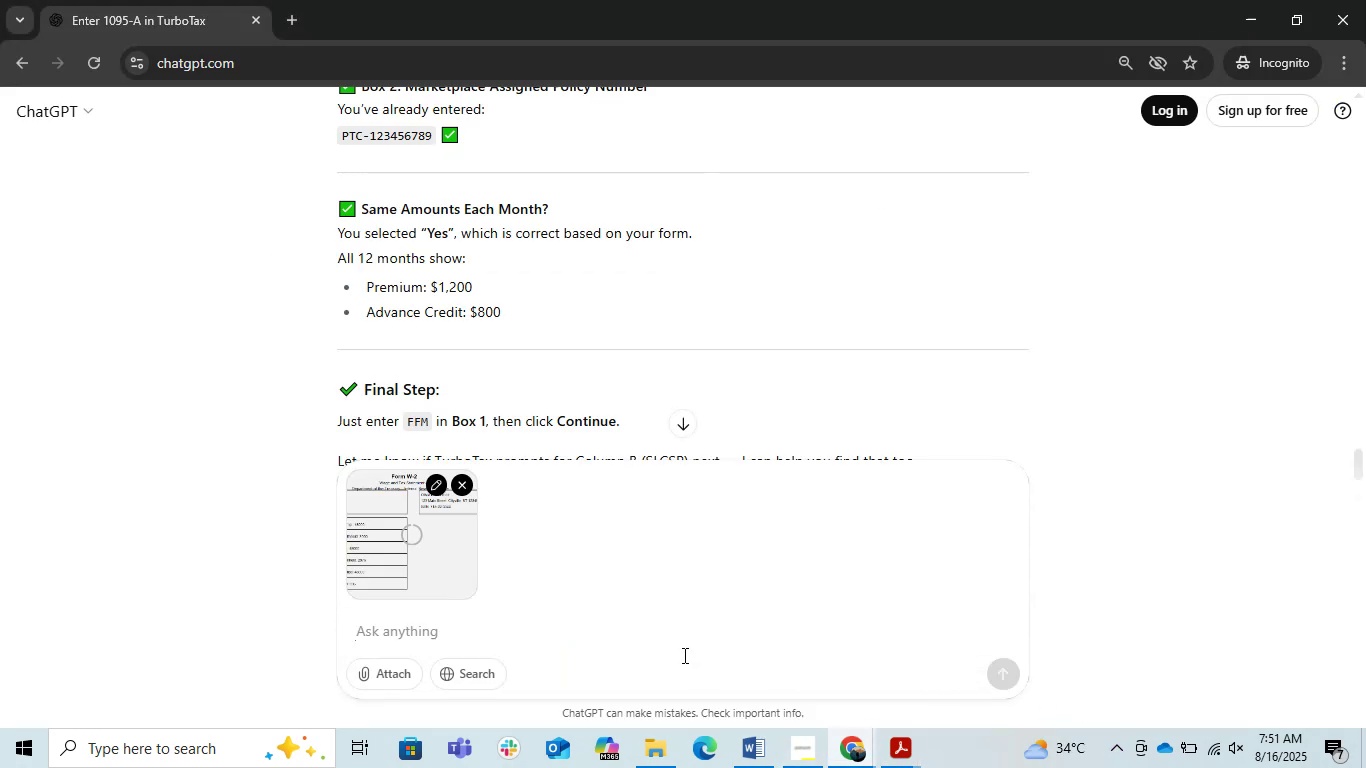 
key(Alt+AltLeft)
 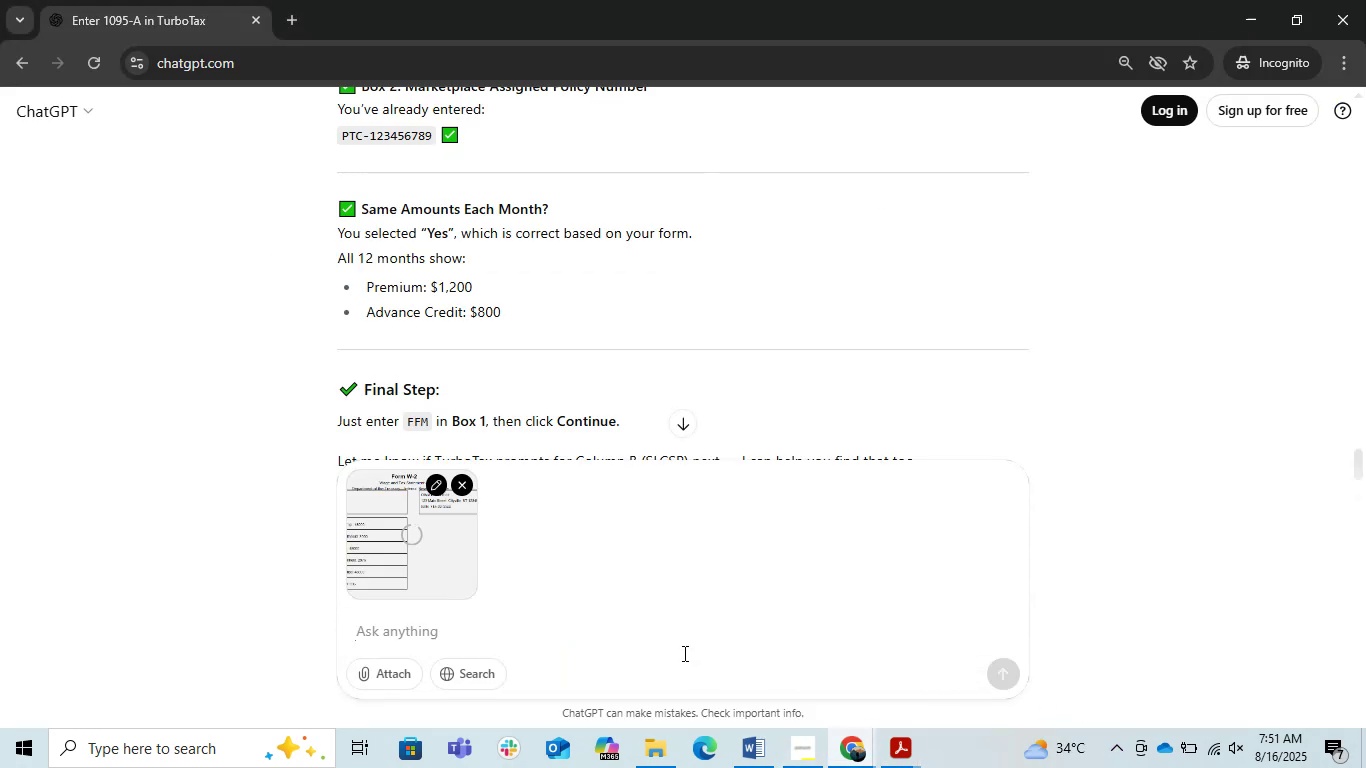 
key(Alt+Tab)
 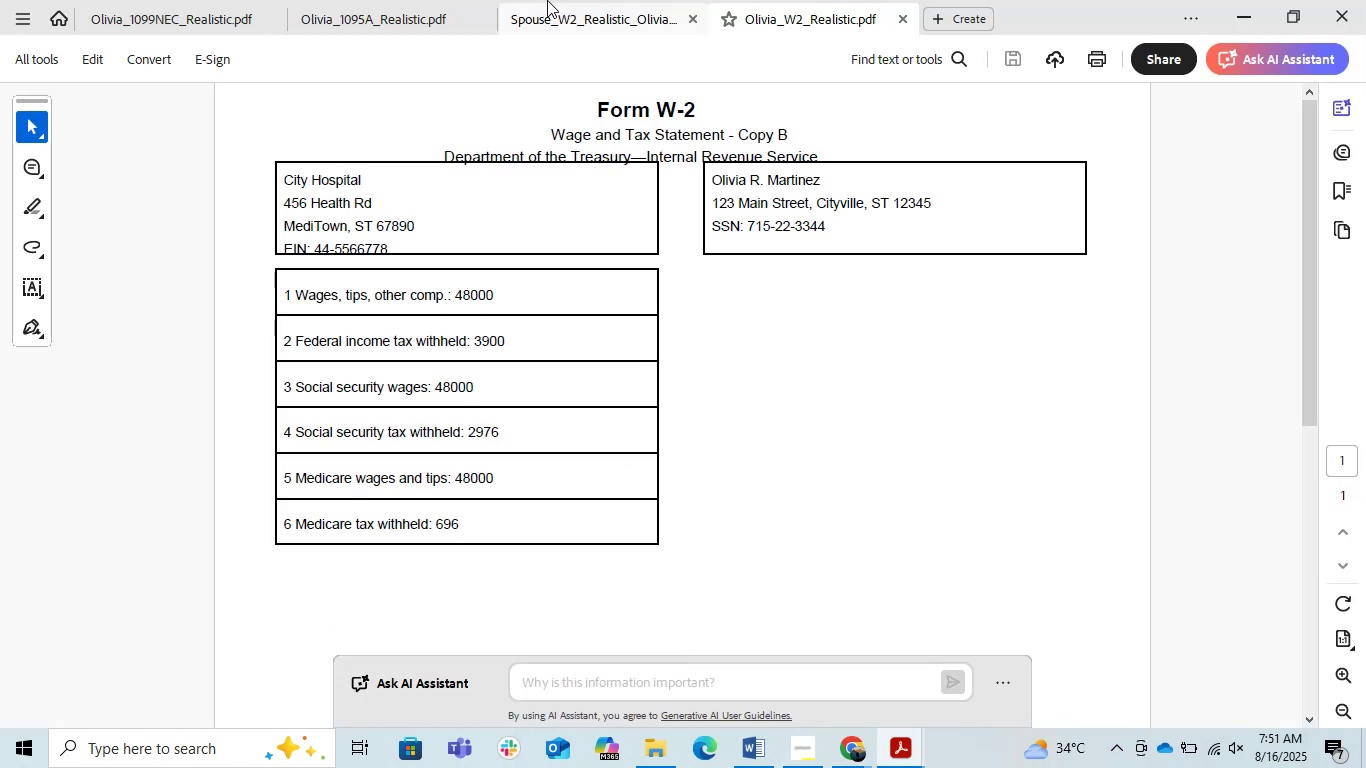 
left_click([564, 6])
 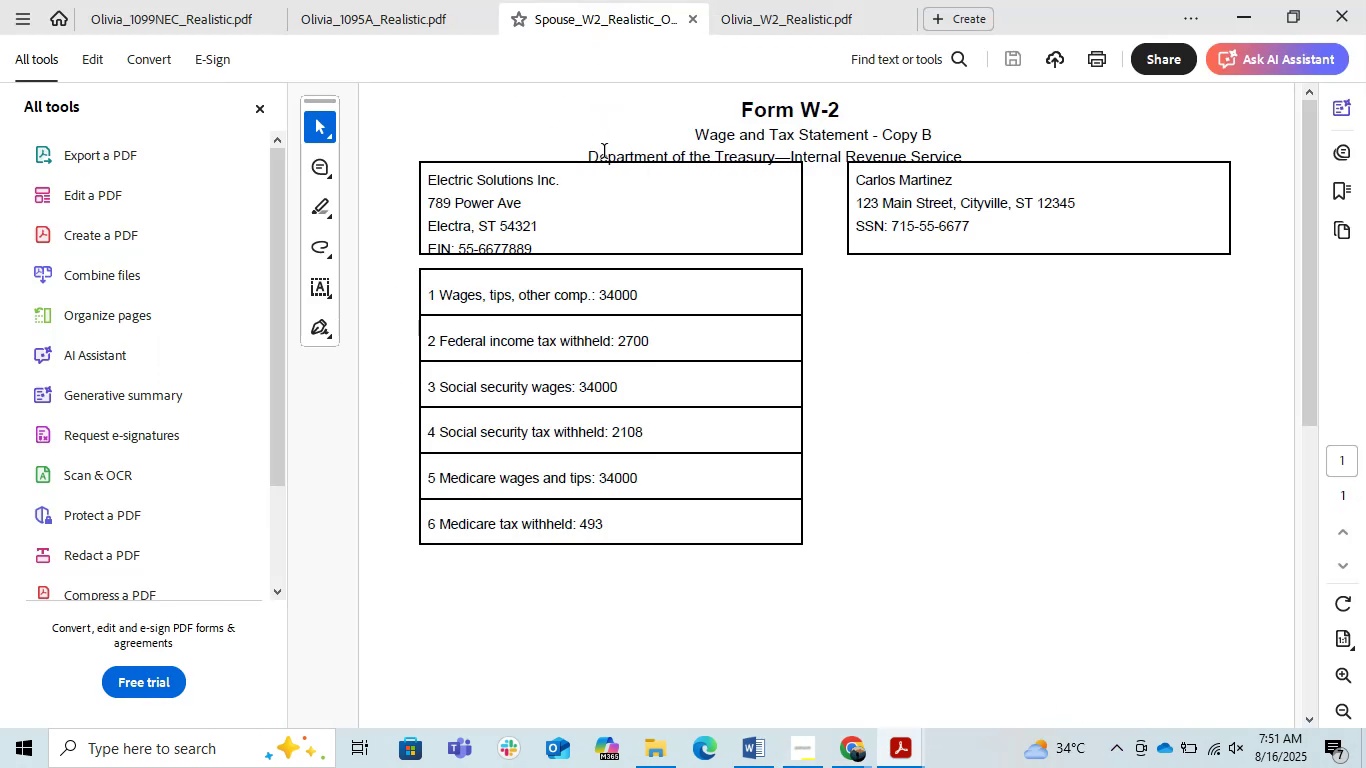 
key(PrintScreen)
 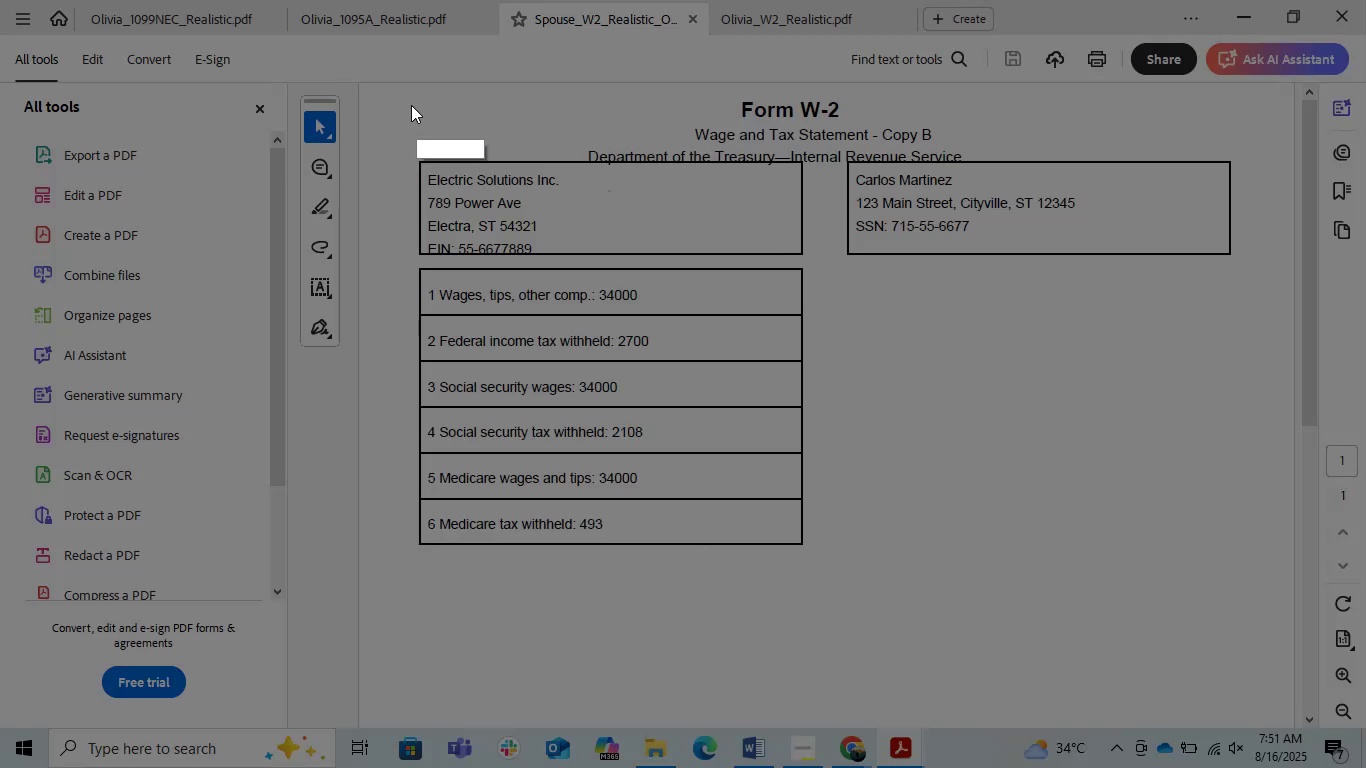 
left_click_drag(start_coordinate=[396, 87], to_coordinate=[1249, 629])
 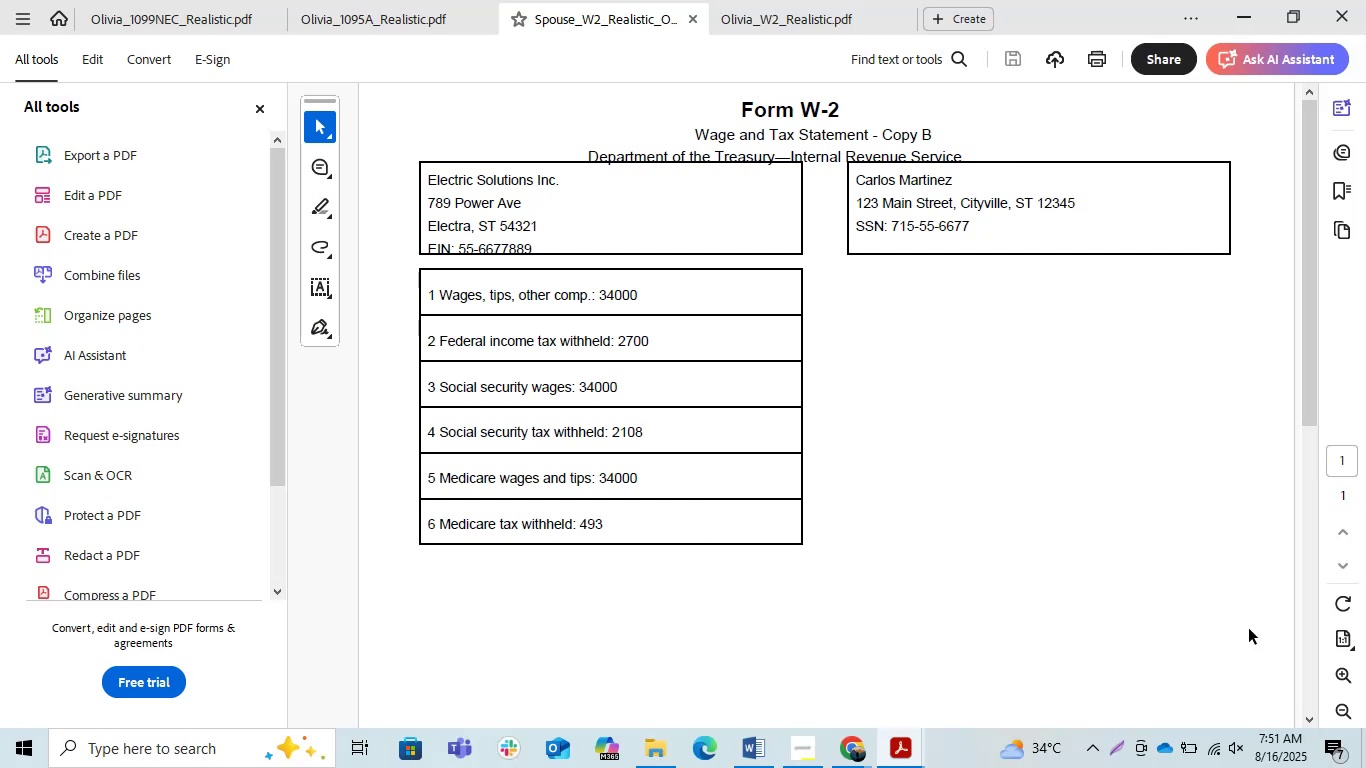 
key(Control+C)
 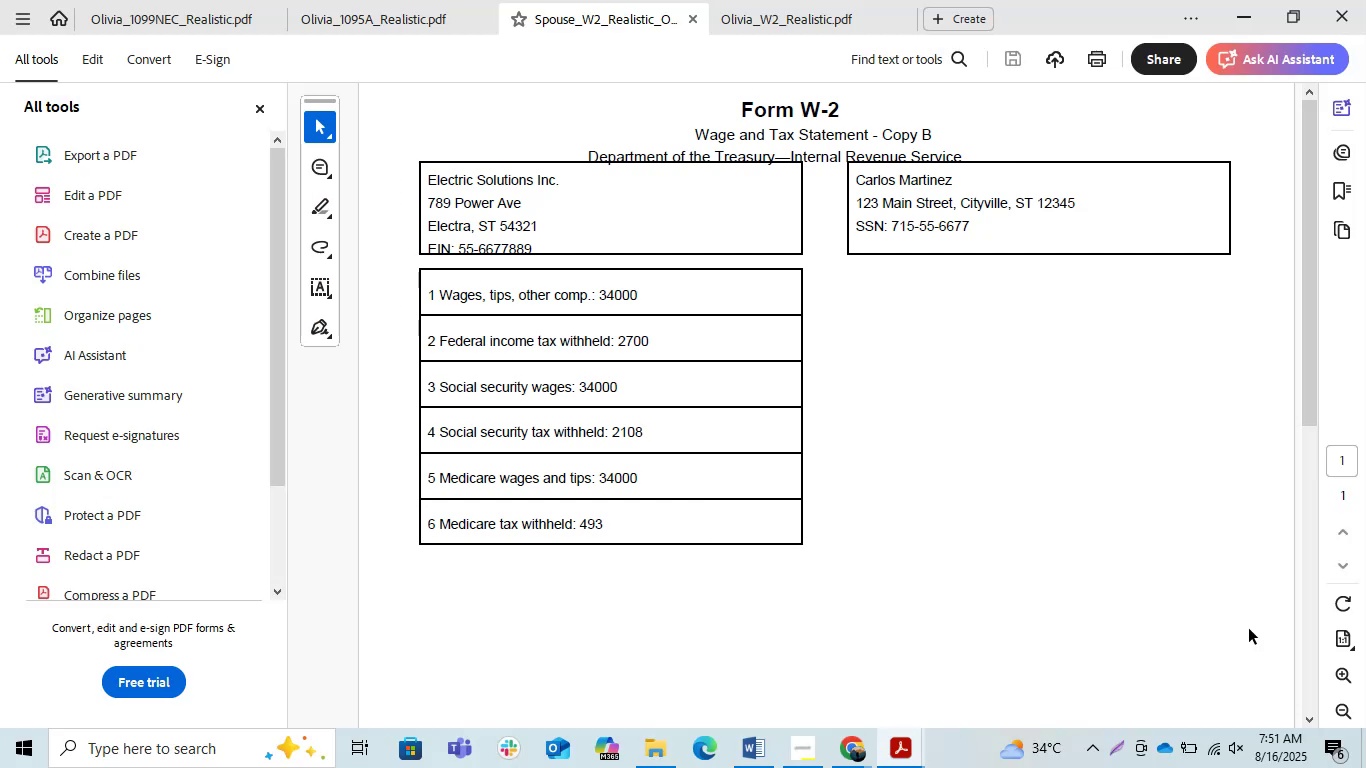 
key(Alt+Tab)
 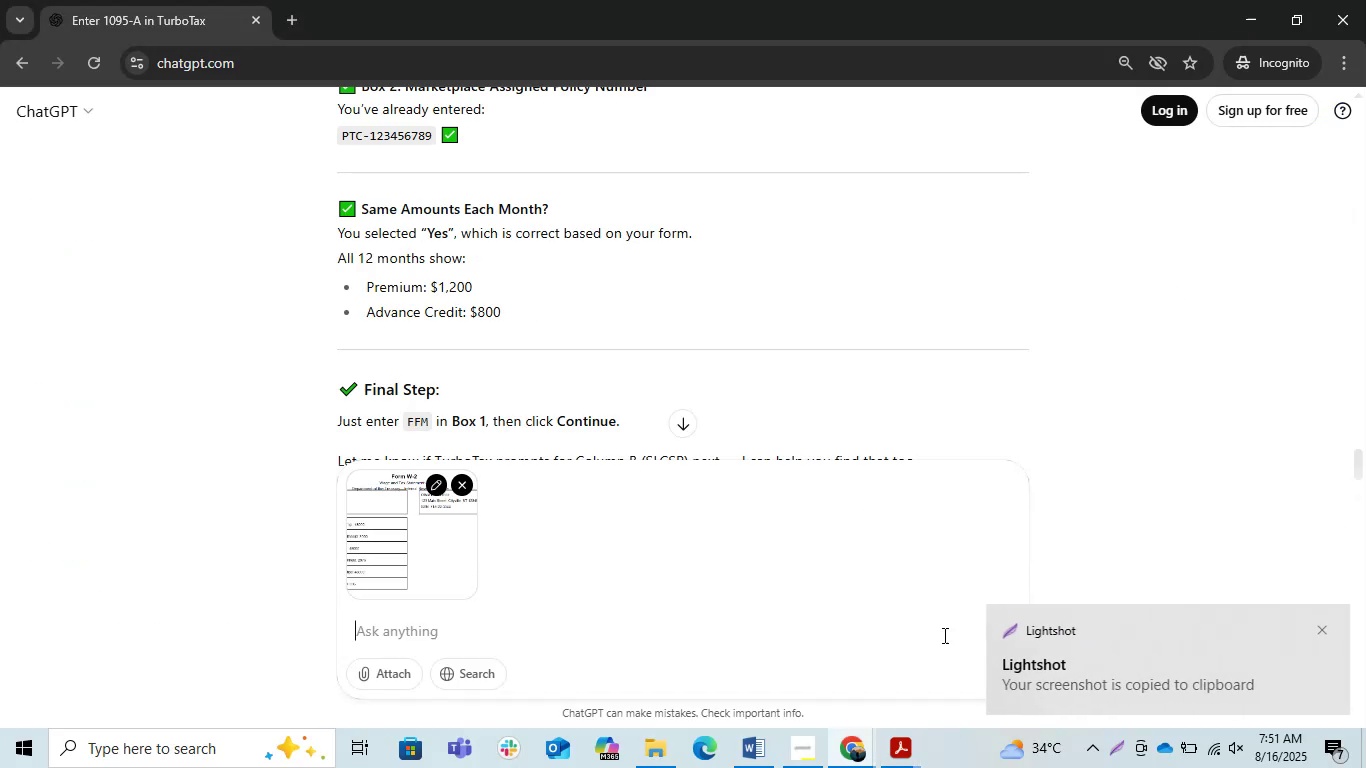 
key(Control+V)
 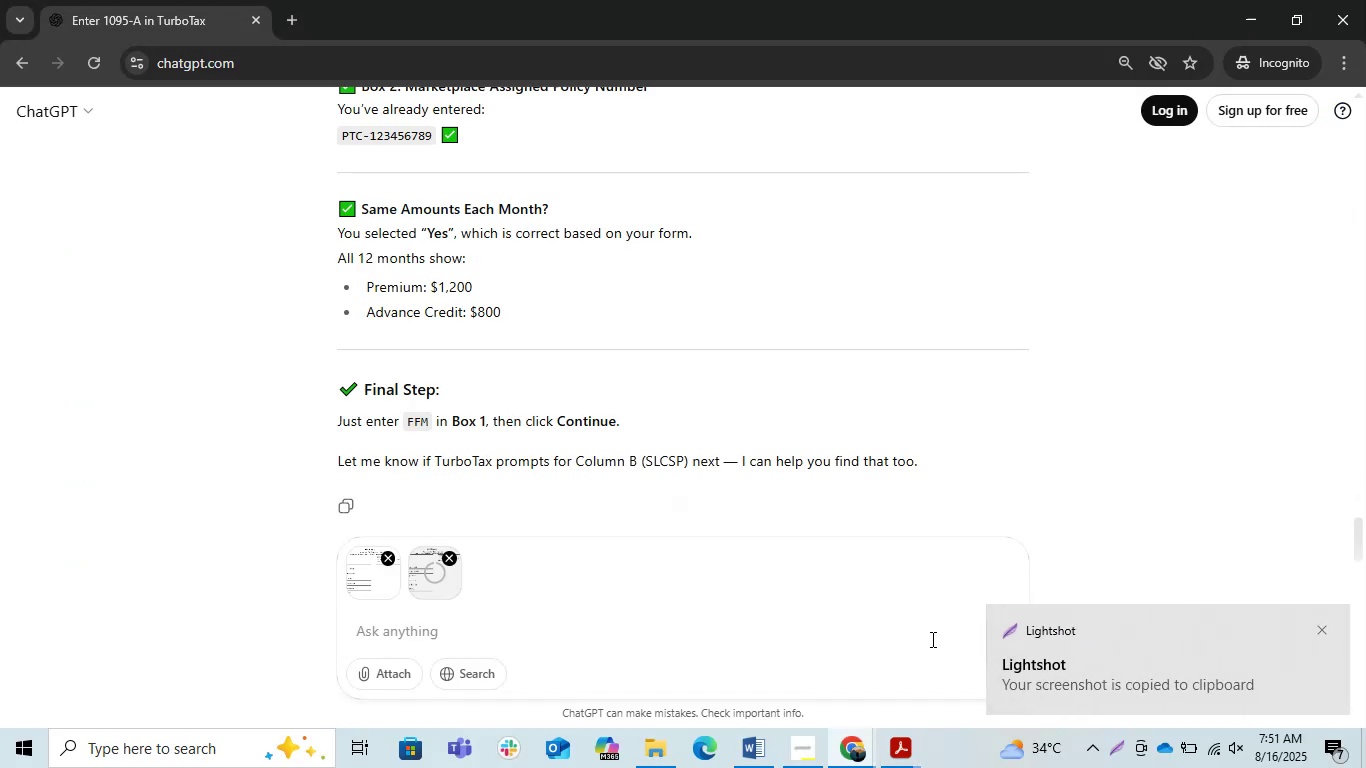 
key(Alt+AltLeft)
 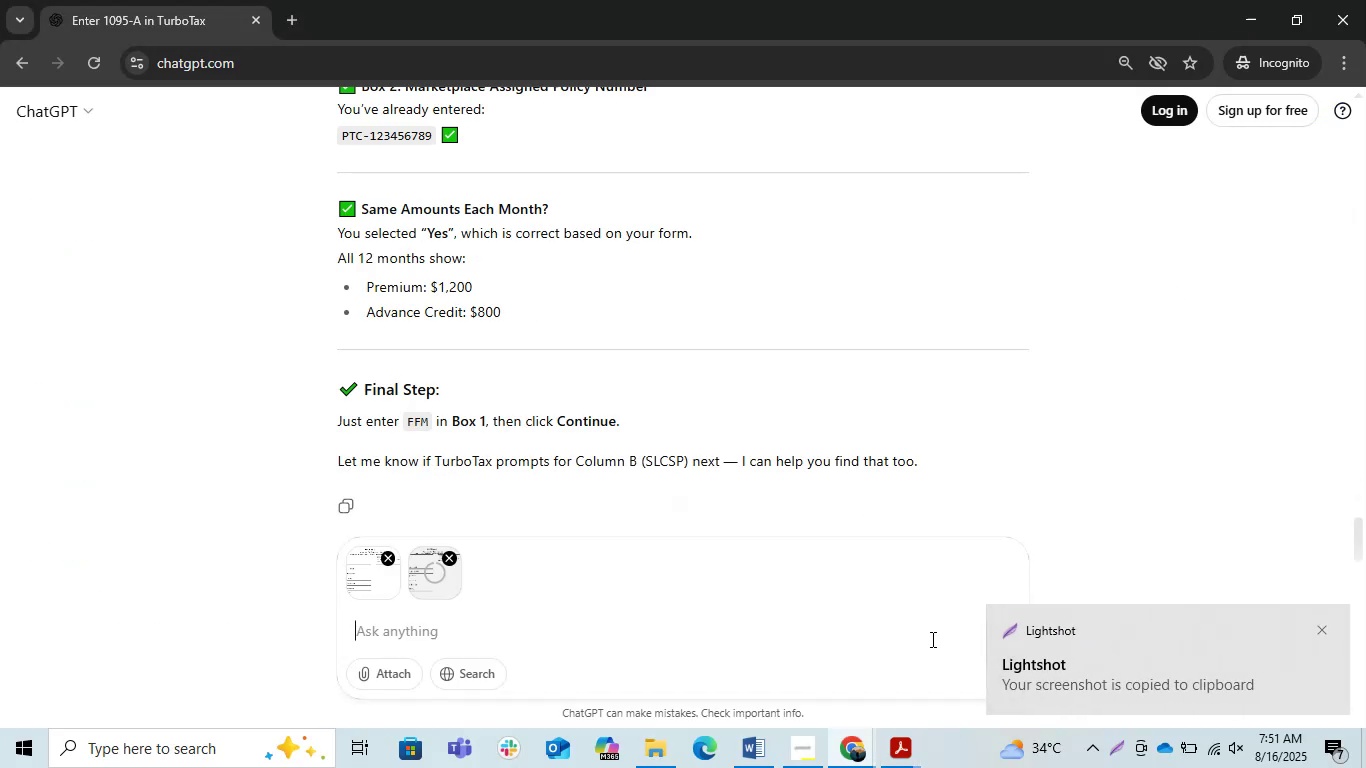 
key(Alt+Tab)
 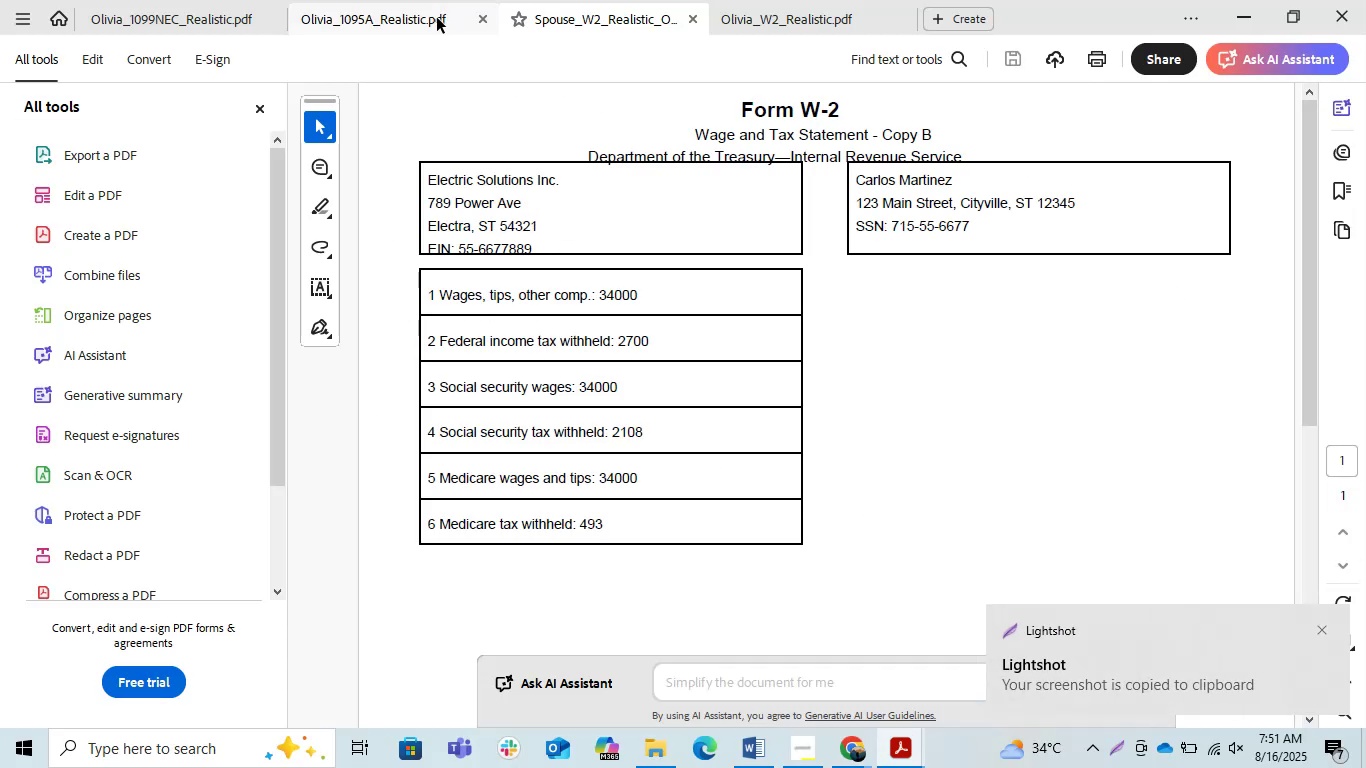 
left_click([437, 18])
 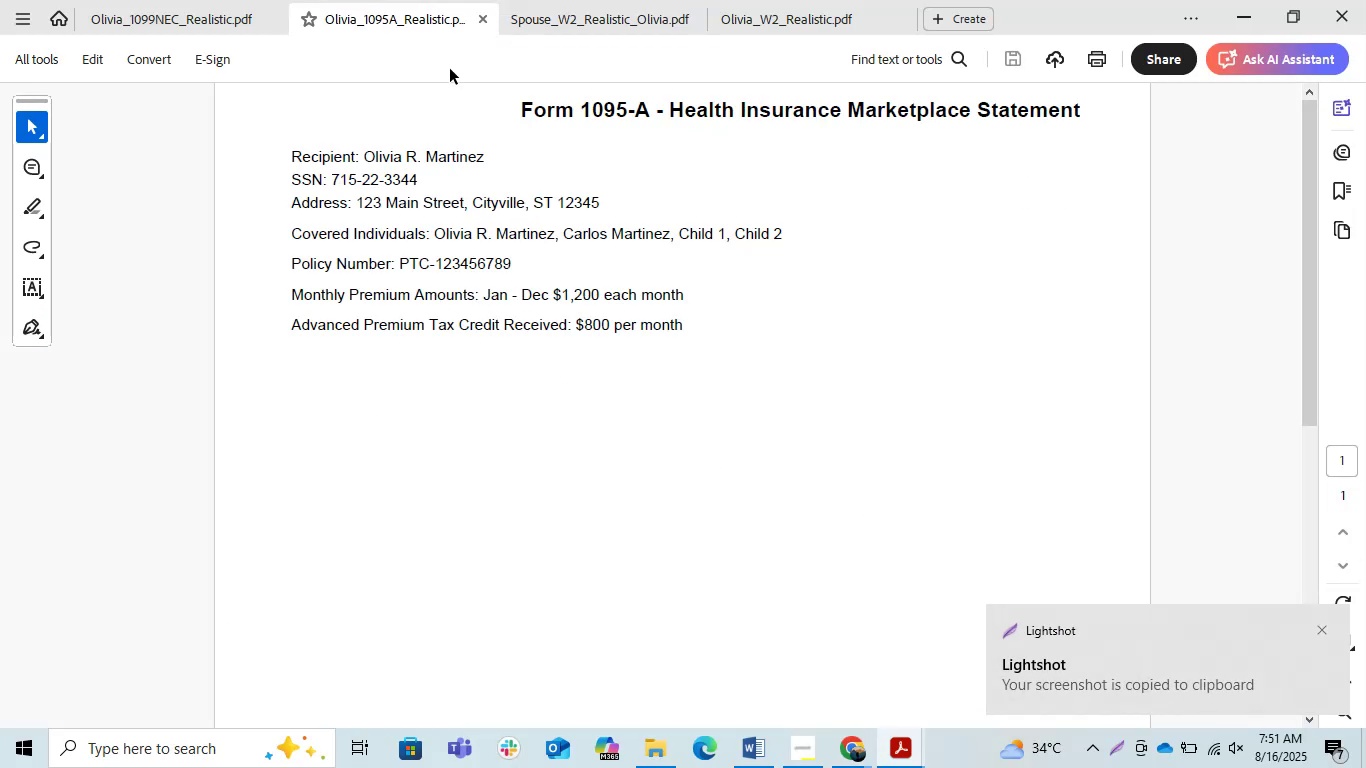 
key(PrintScreen)
 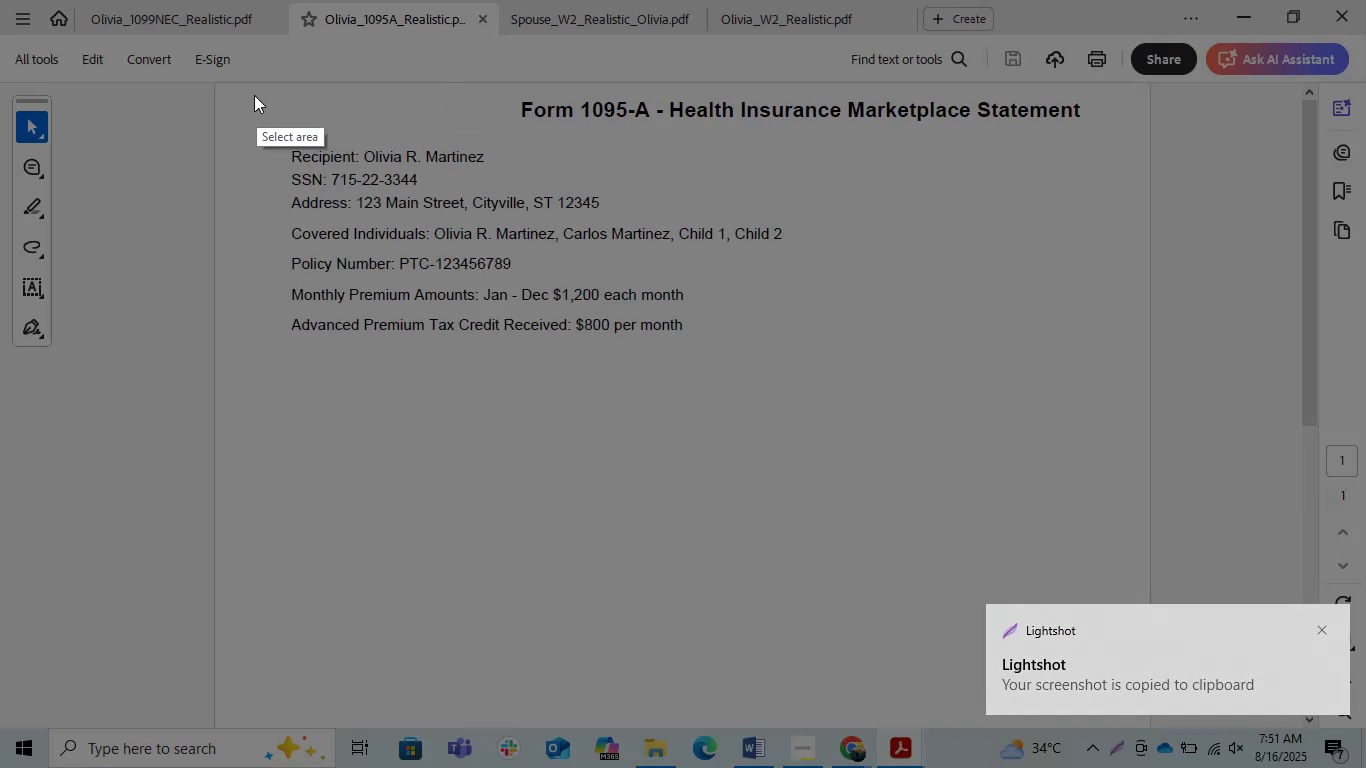 
left_click_drag(start_coordinate=[254, 84], to_coordinate=[1132, 405])
 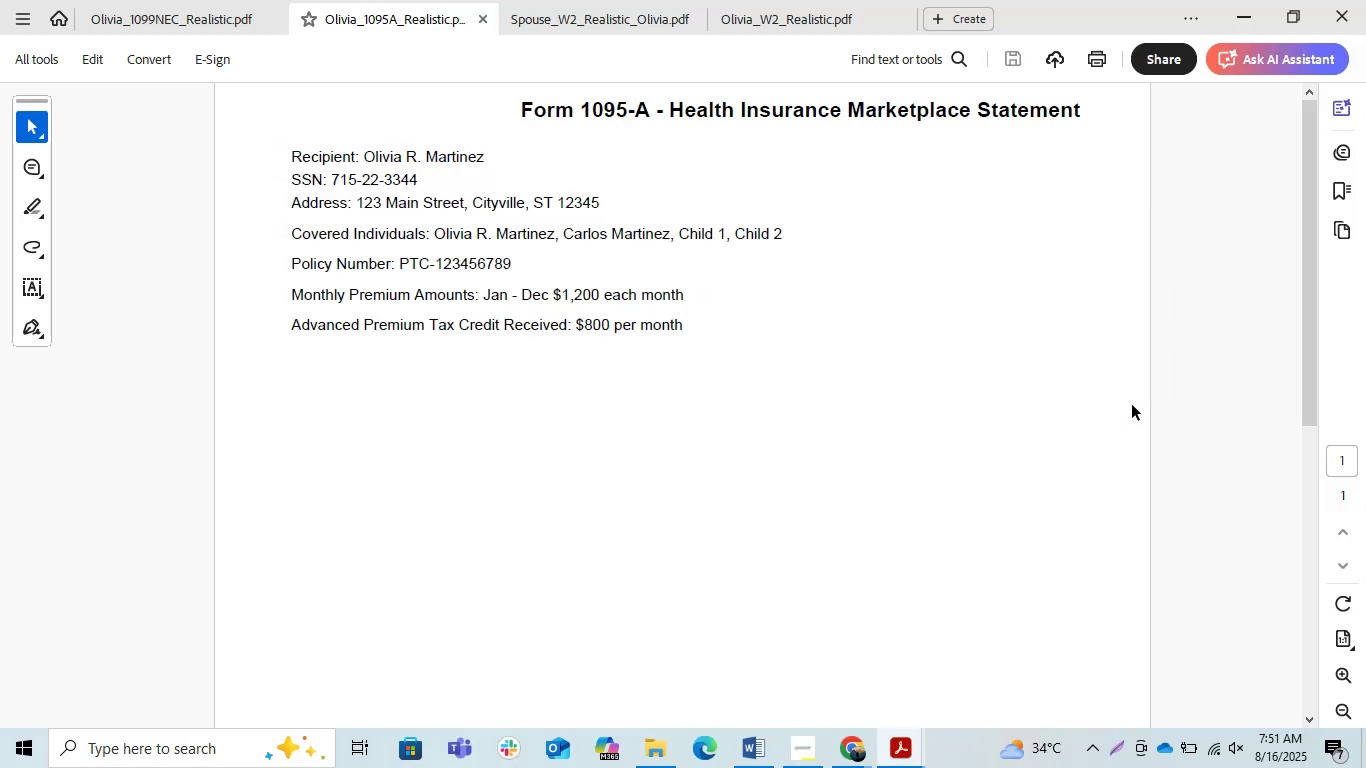 
key(Control+C)
 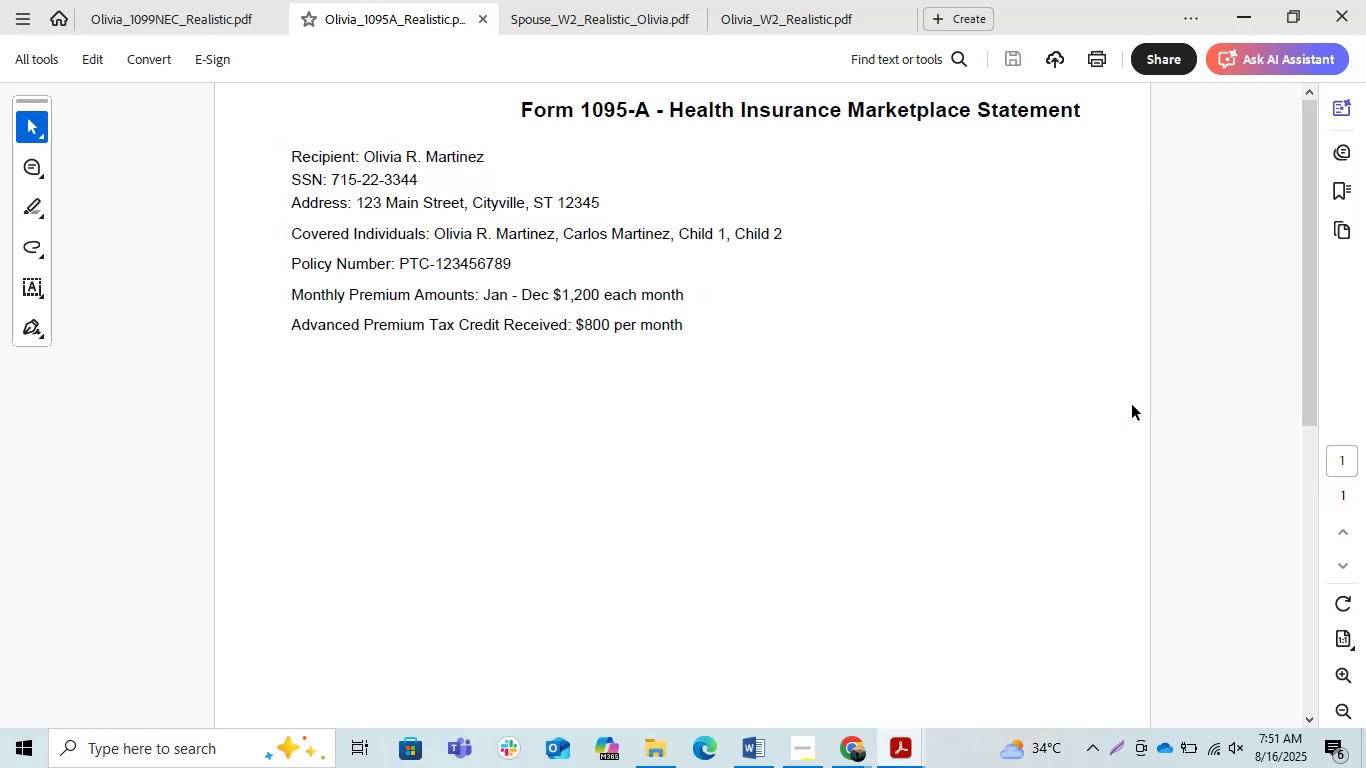 
key(Alt+AltLeft)
 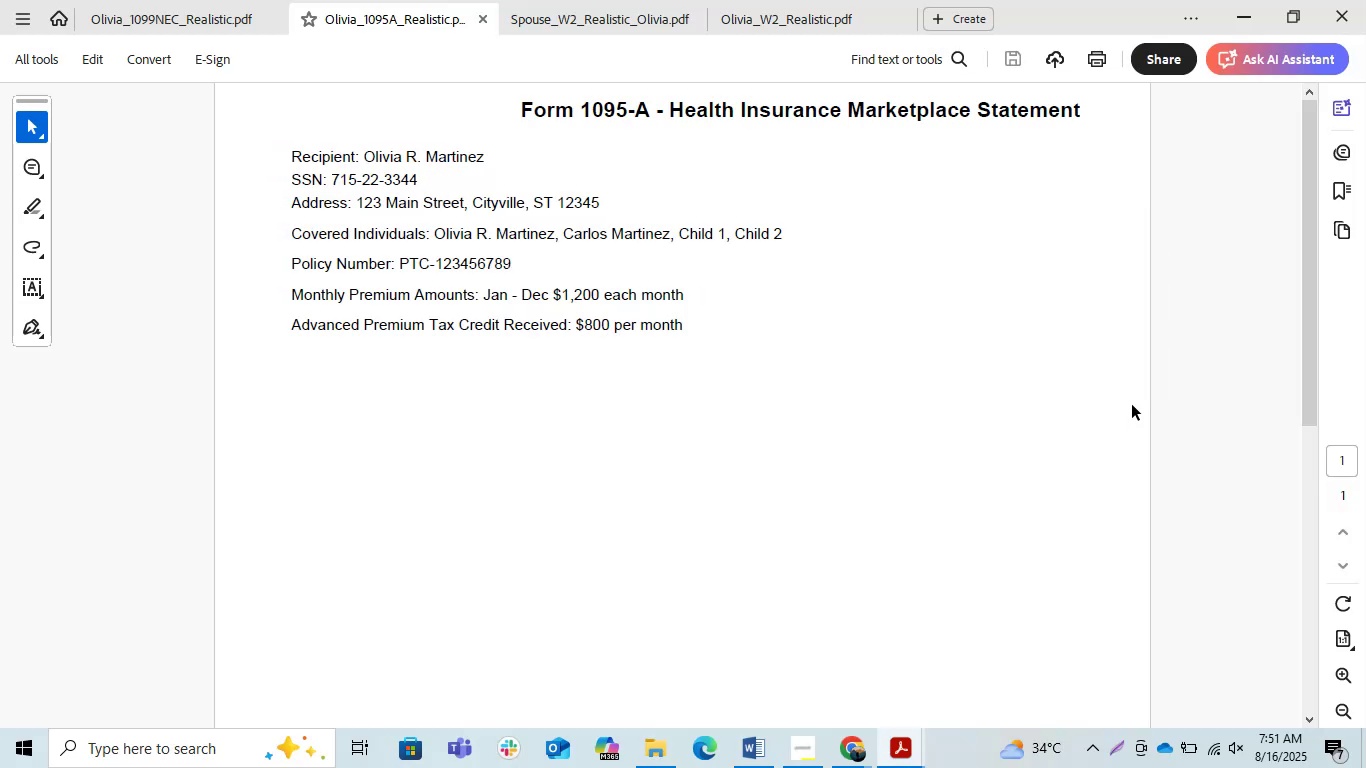 
key(Alt+Tab)
 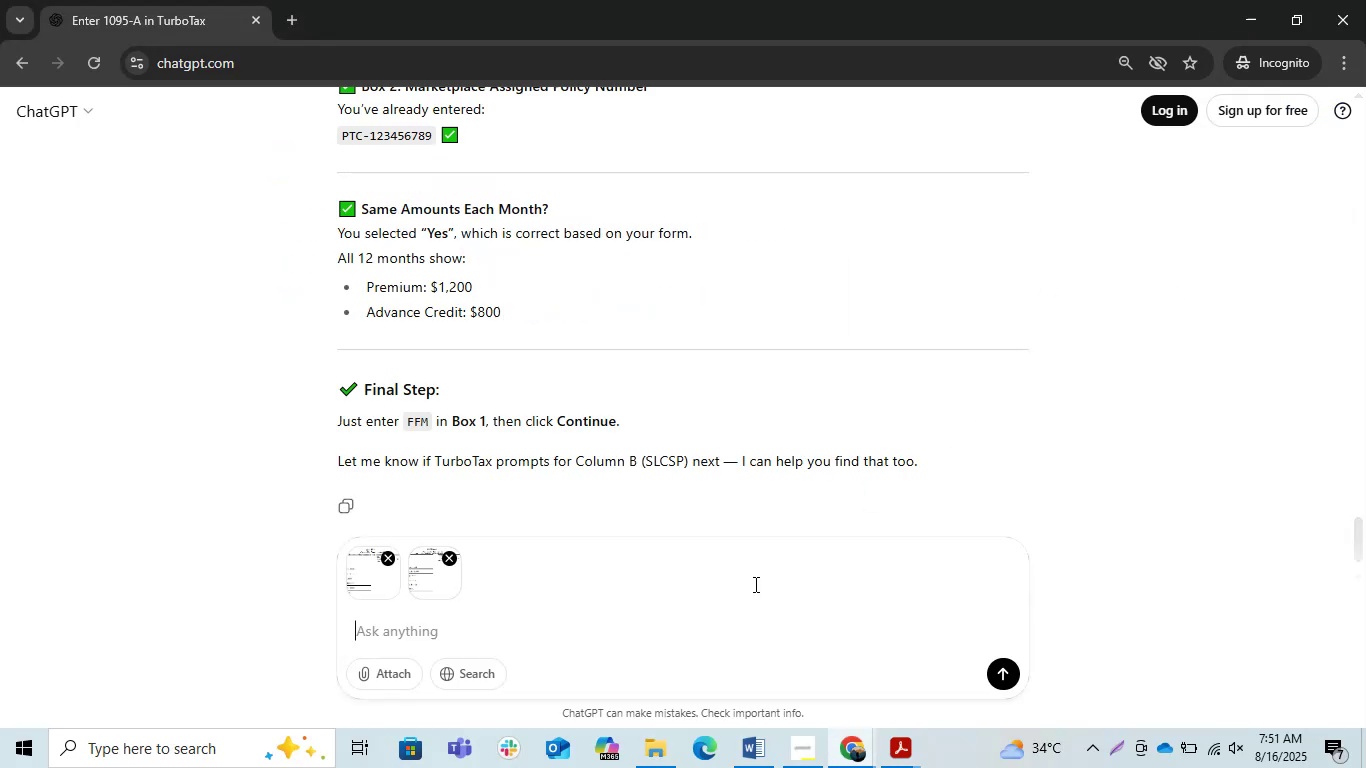 
key(Control+V)
 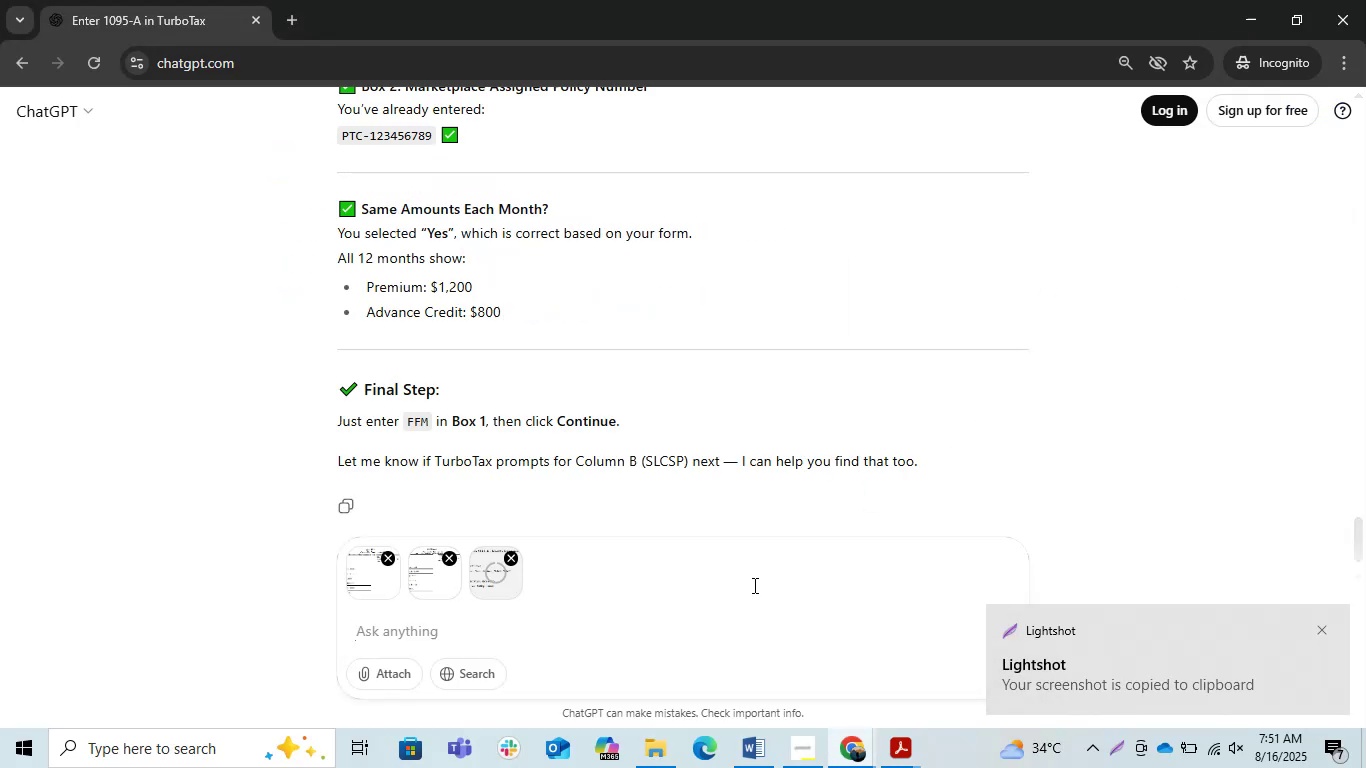 
key(Alt+AltLeft)
 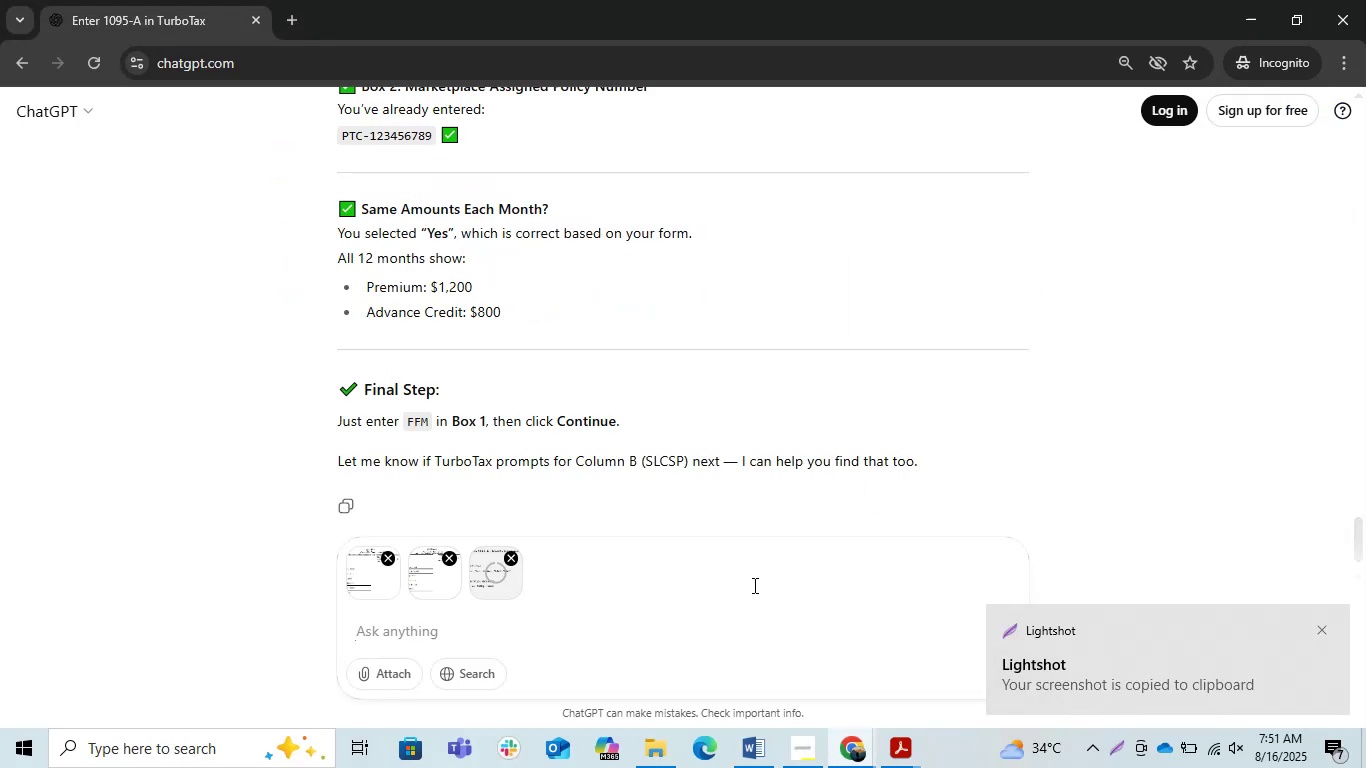 
key(Alt+Tab)
 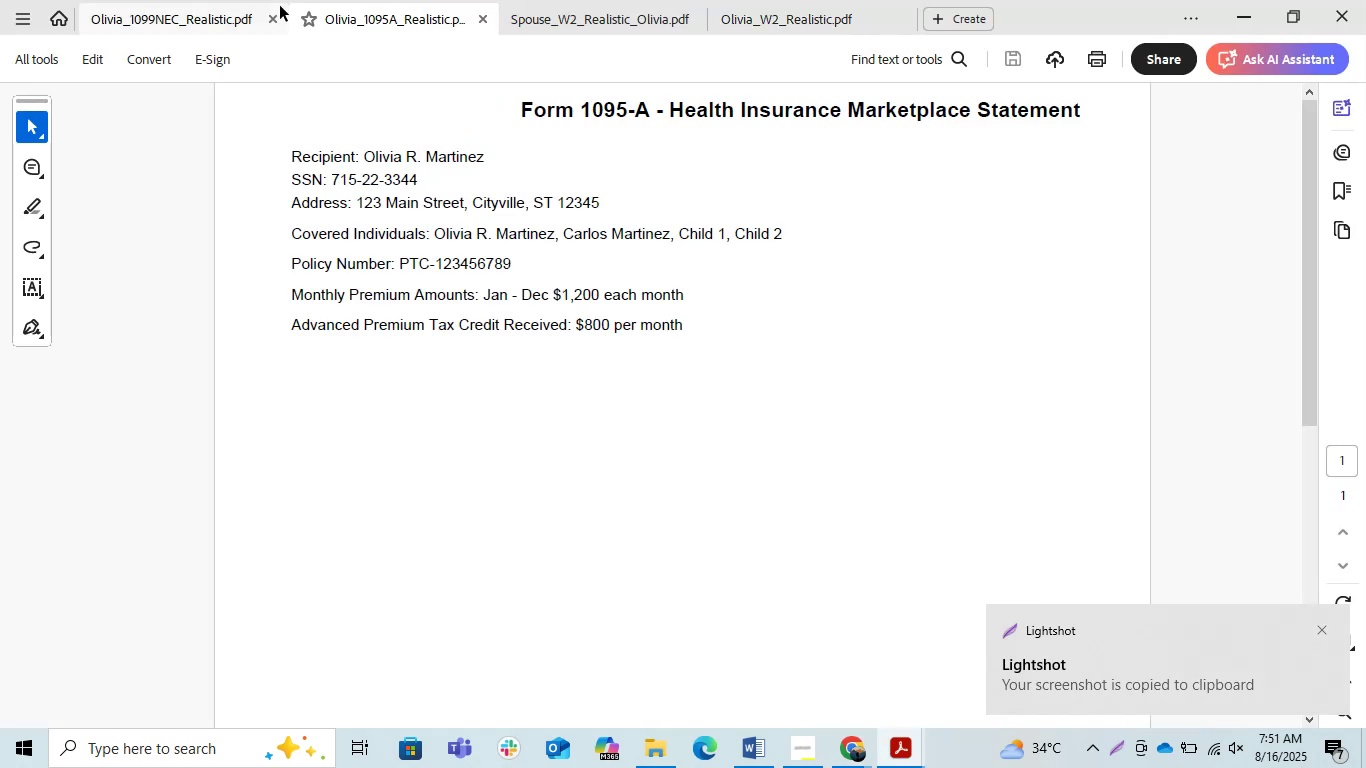 
left_click([189, 6])
 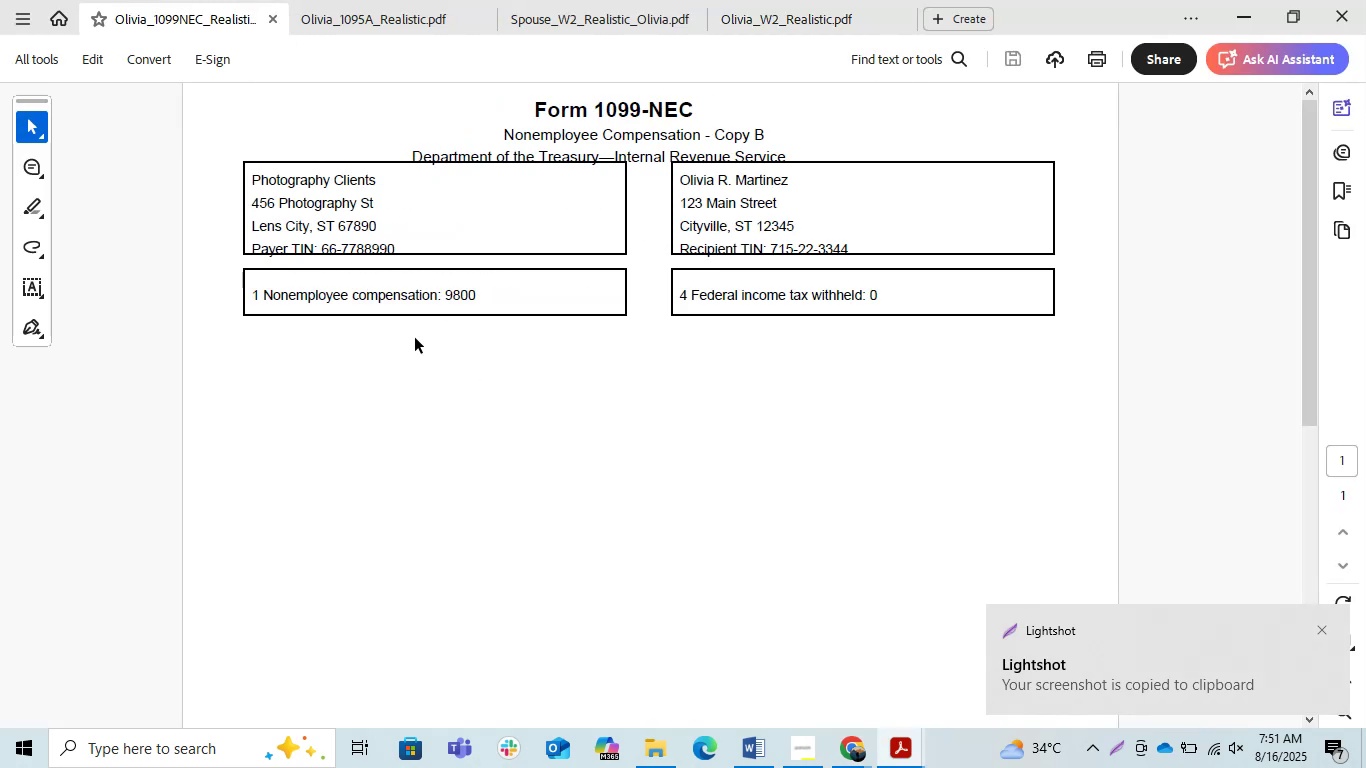 
key(PrintScreen)
 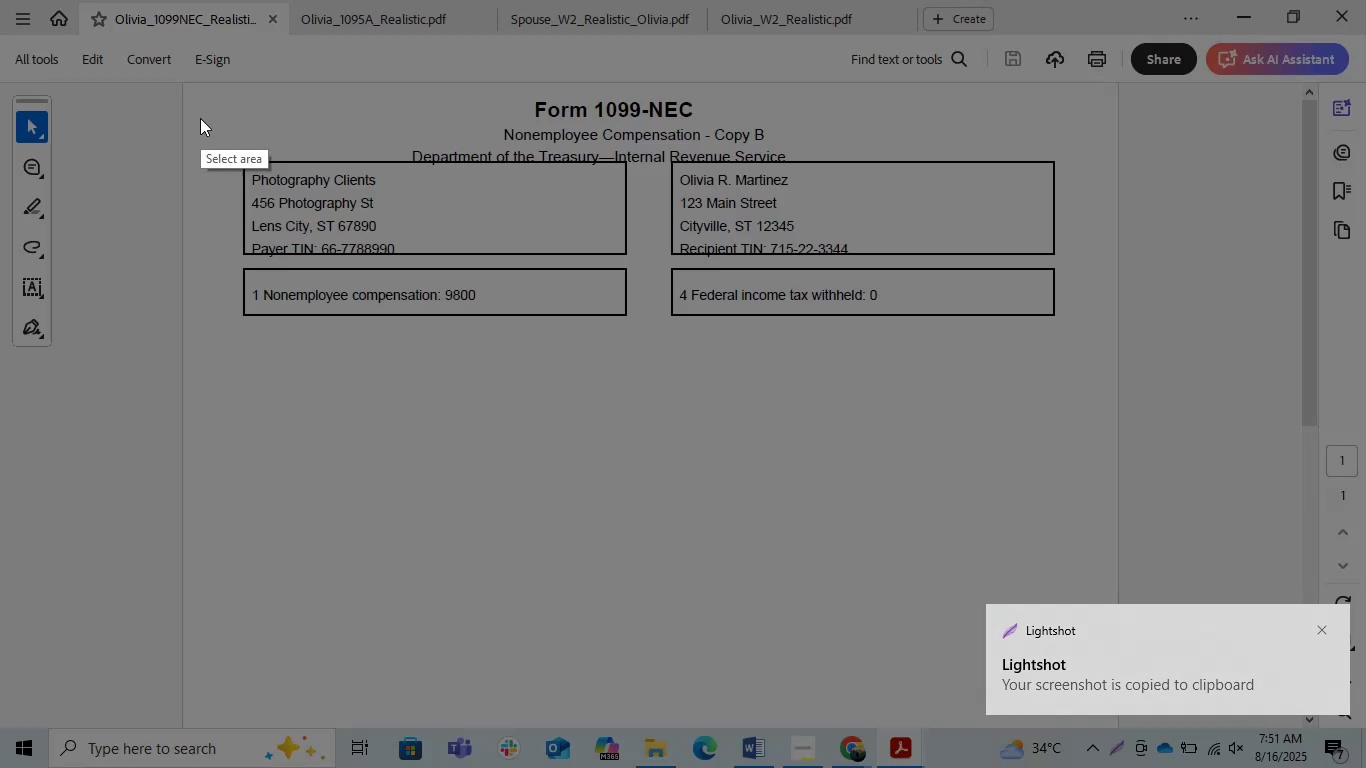 
left_click_drag(start_coordinate=[202, 88], to_coordinate=[1074, 386])
 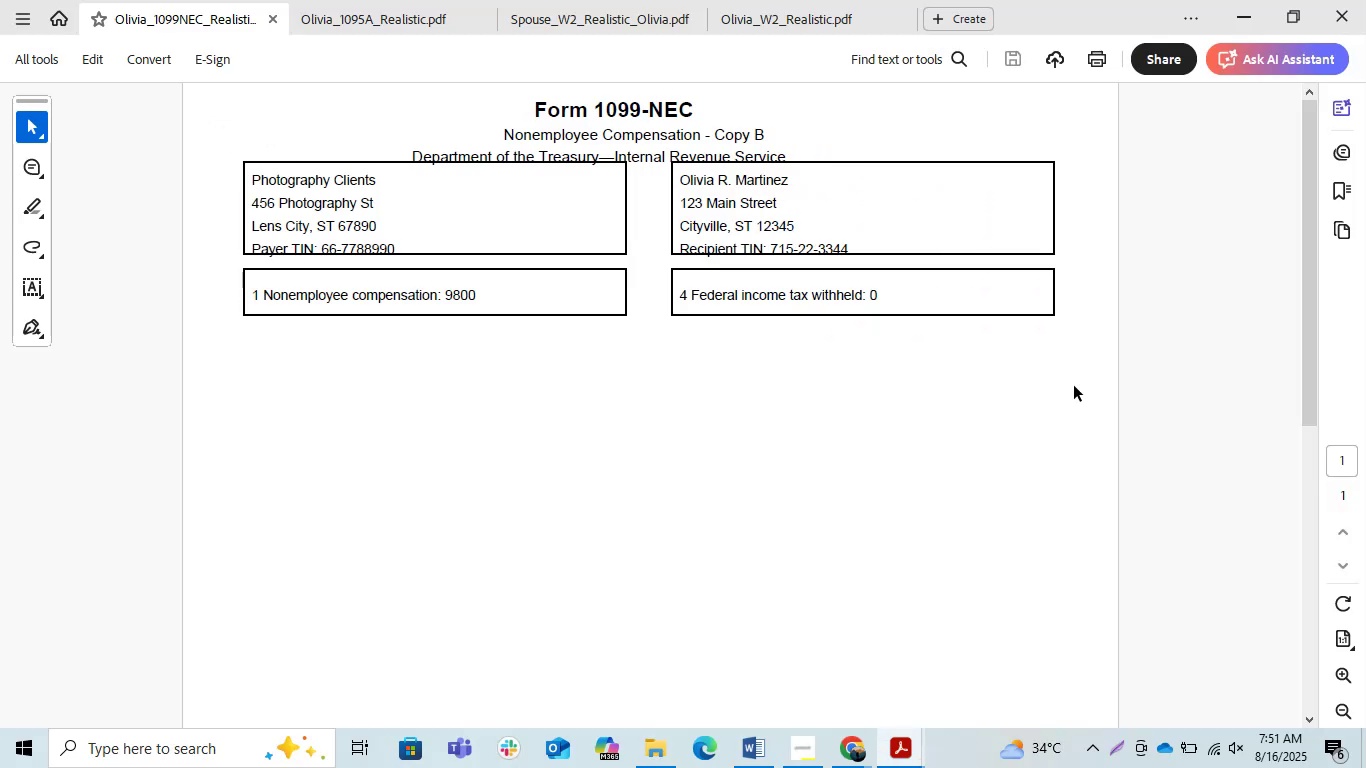 
key(Control+C)
 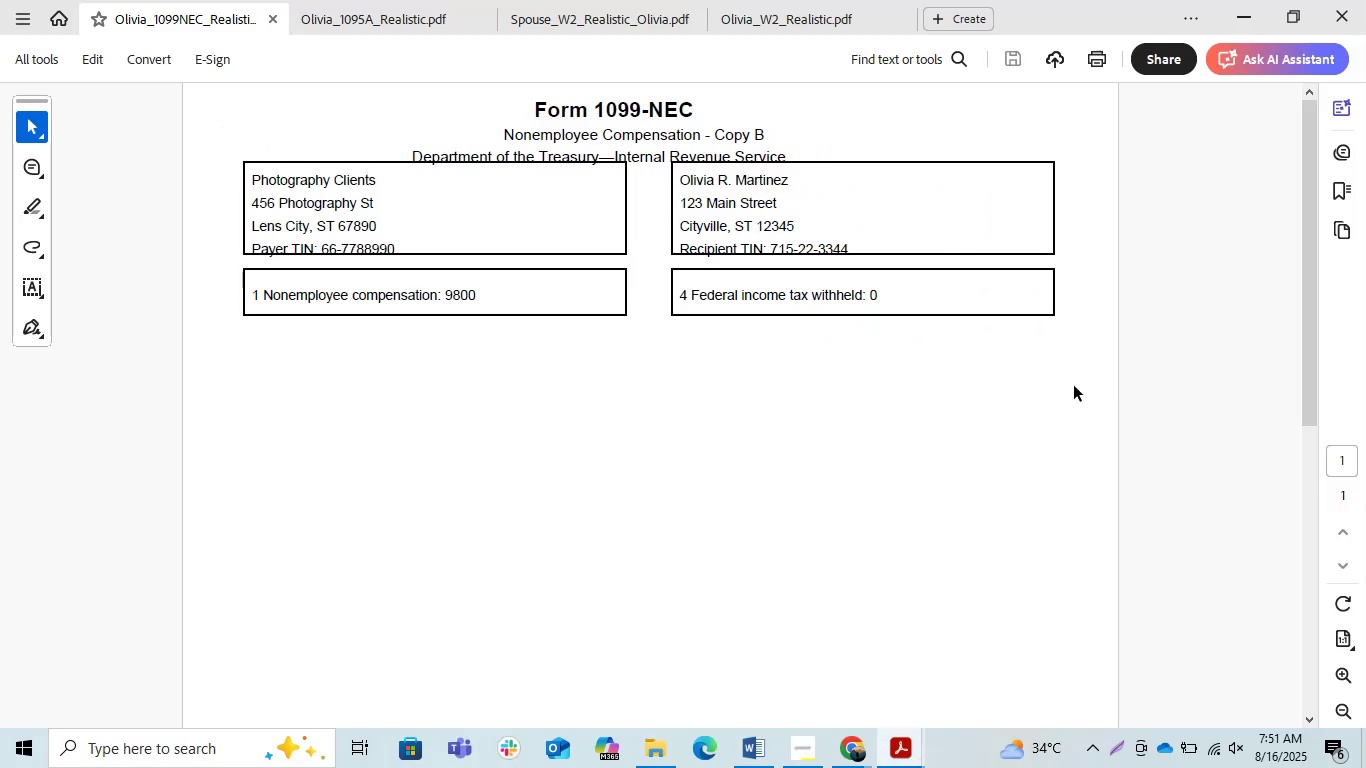 
key(Alt+AltLeft)
 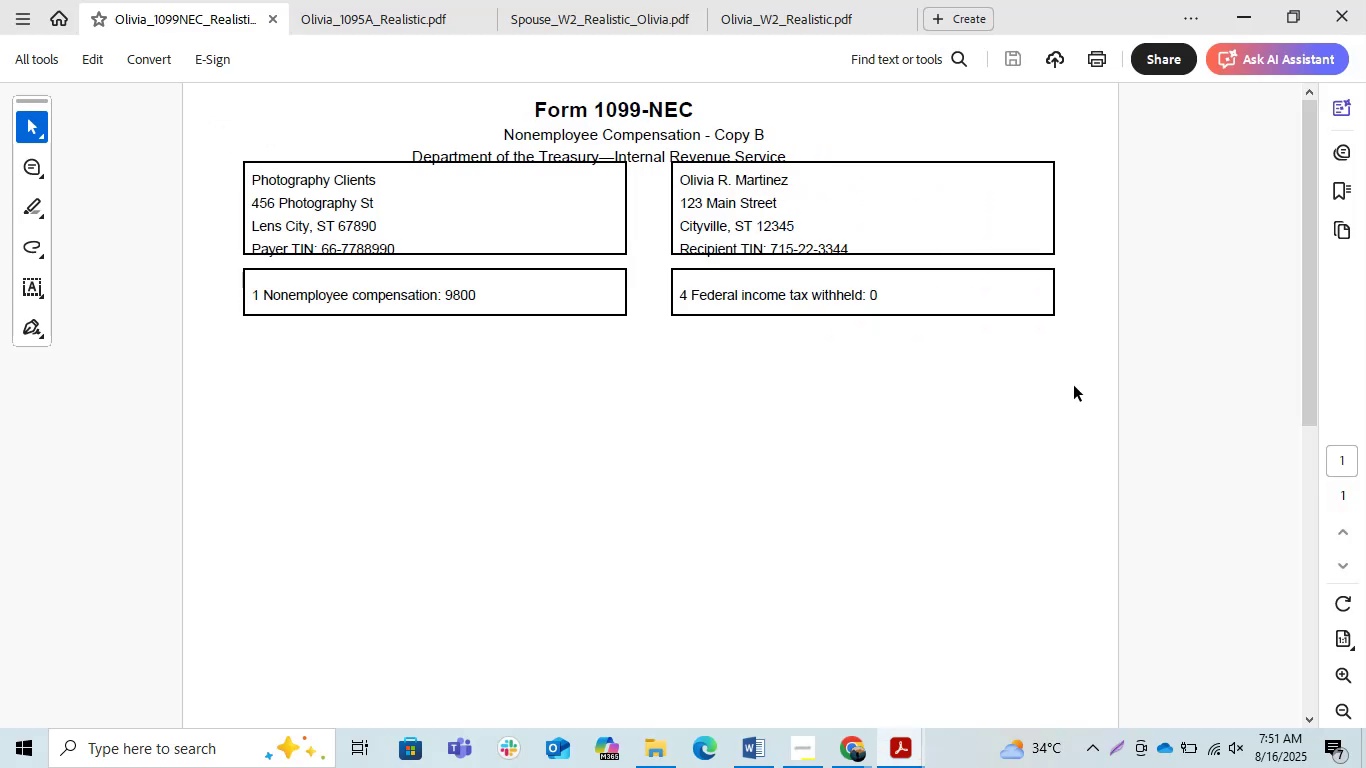 
hold_key(key=Tab, duration=0.33)
 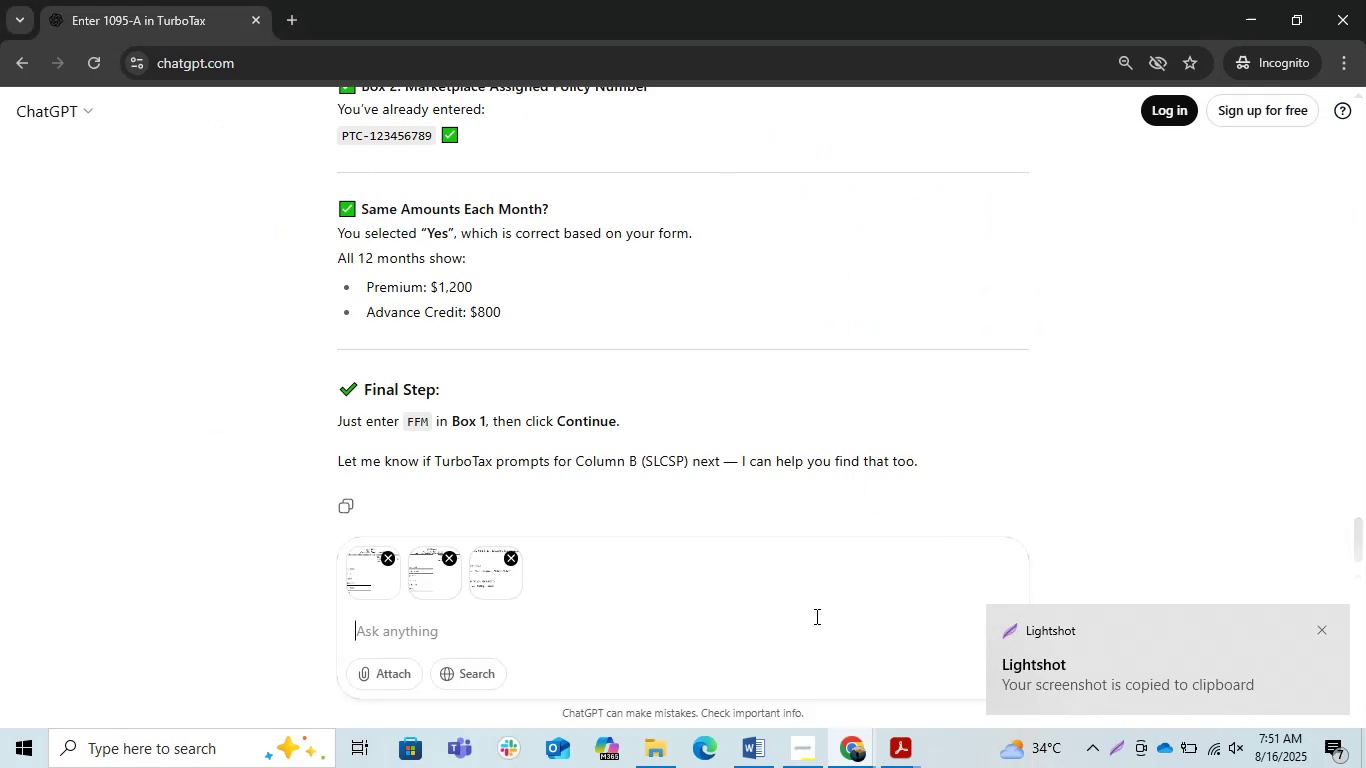 
key(Control+V)
 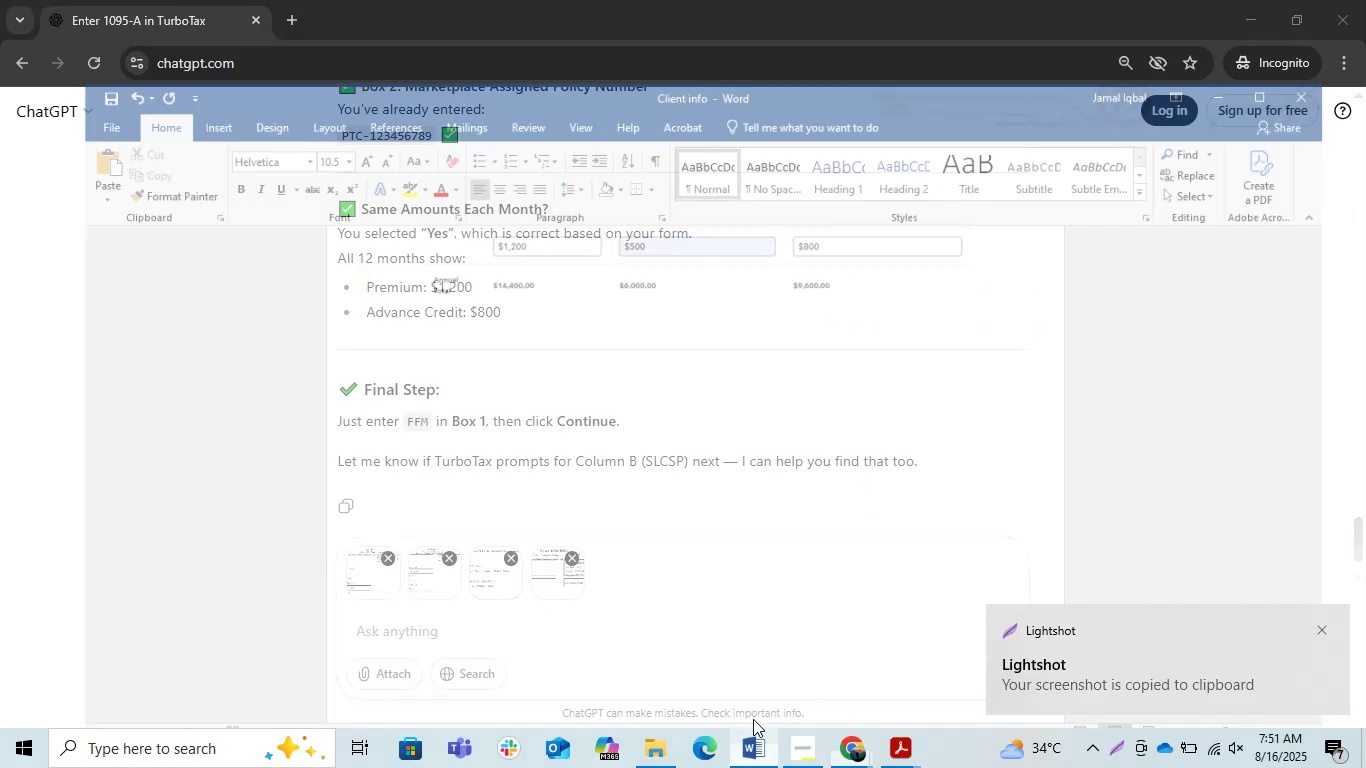 
scroll: coordinate [690, 536], scroll_direction: up, amount: 8.0
 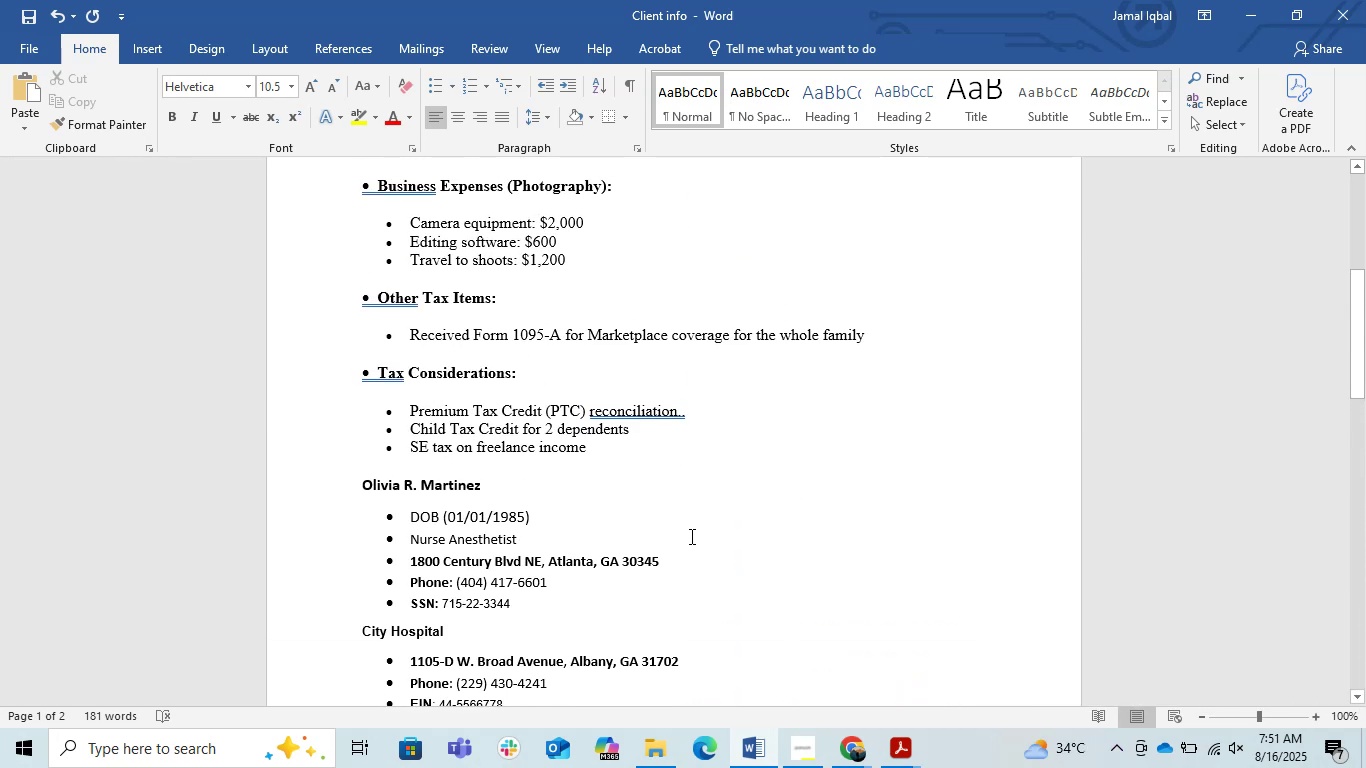 
scroll: coordinate [690, 536], scroll_direction: down, amount: 1.0
 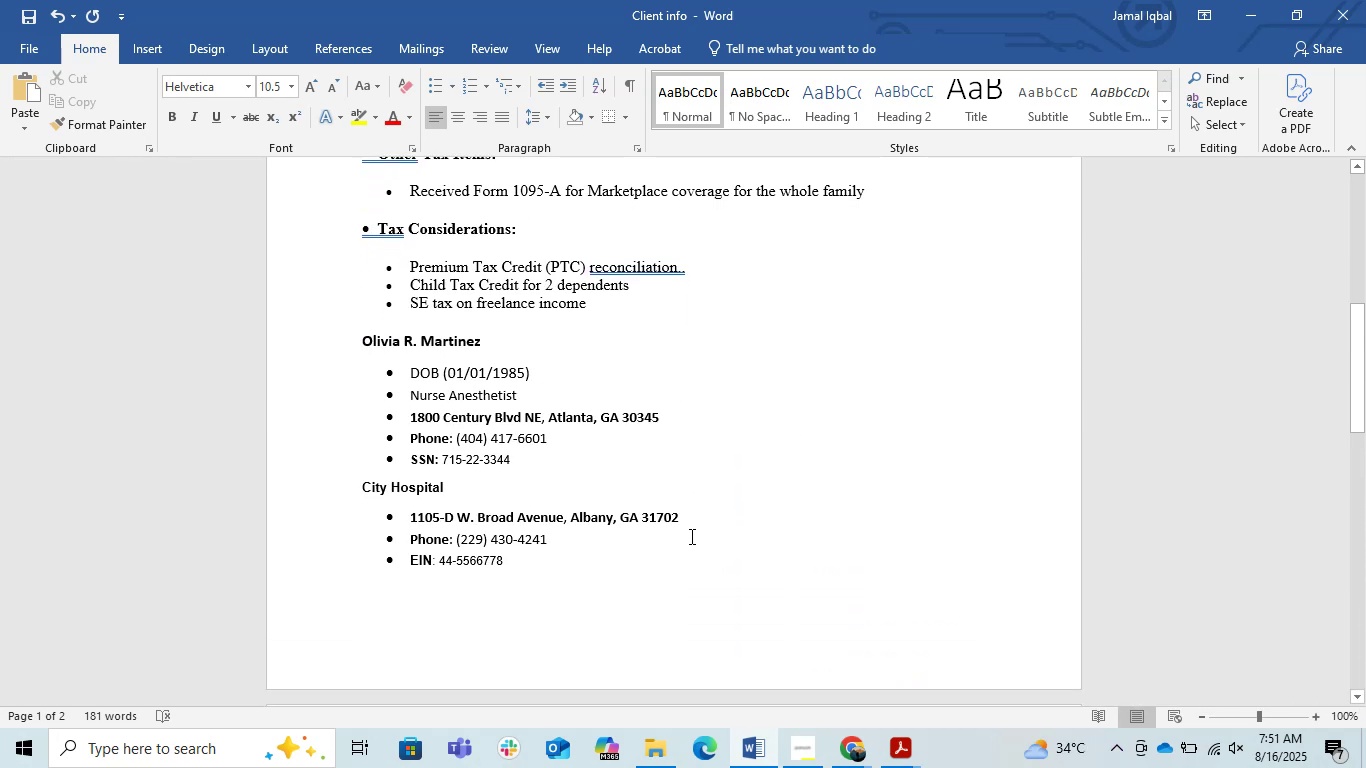 
scroll: coordinate [690, 535], scroll_direction: up, amount: 4.0
 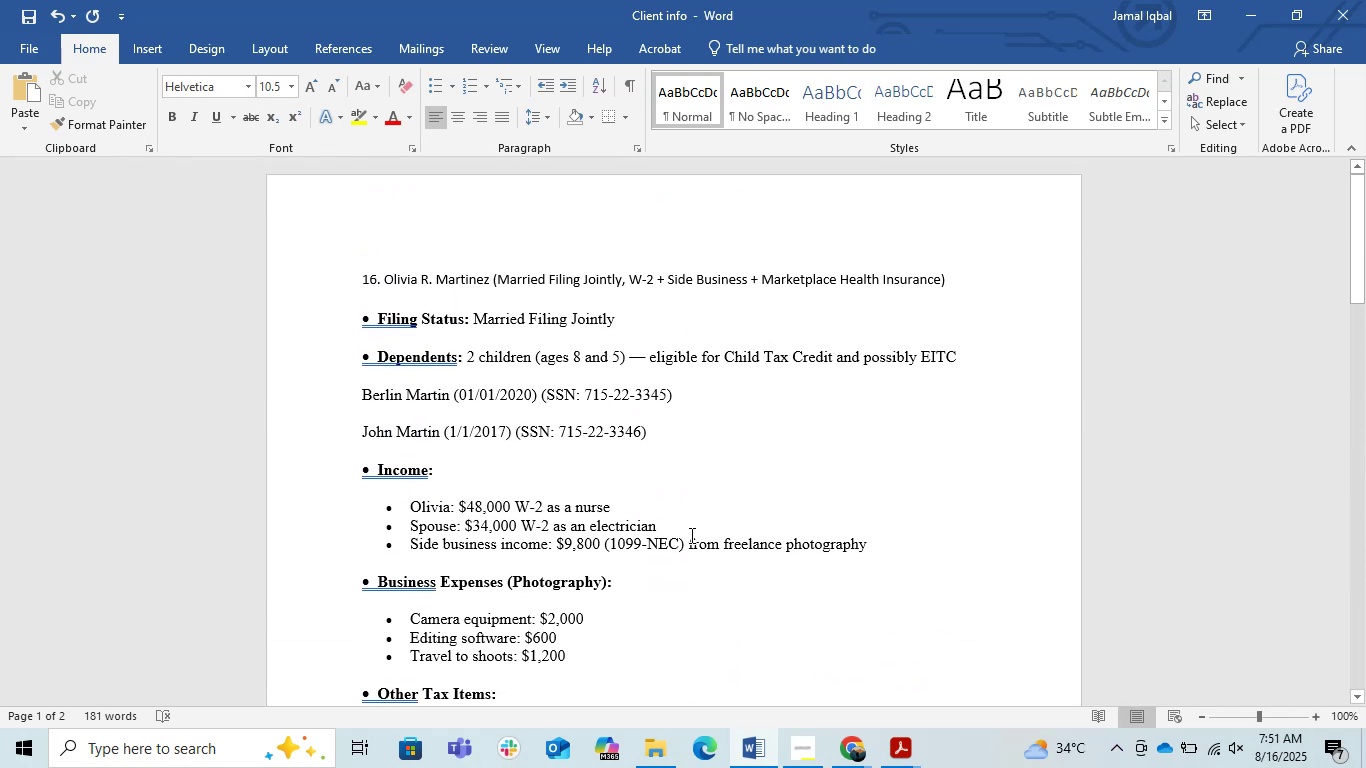 
hold_key(key=ControlLeft, duration=0.56)
scroll: coordinate [690, 535], scroll_direction: down, amount: 1.0
 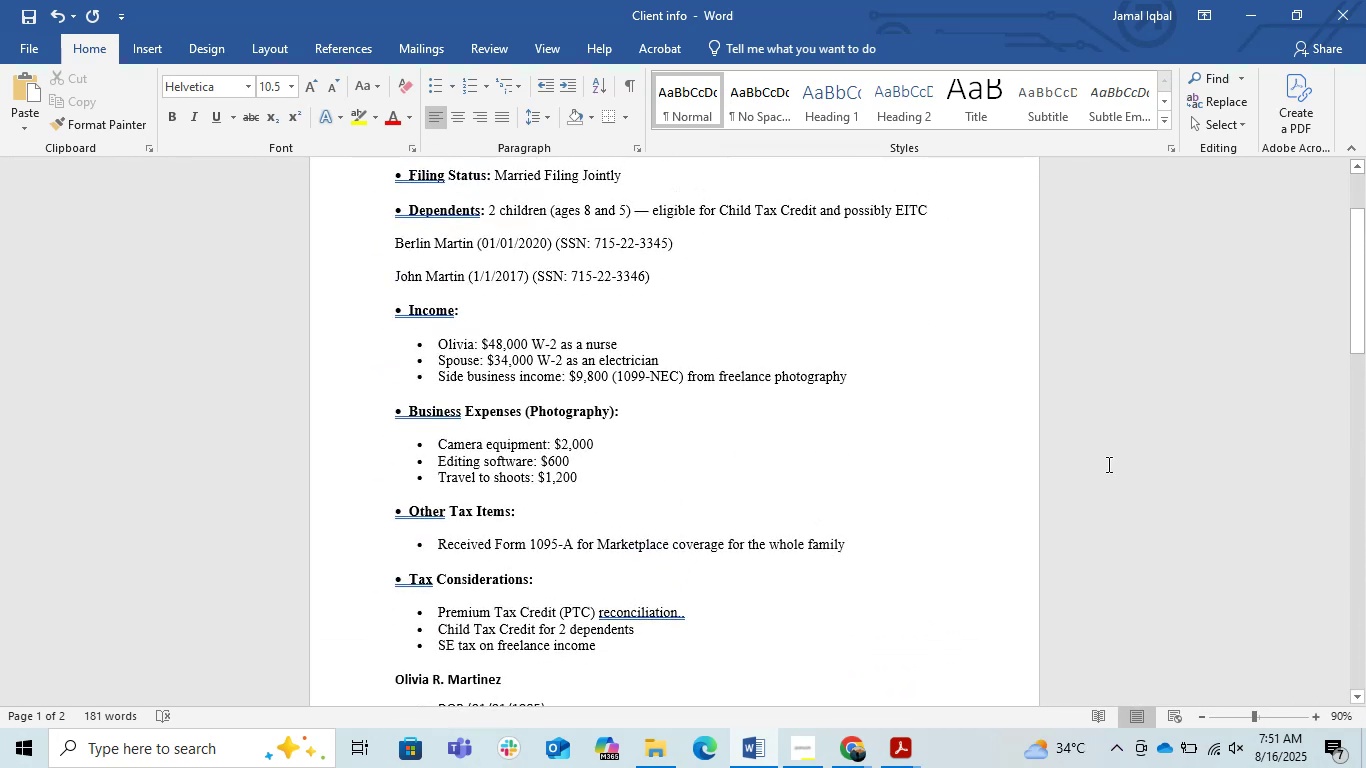 
hold_key(key=ControlLeft, duration=0.39)
scroll: coordinate [923, 498], scroll_direction: down, amount: 1.0
 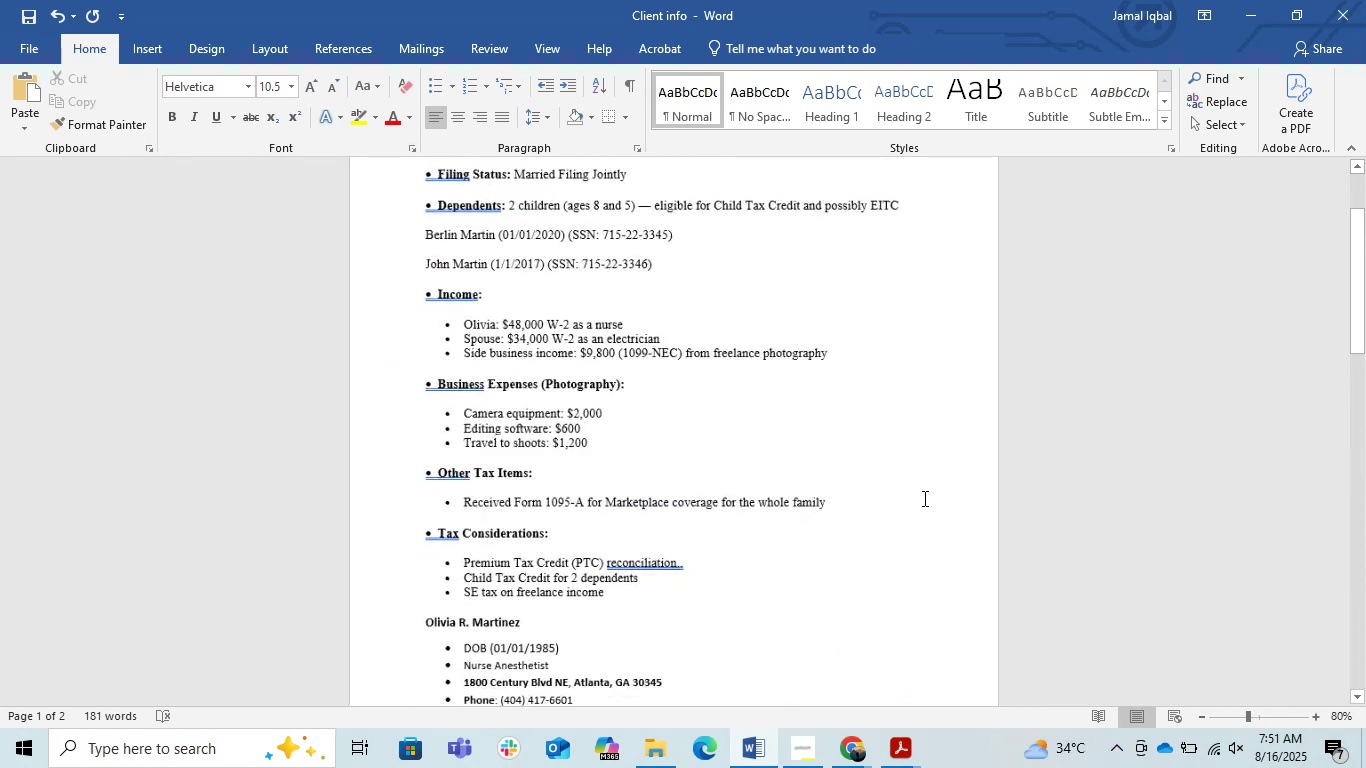 
scroll: coordinate [923, 498], scroll_direction: up, amount: 3.0
 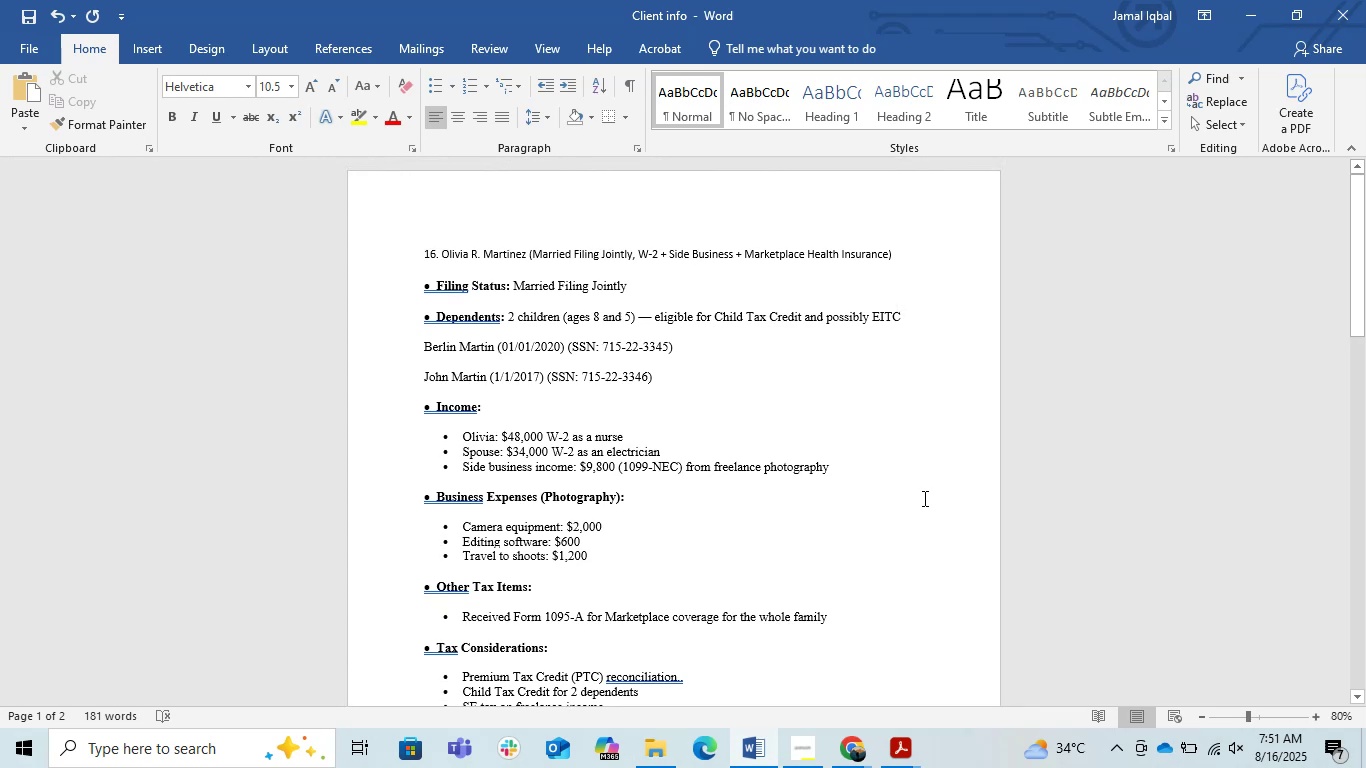 
left_click_drag(start_coordinate=[1363, 277], to_coordinate=[1356, 300])
 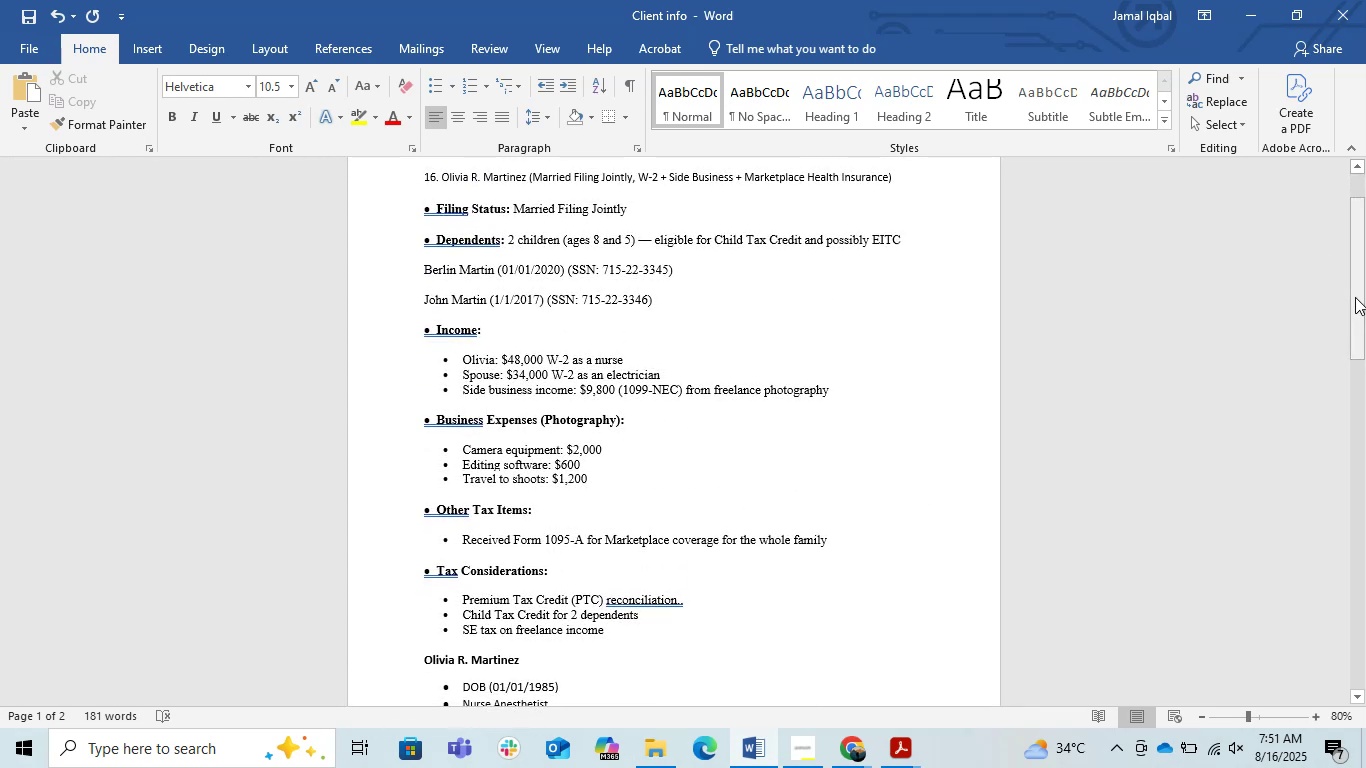 
key(PrintScreen)
 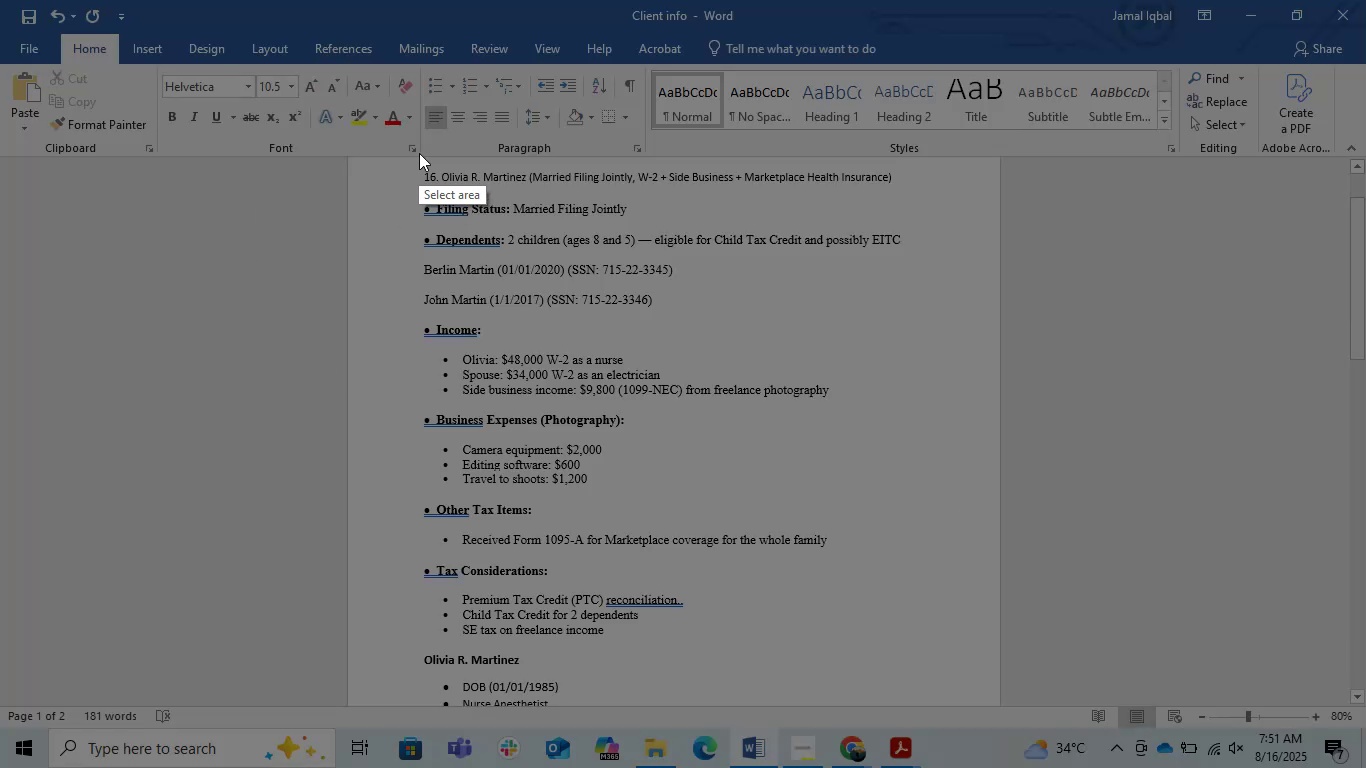 
left_click_drag(start_coordinate=[406, 155], to_coordinate=[912, 716])
 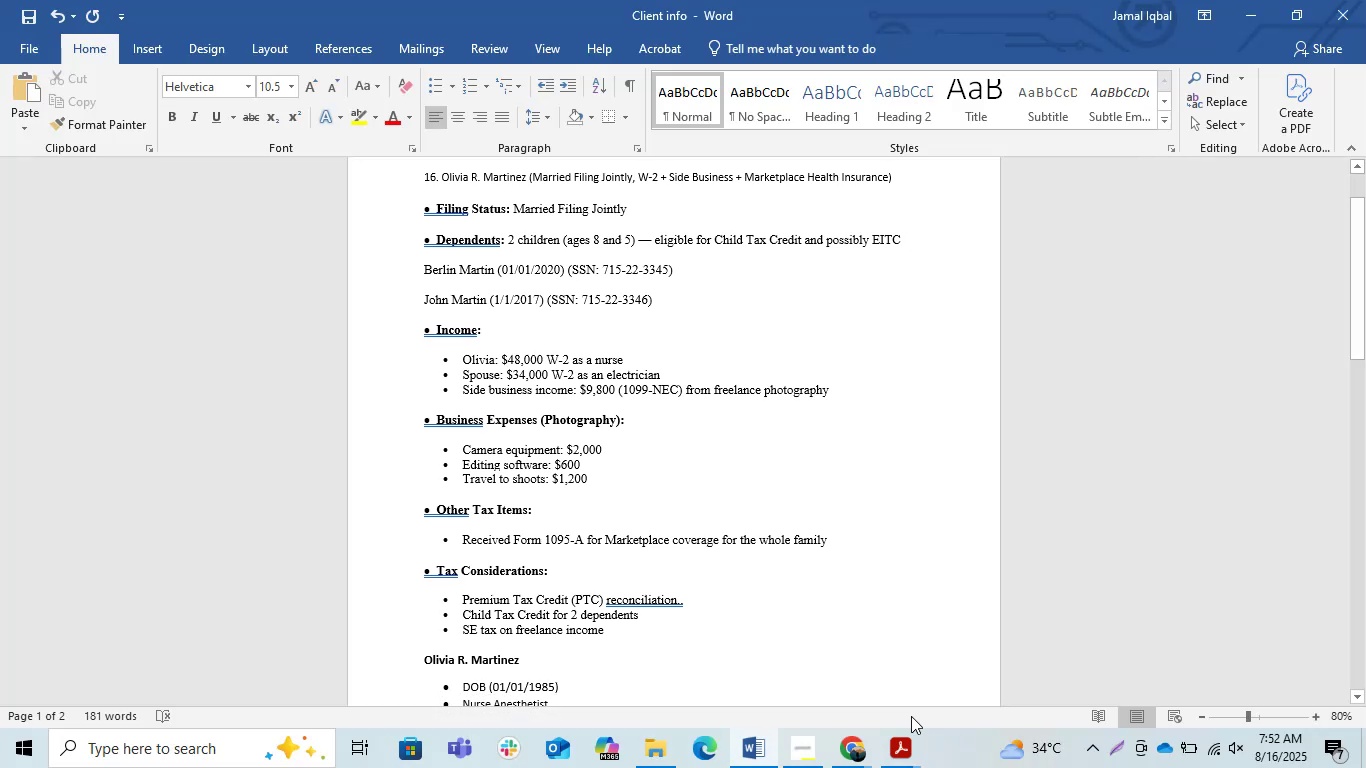 
key(Control+C)
 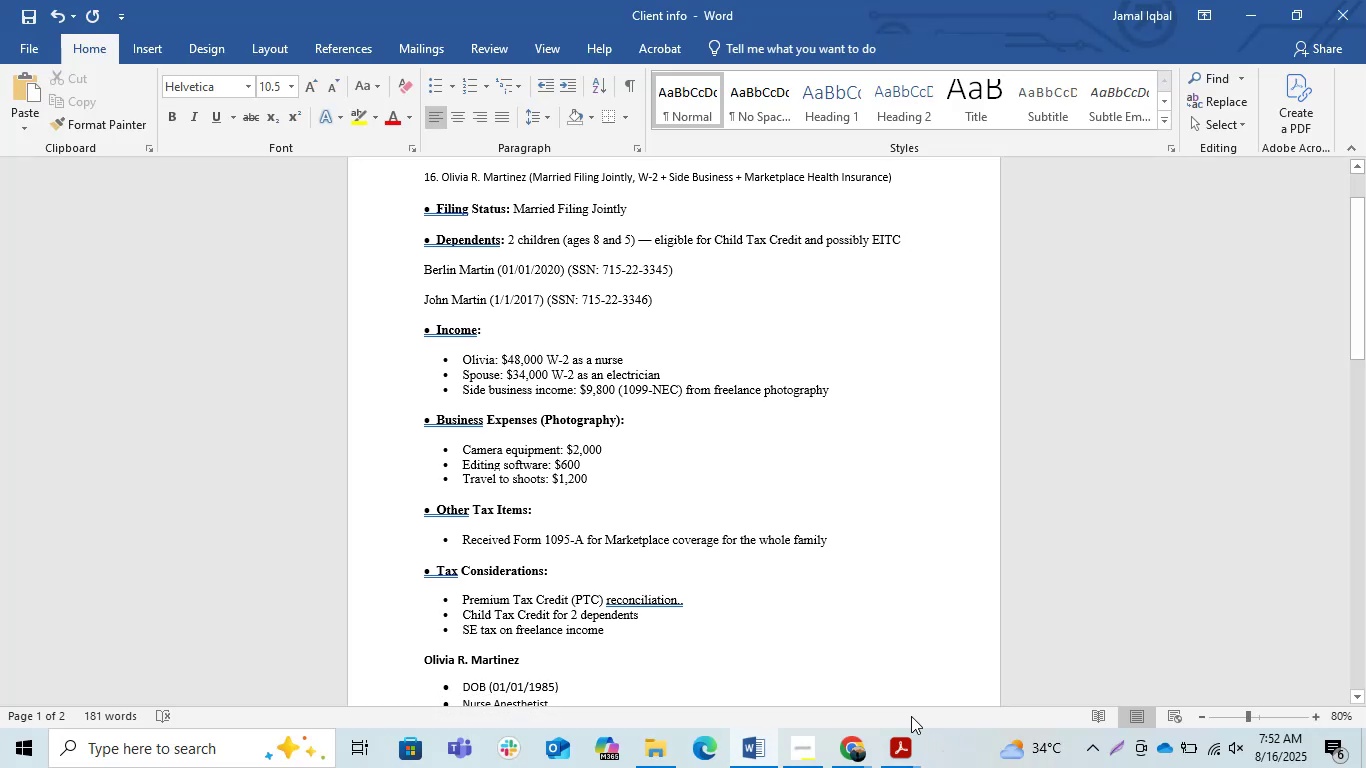 
key(Alt+AltLeft)
 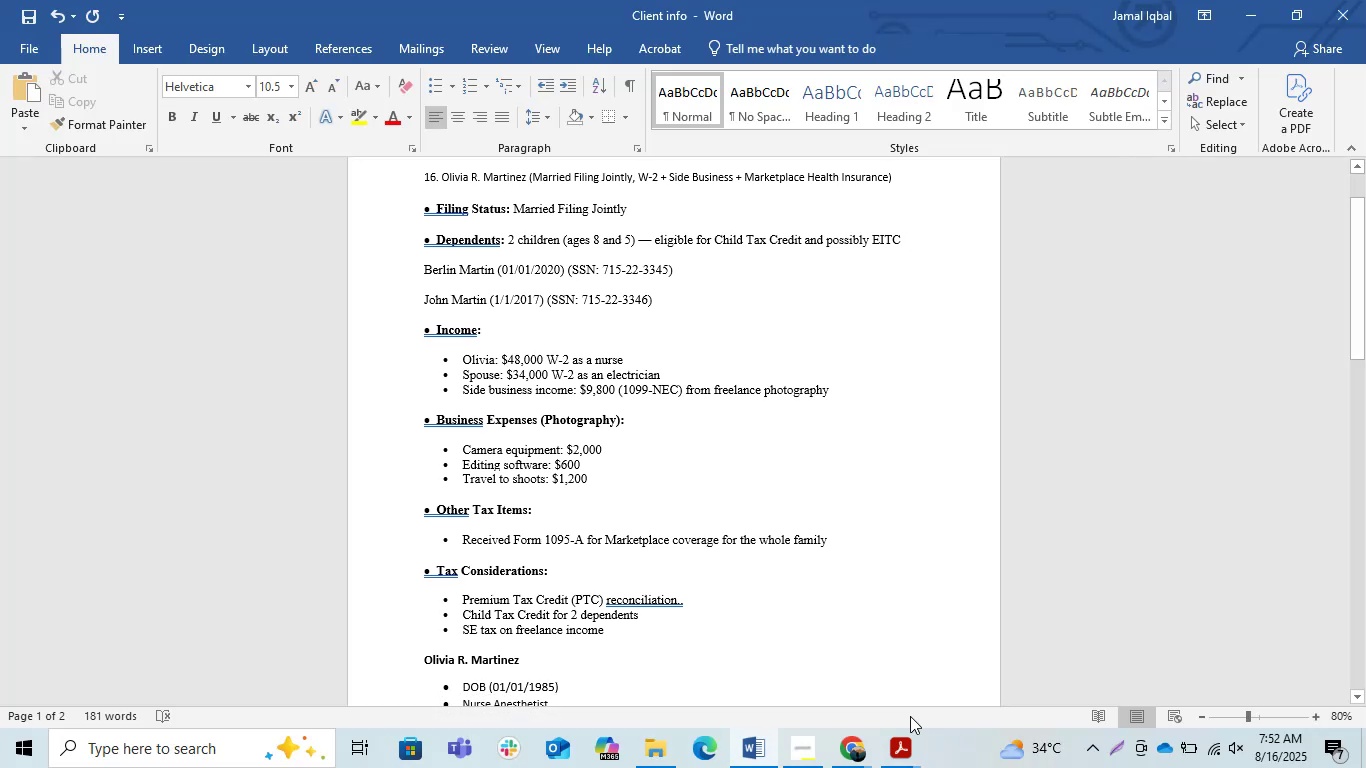 
key(Alt+Tab)
 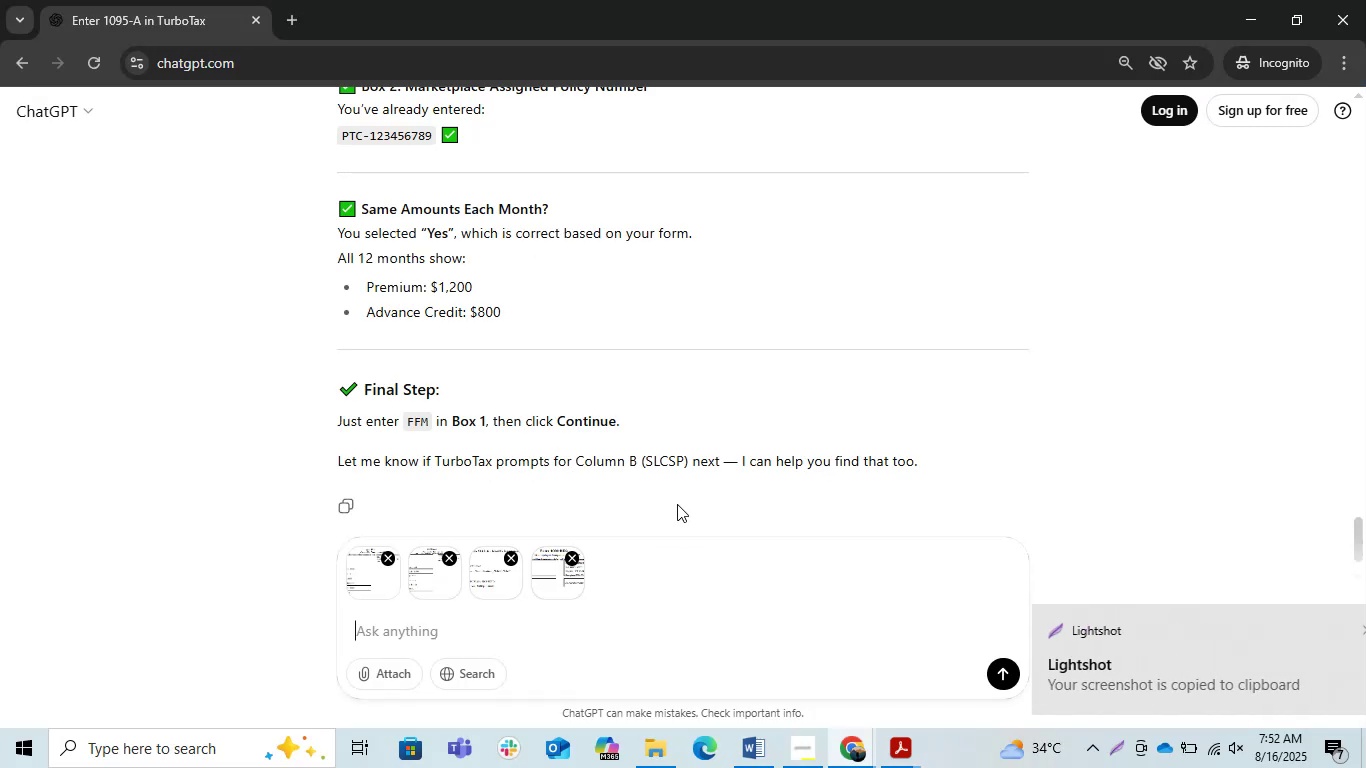 
key(Control+V)
 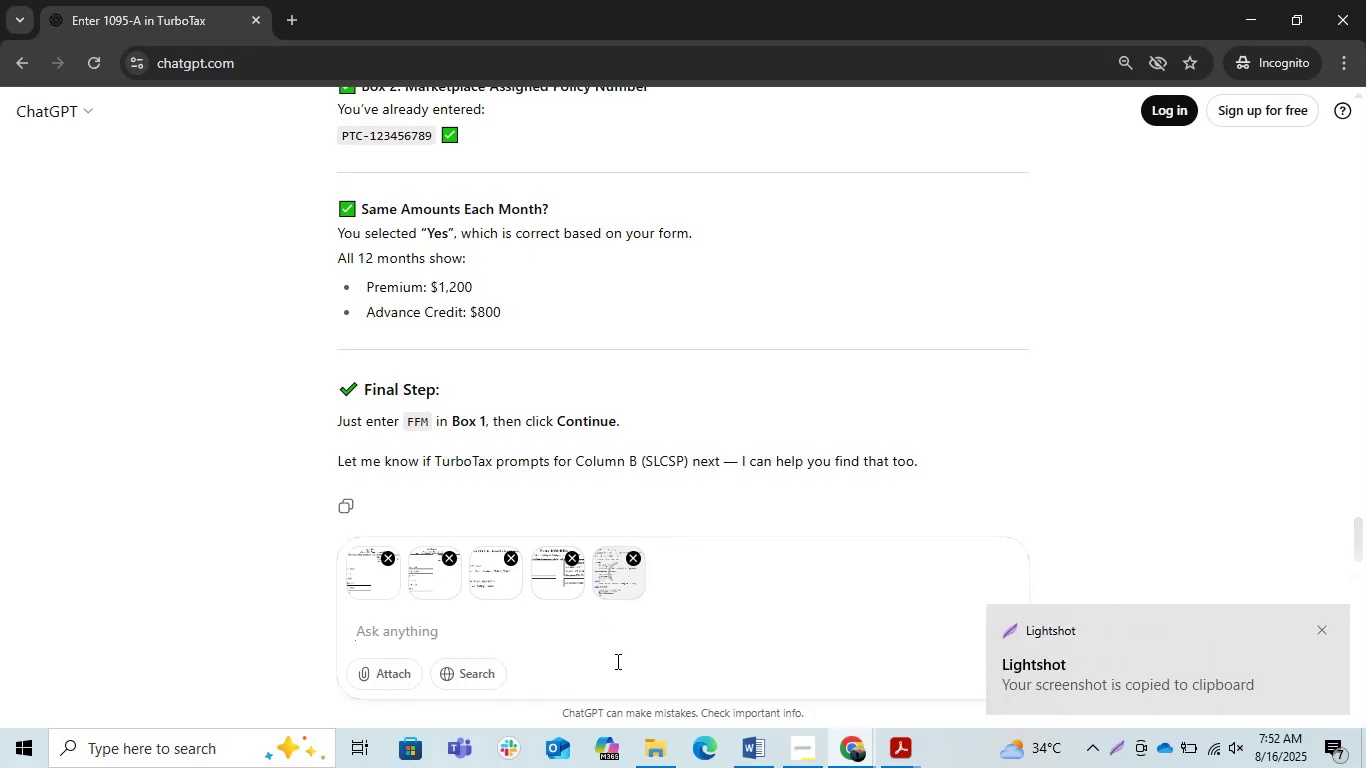 
type(plas)
key(Backspace)
key(Backspace)
type(ease save this adta )
key(Backspace)
key(Backspace)
key(Backspace)
key(Backspace)
key(Backspace)
type(data carefully )
 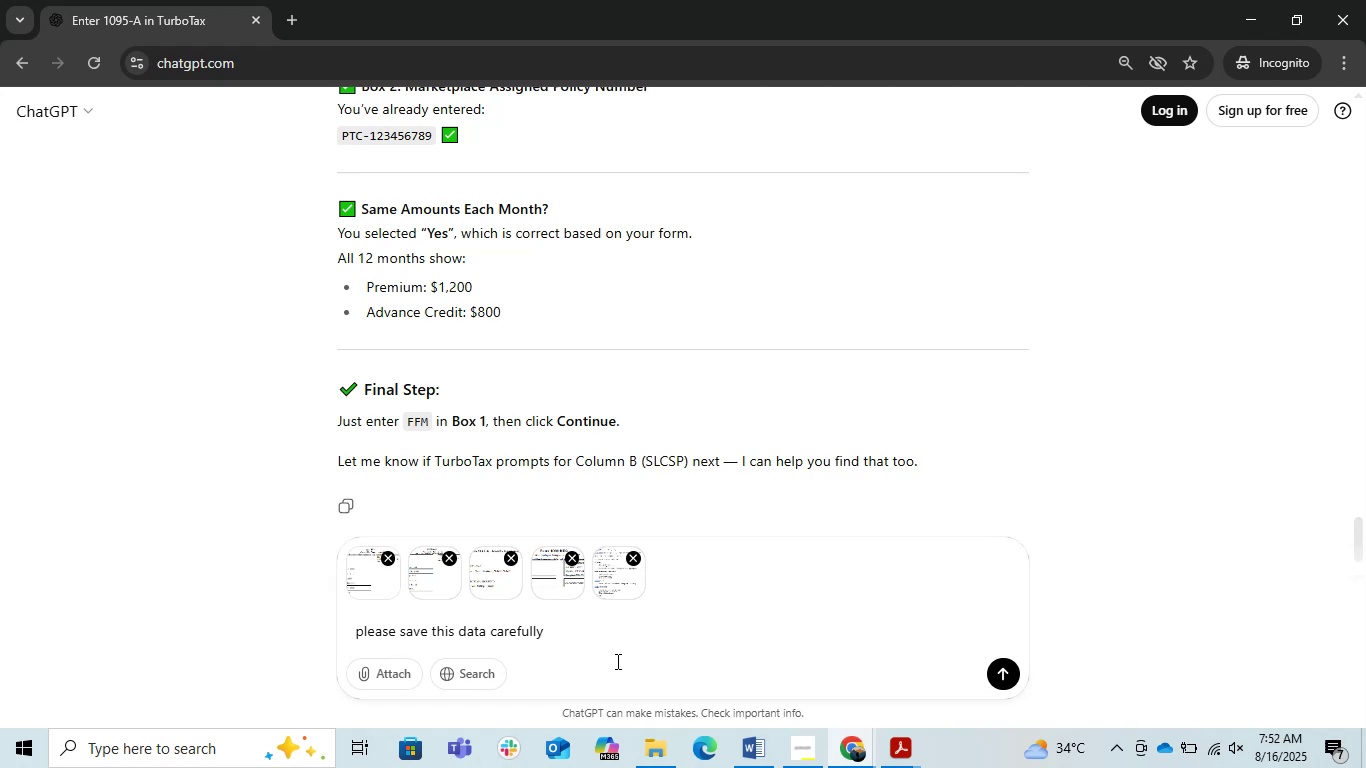 
wait(8.09)
 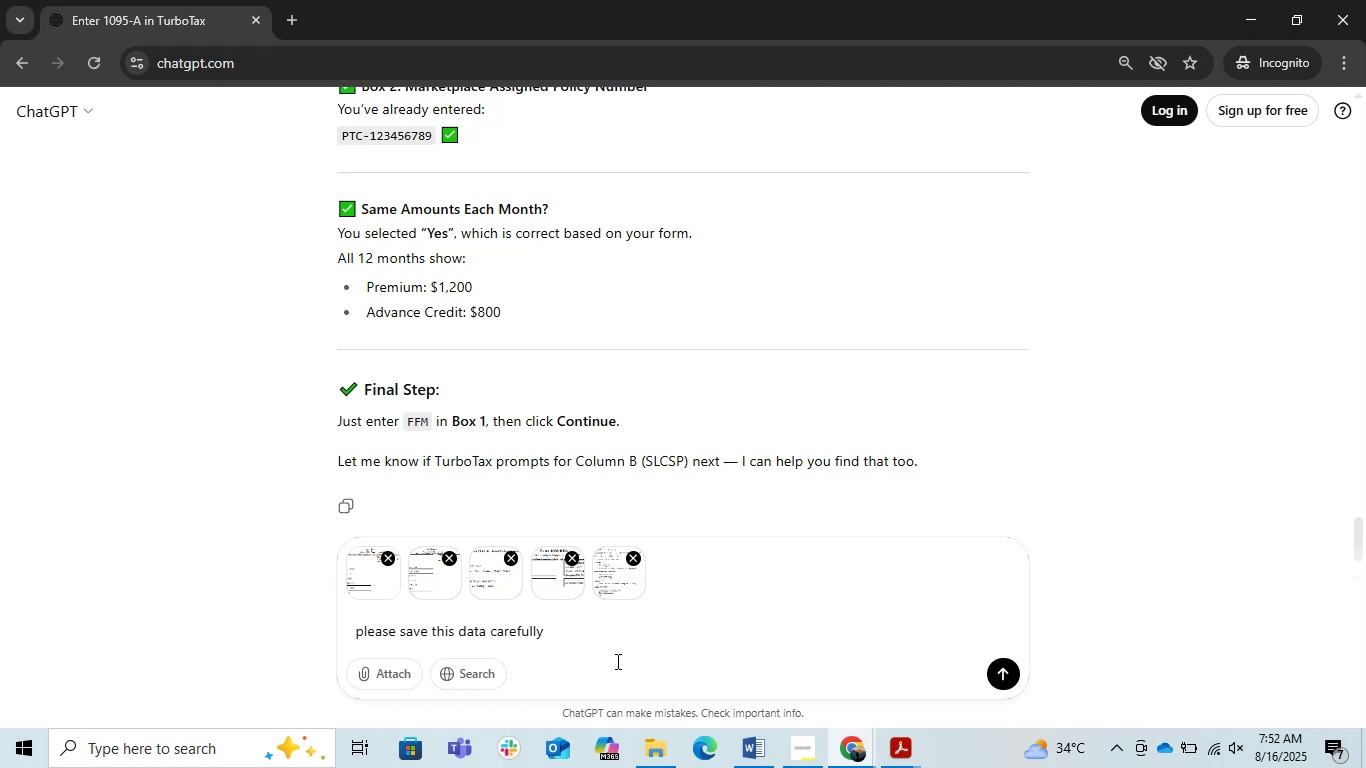 
type(and now you needs to answer tj)
key(Backspace)
type(he questions i address)
 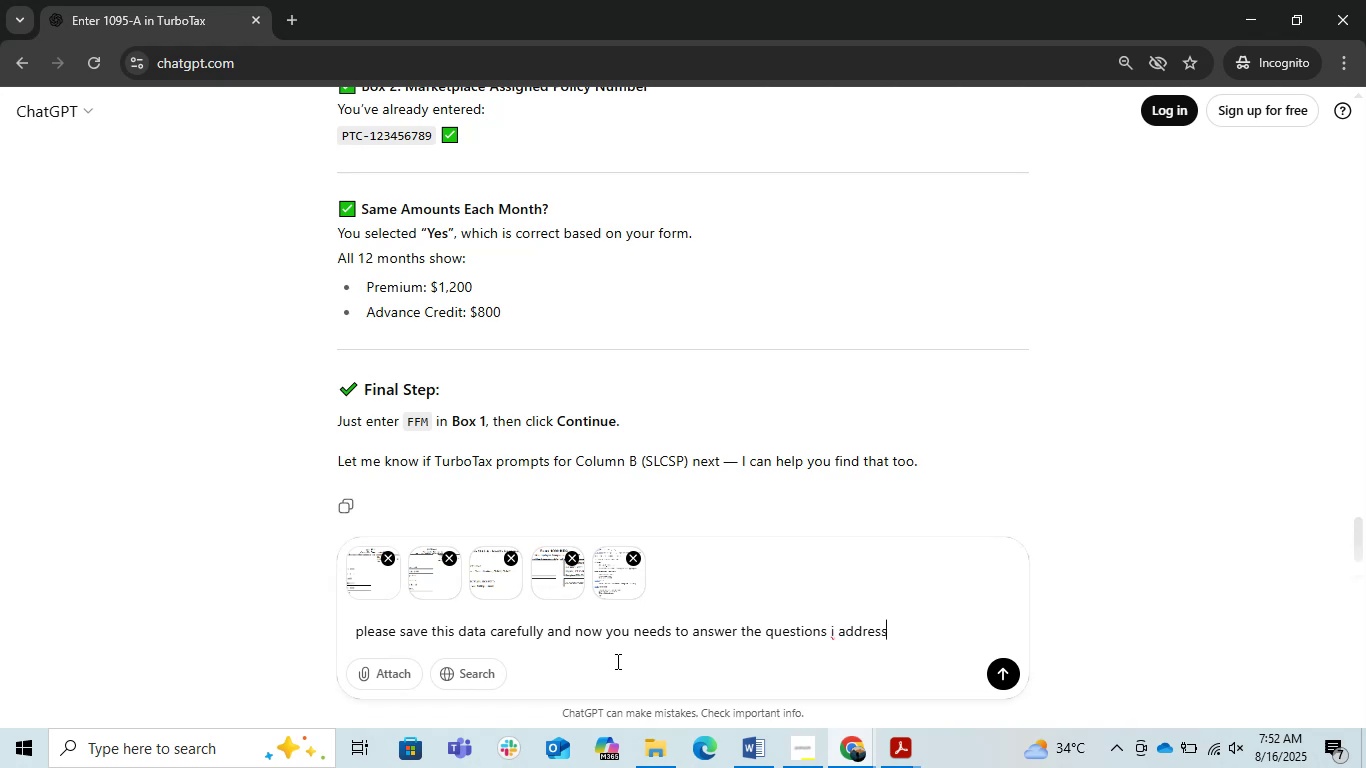 
key(Enter)
 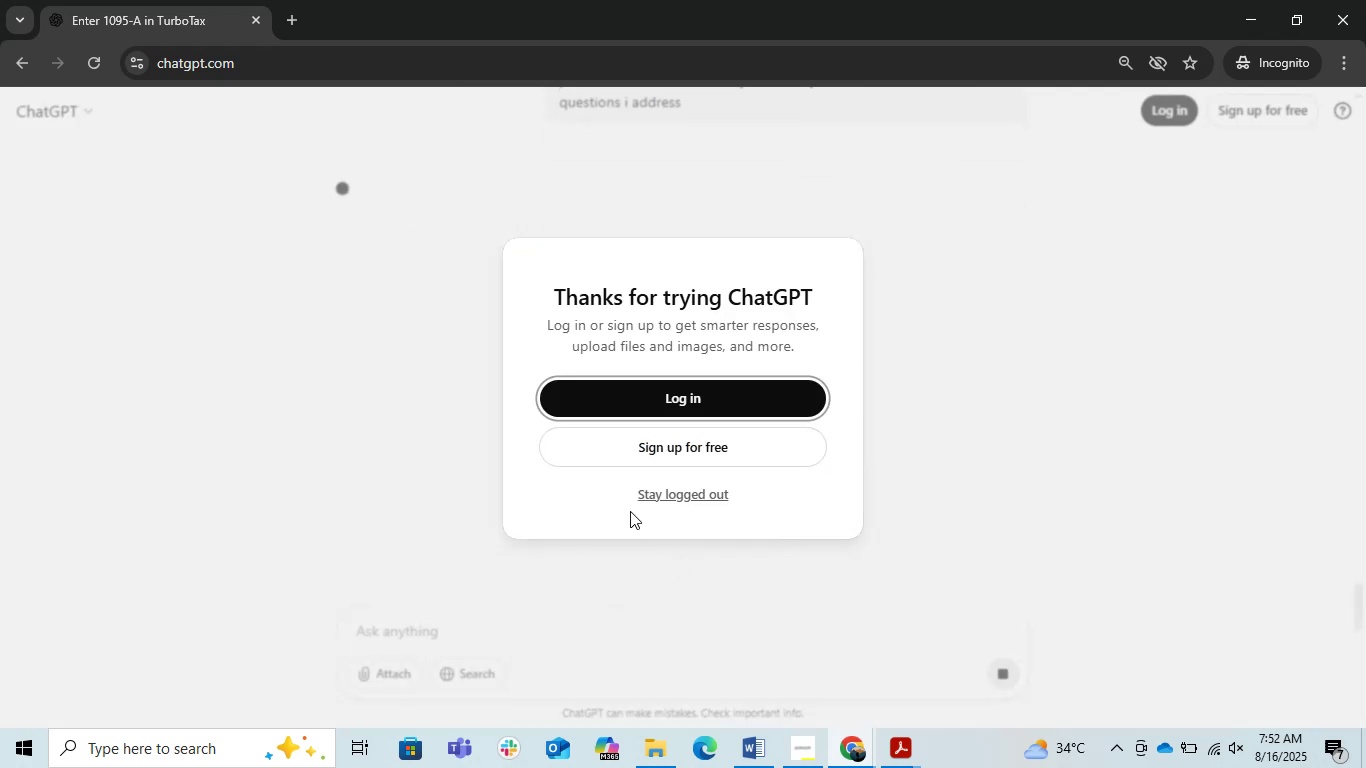 
left_click([660, 493])
 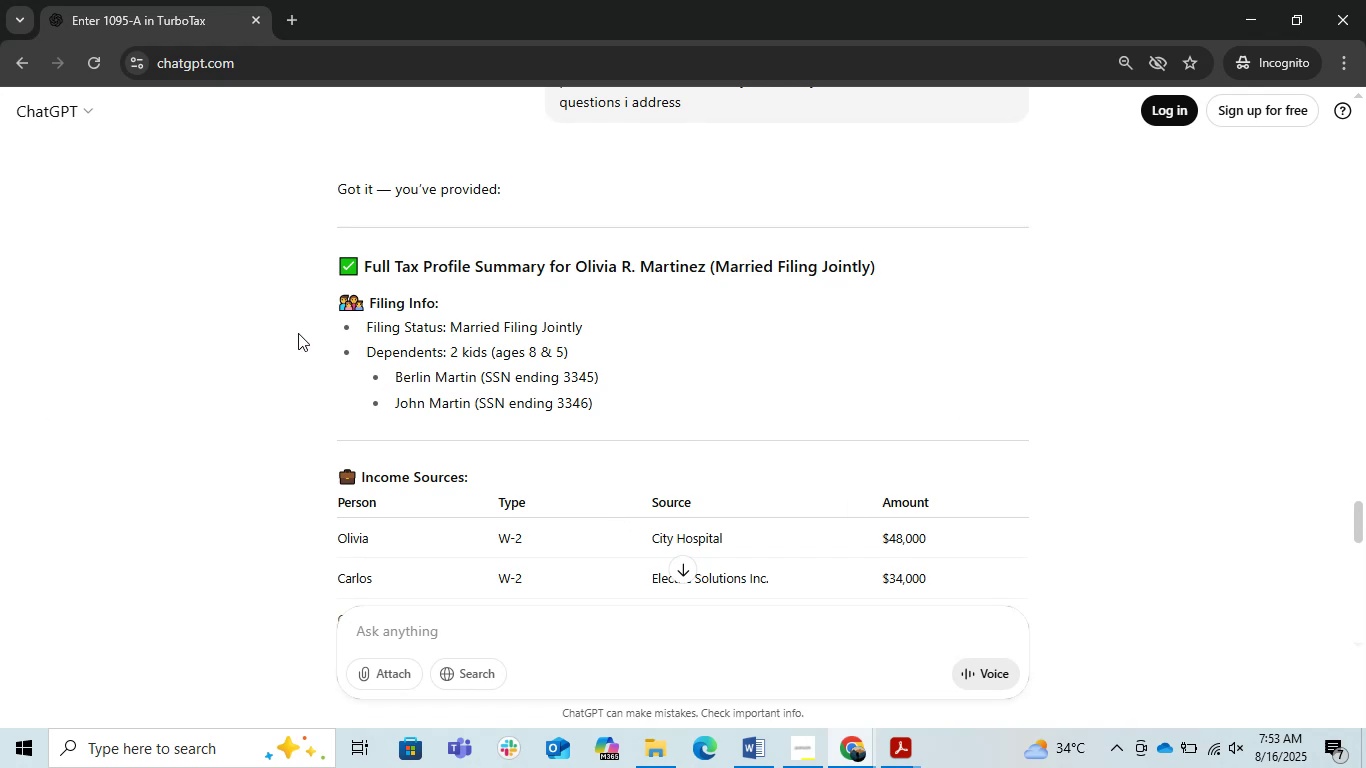 
wait(45.71)
 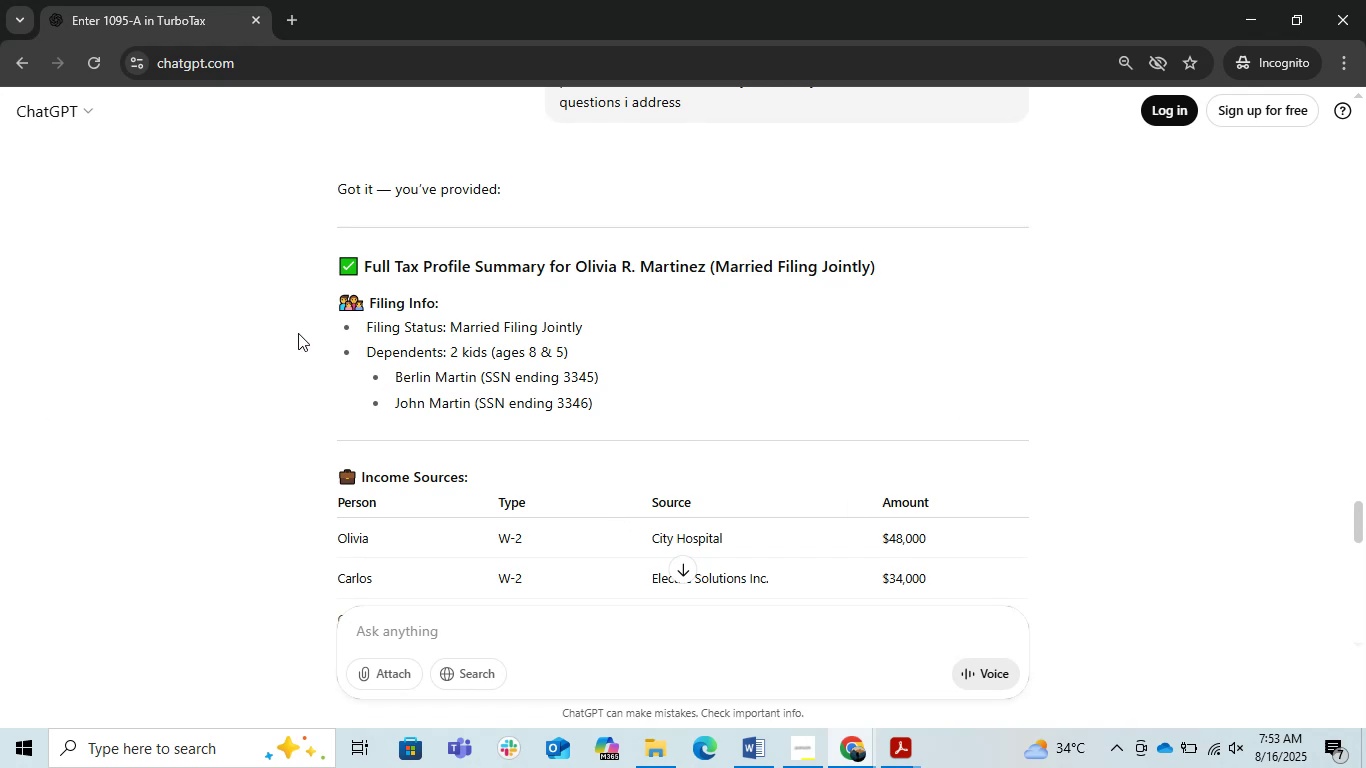 
scroll: coordinate [671, 388], scroll_direction: down, amount: 5.0
 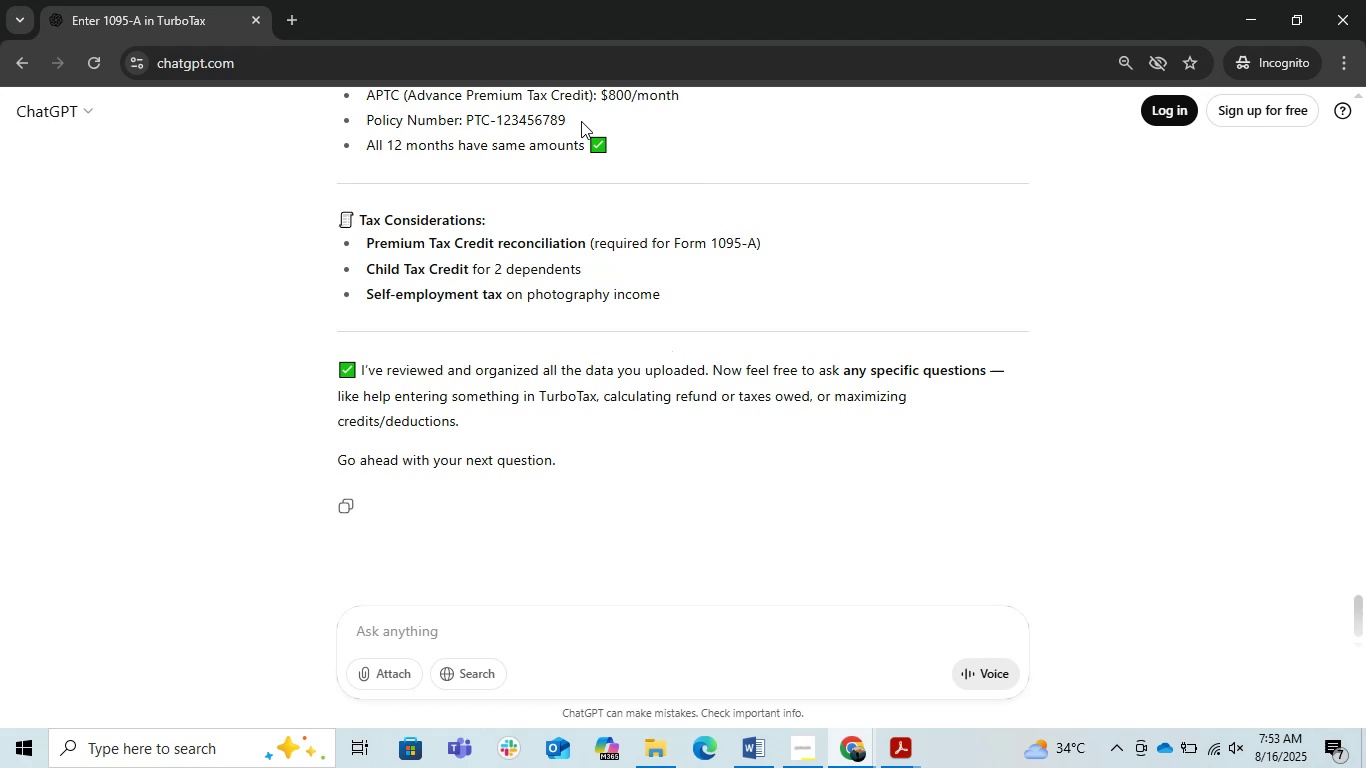 
wait(19.48)
 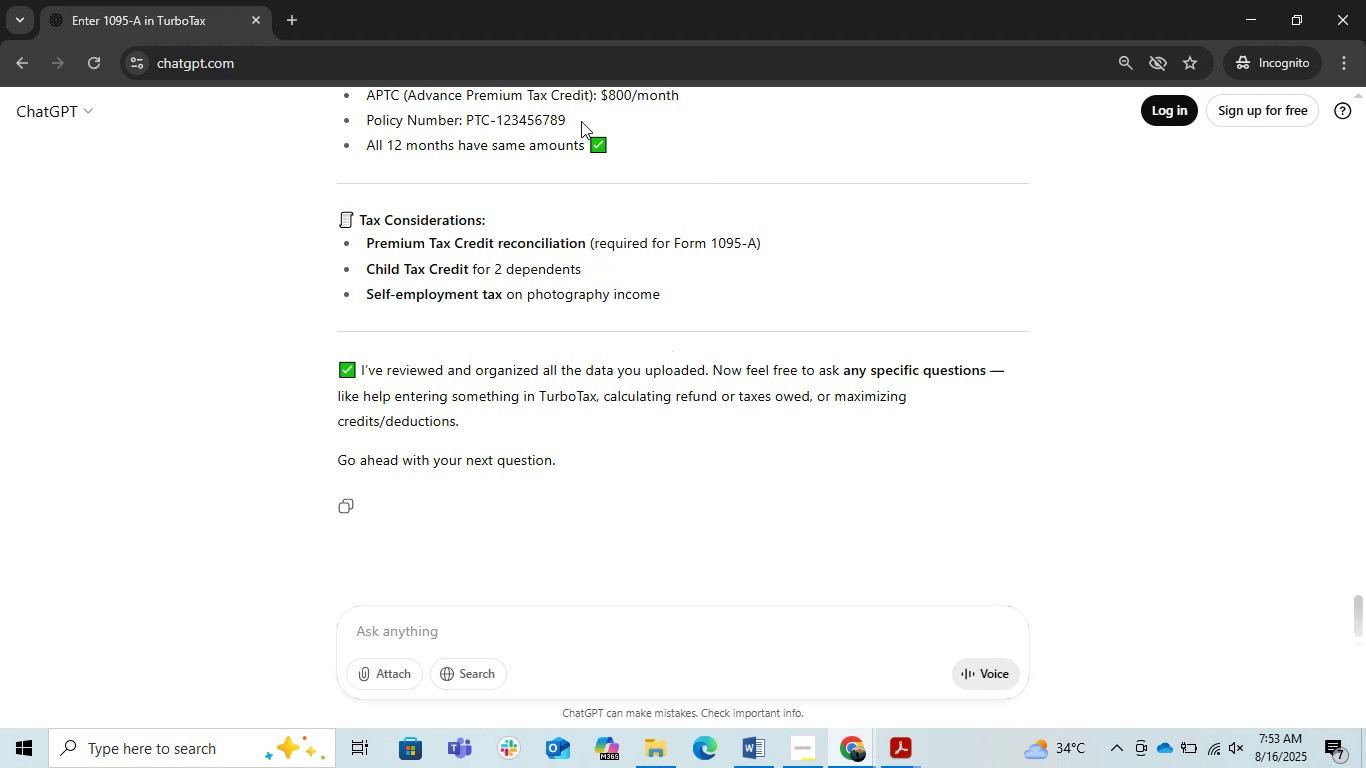 
scroll: coordinate [557, 95], scroll_direction: down, amount: 1.0
 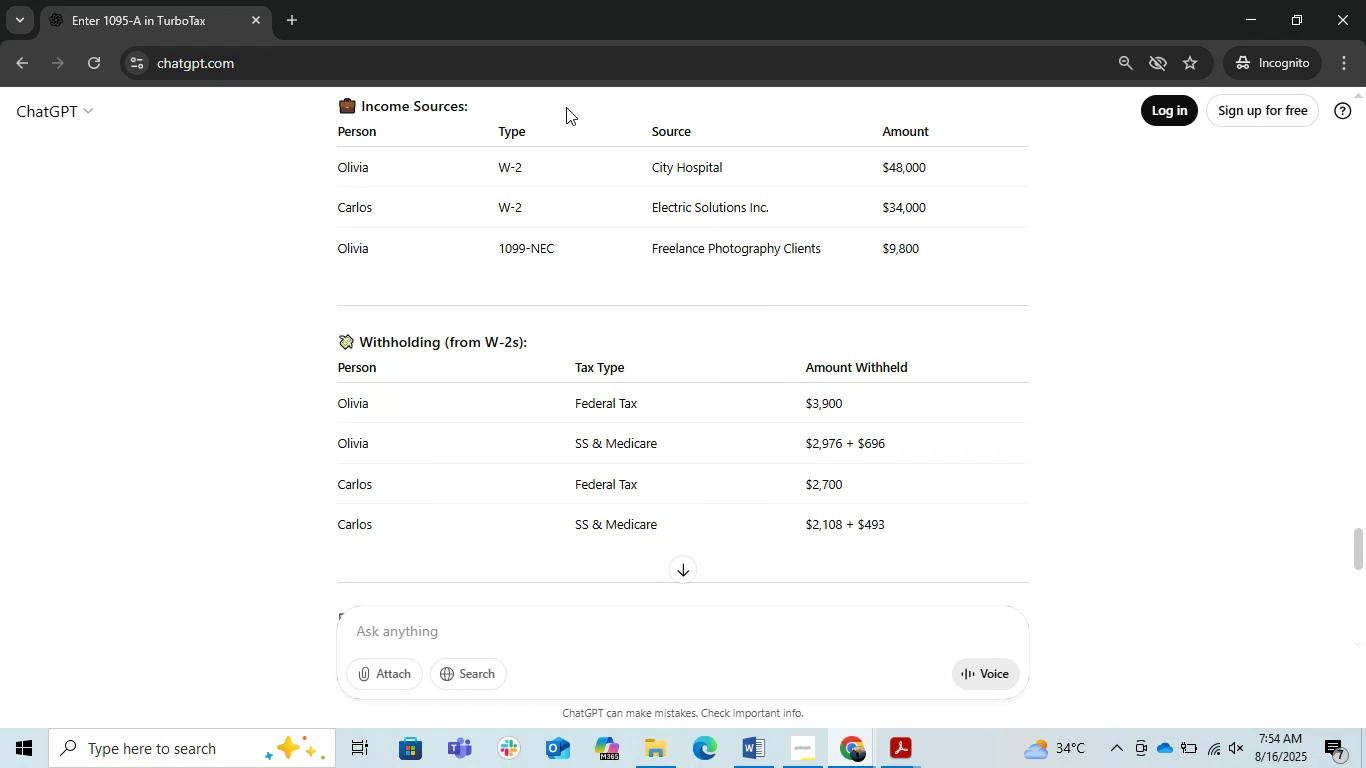 
wait(24.41)
 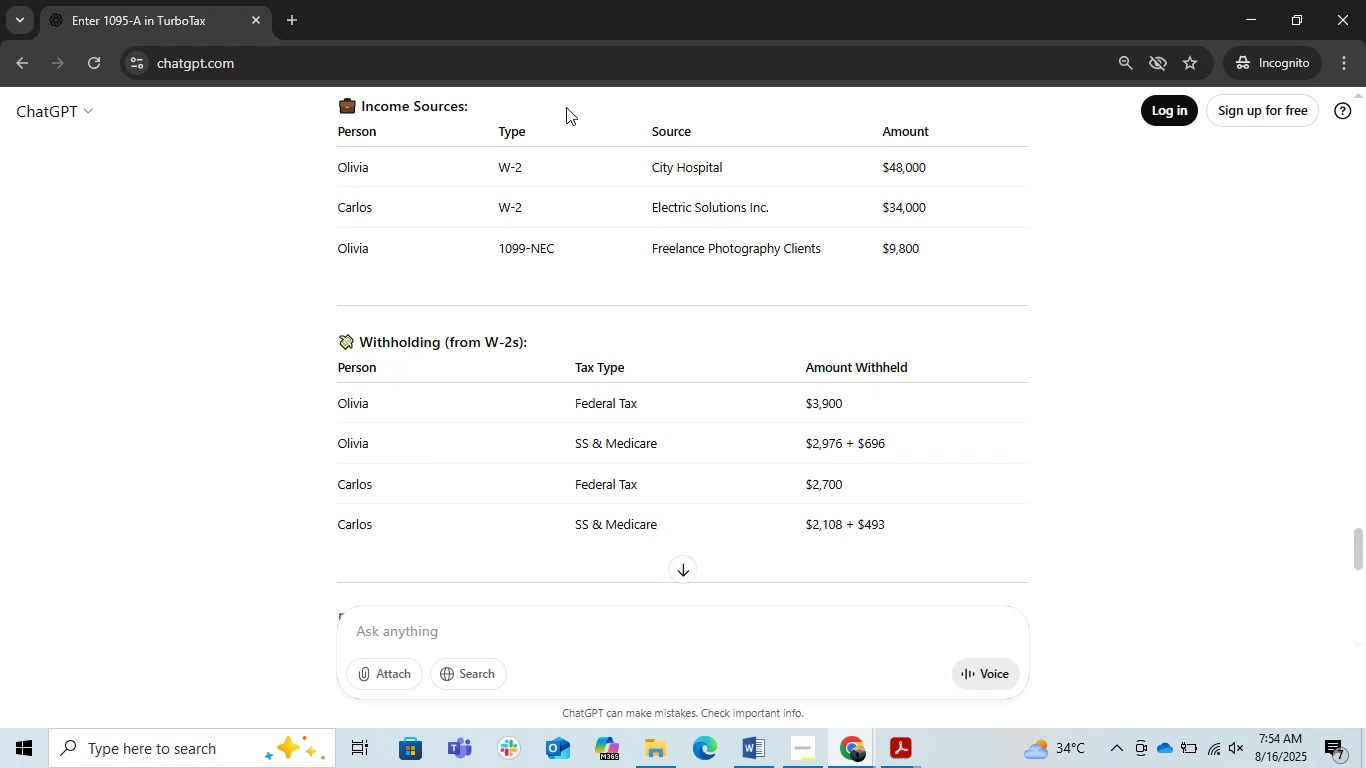 
scroll: coordinate [566, 107], scroll_direction: down, amount: 5.0
 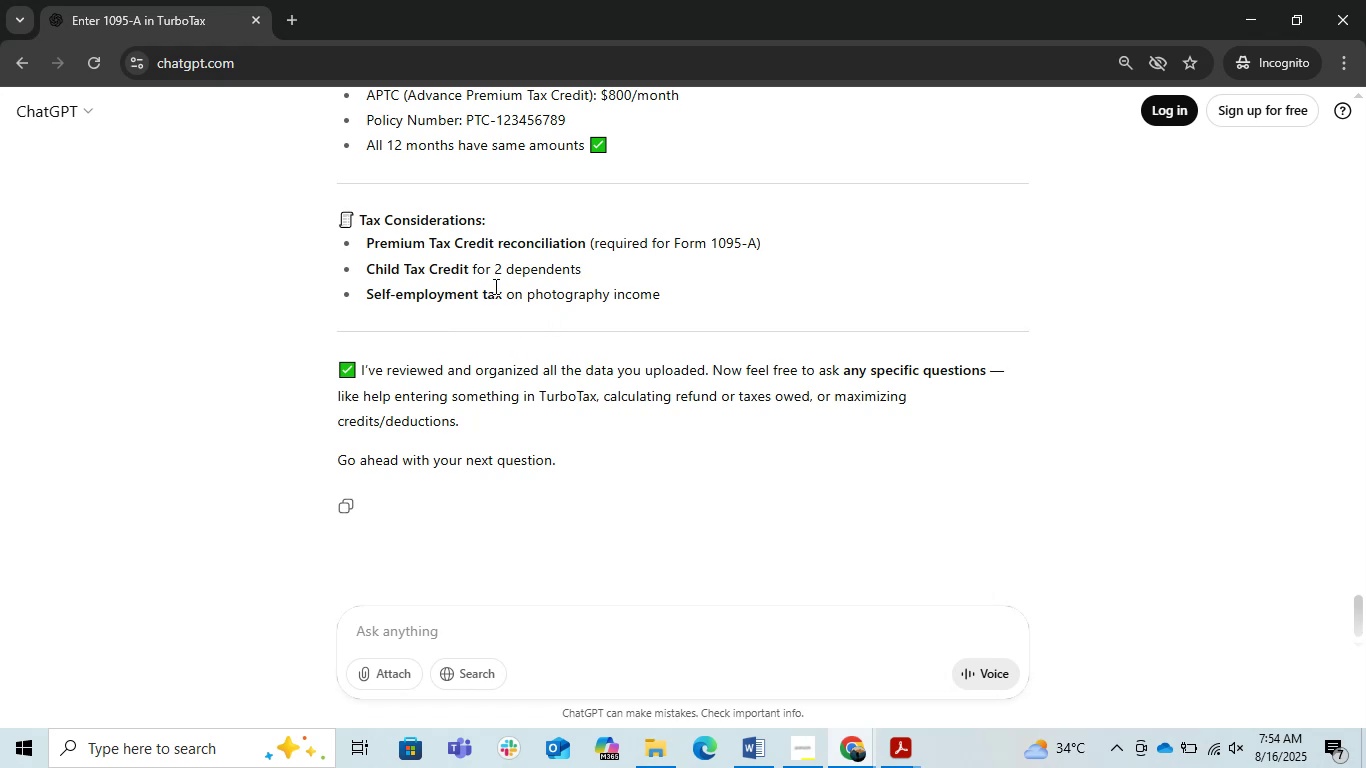 
wait(10.61)
 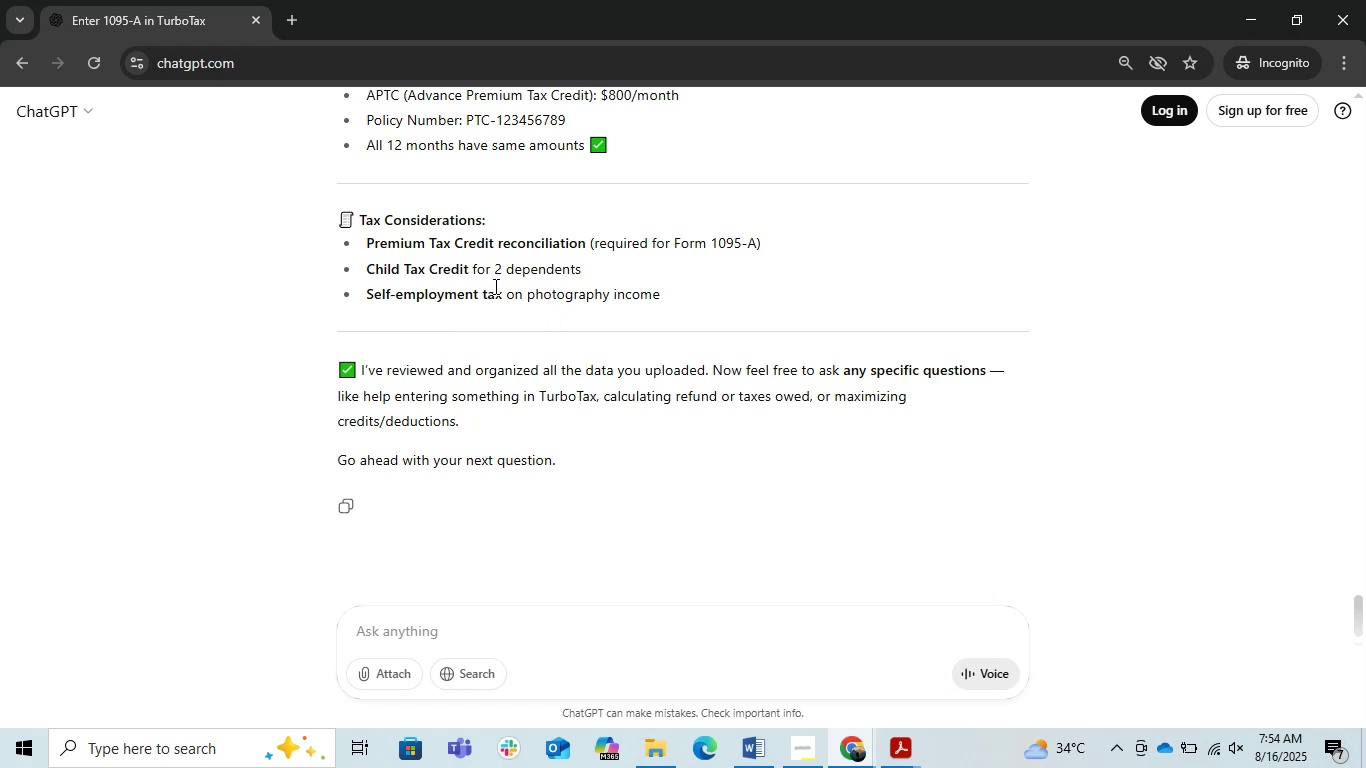 
mouse_move([684, 751])
 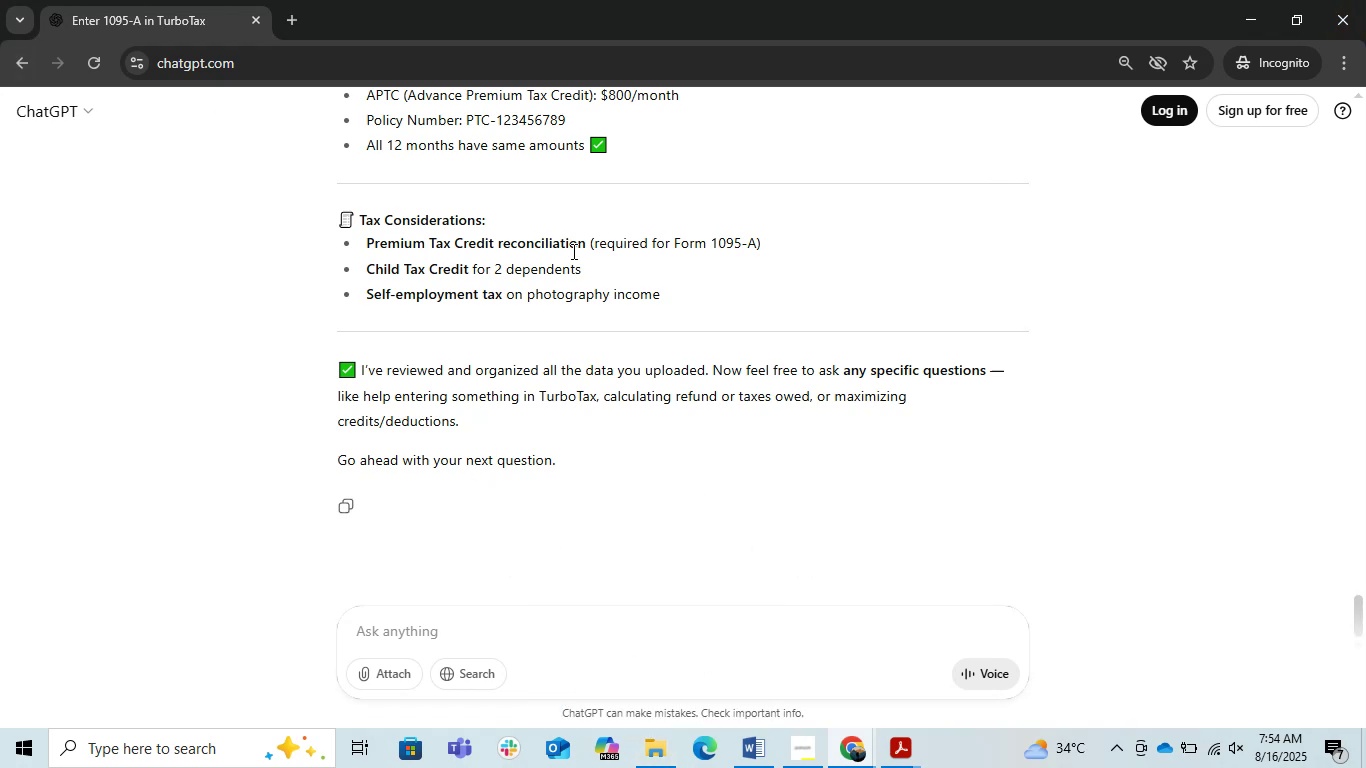 
wait(5.92)
 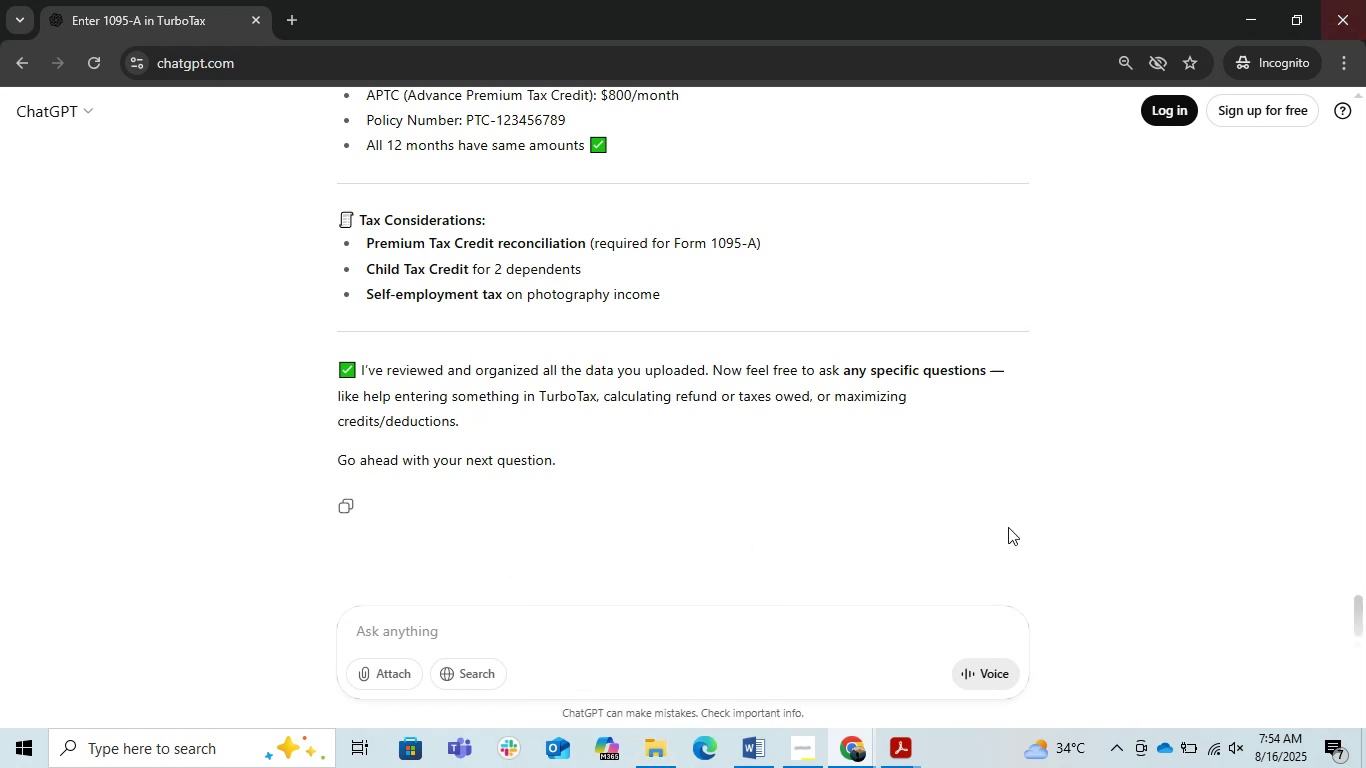 
scroll: coordinate [686, 404], scroll_direction: up, amount: 5.0
 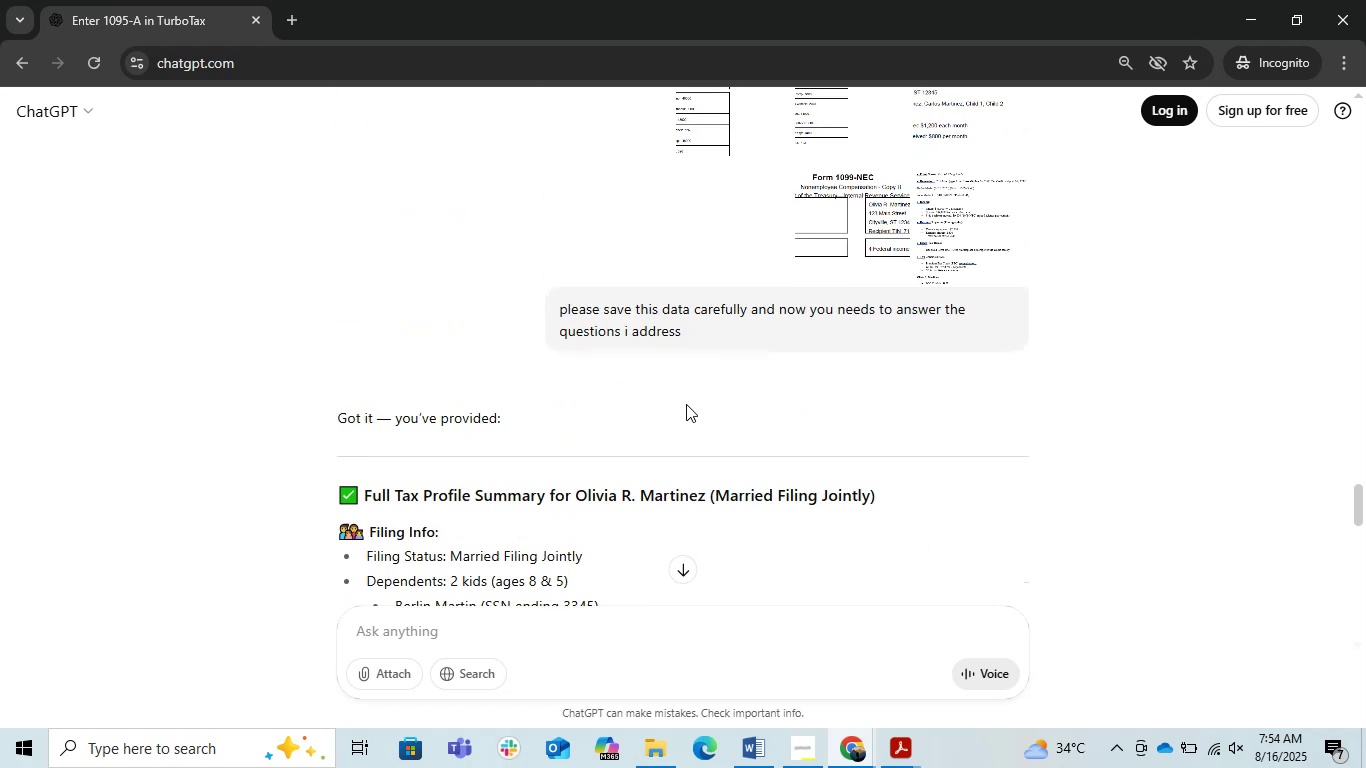 
scroll: coordinate [686, 404], scroll_direction: down, amount: 5.0
 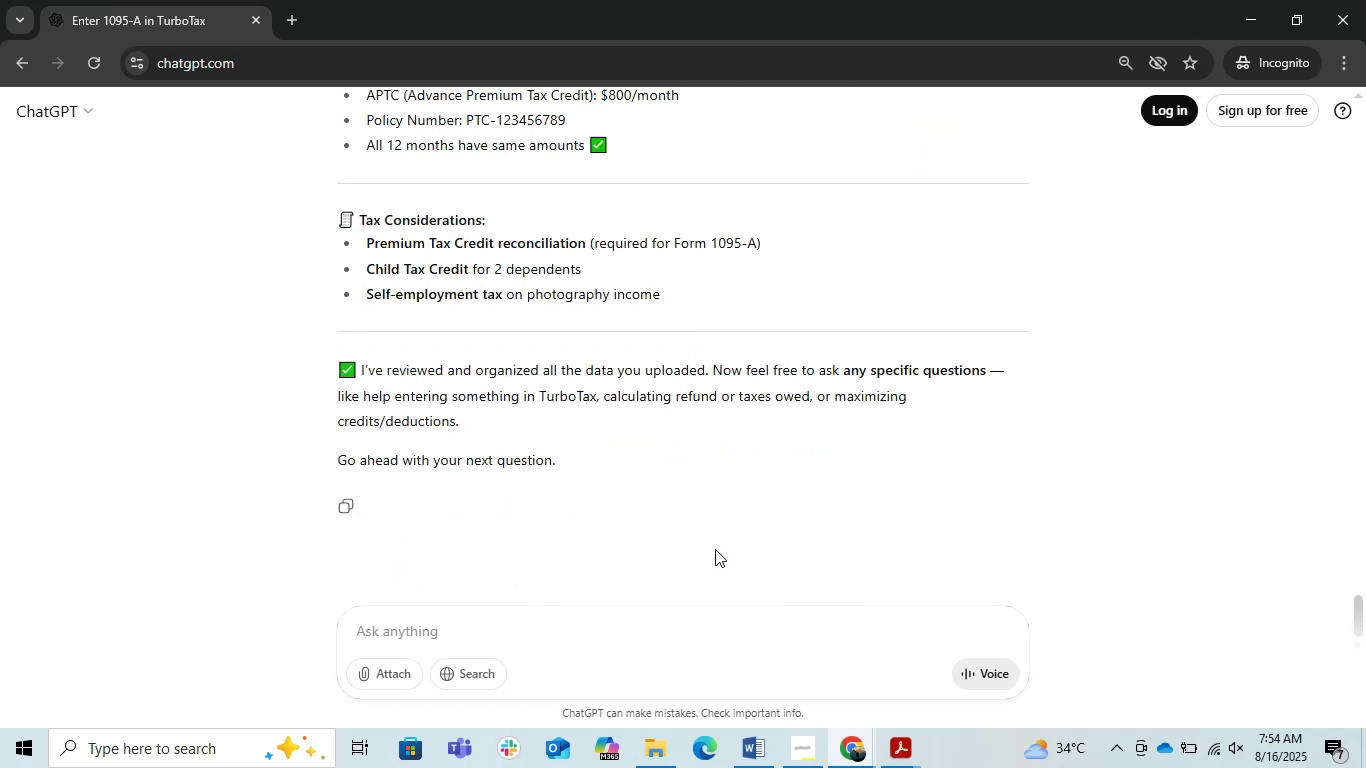 
scroll: coordinate [785, 589], scroll_direction: up, amount: 3.0
 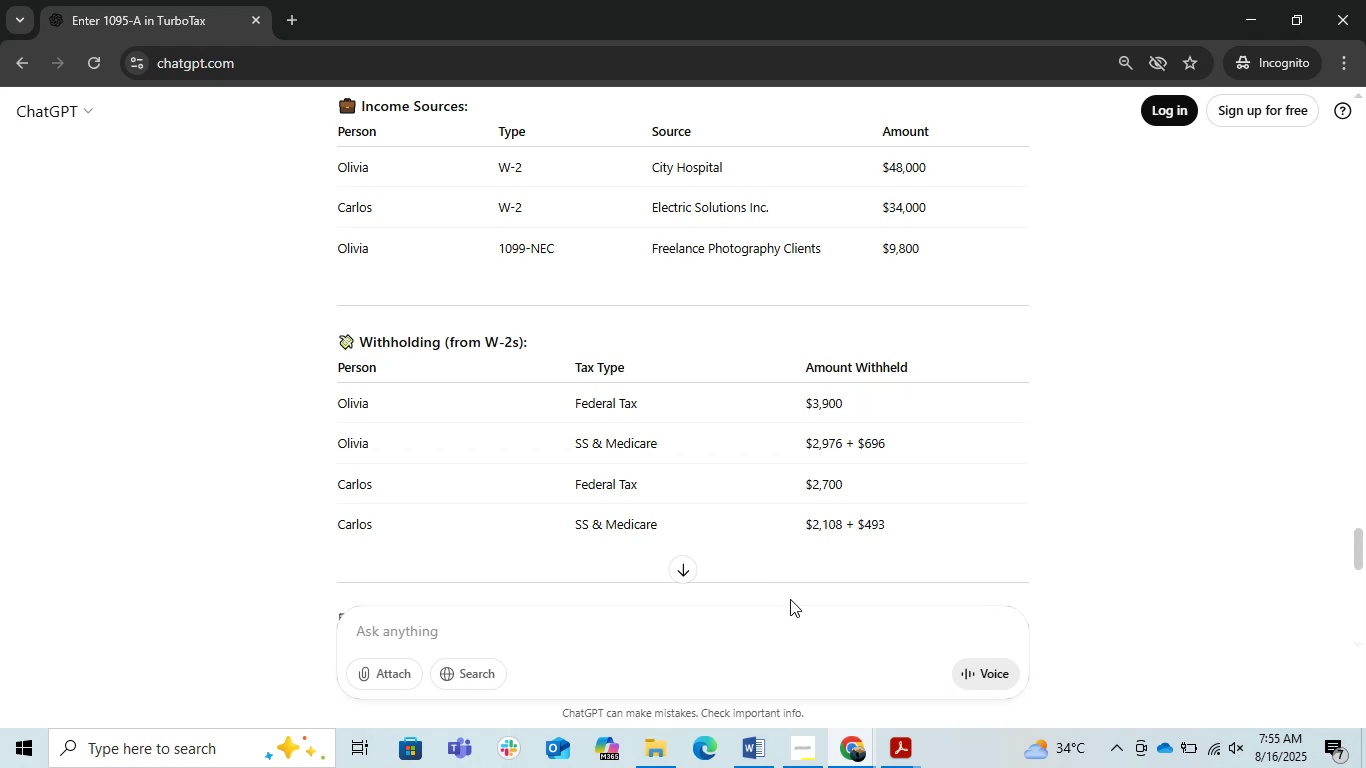 
wait(26.78)
 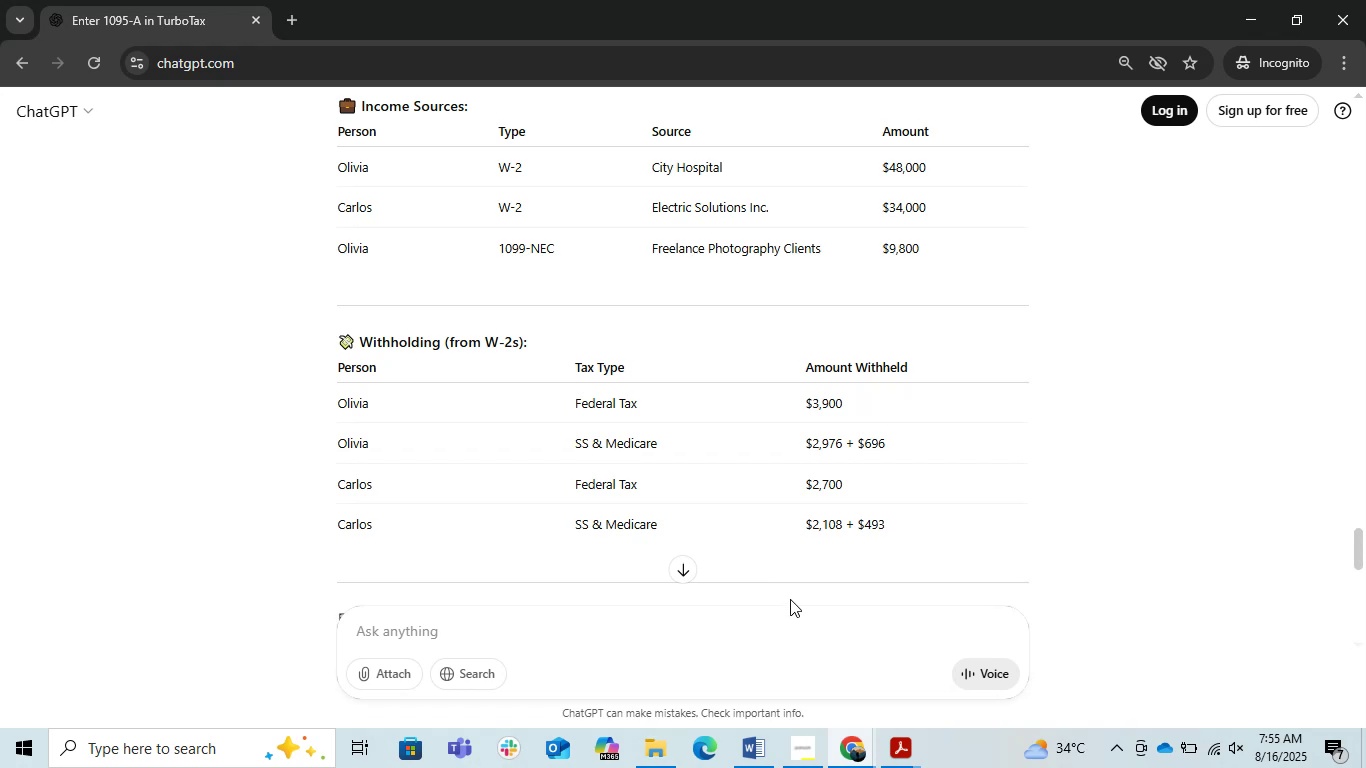 
scroll: coordinate [790, 417], scroll_direction: none, amount: 0.0
 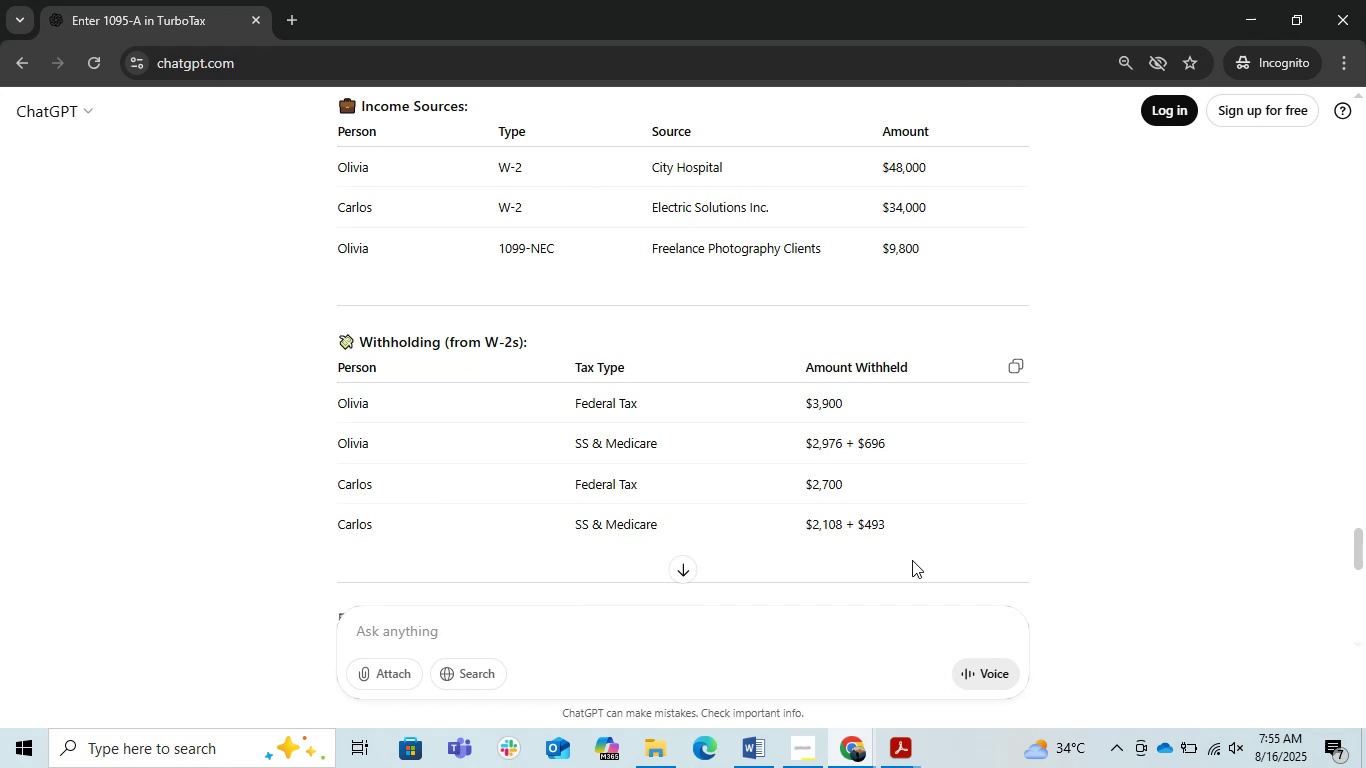 
mouse_move([966, 527])
 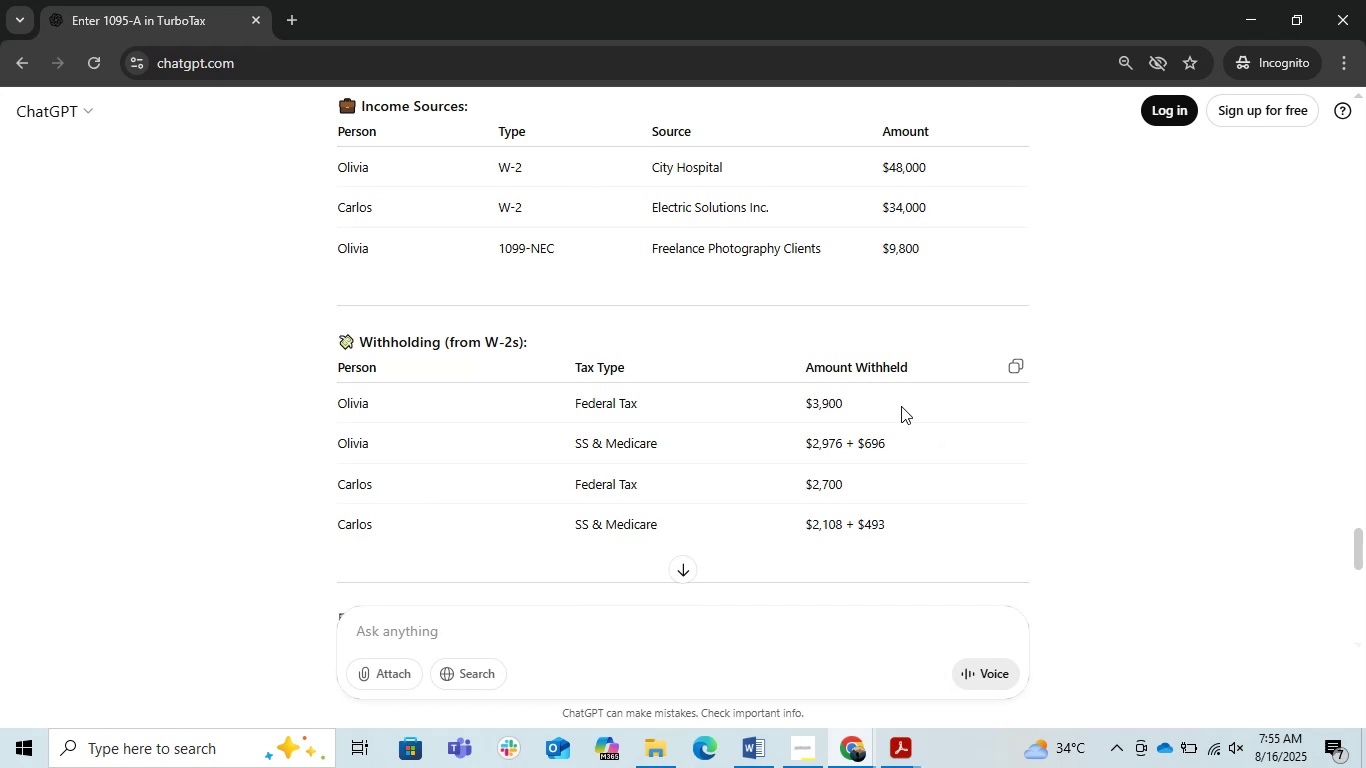 
wait(13.92)
 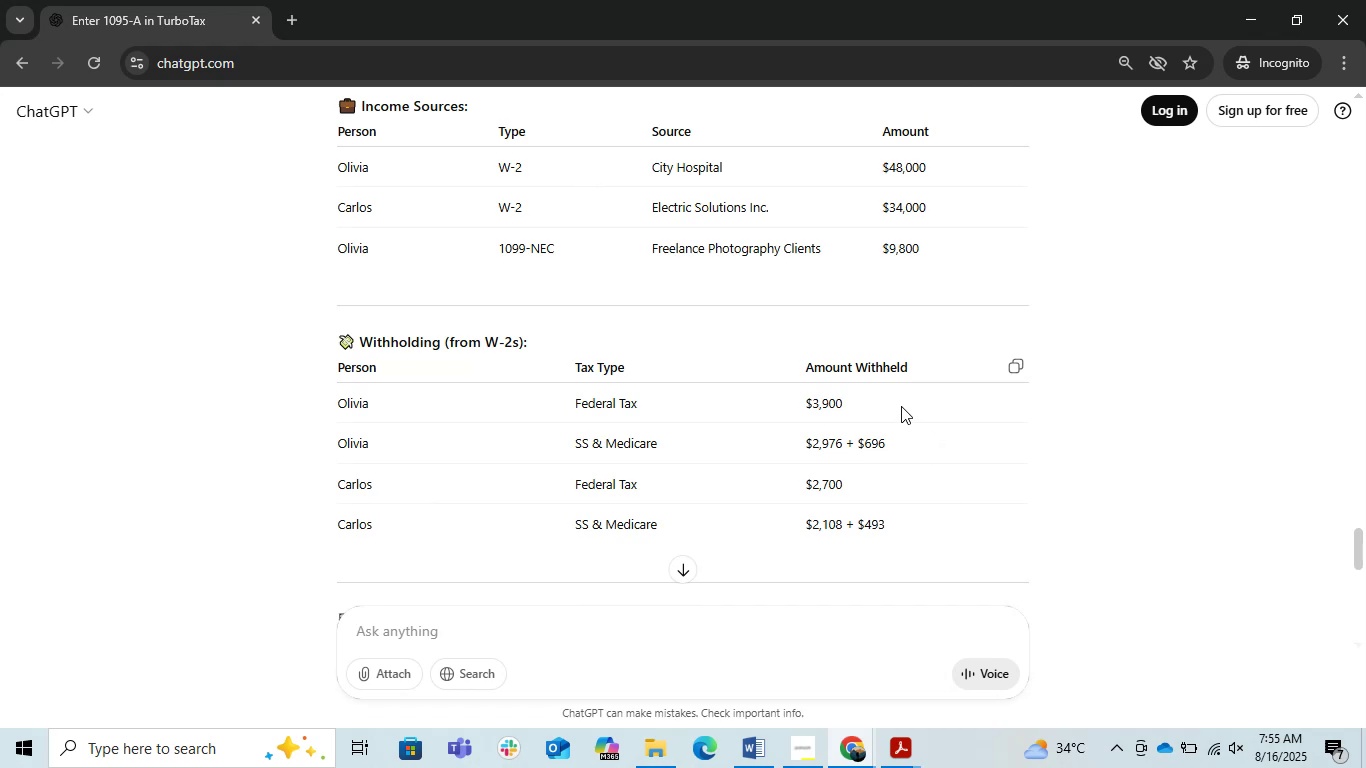 
scroll: coordinate [816, 350], scroll_direction: down, amount: 3.0
 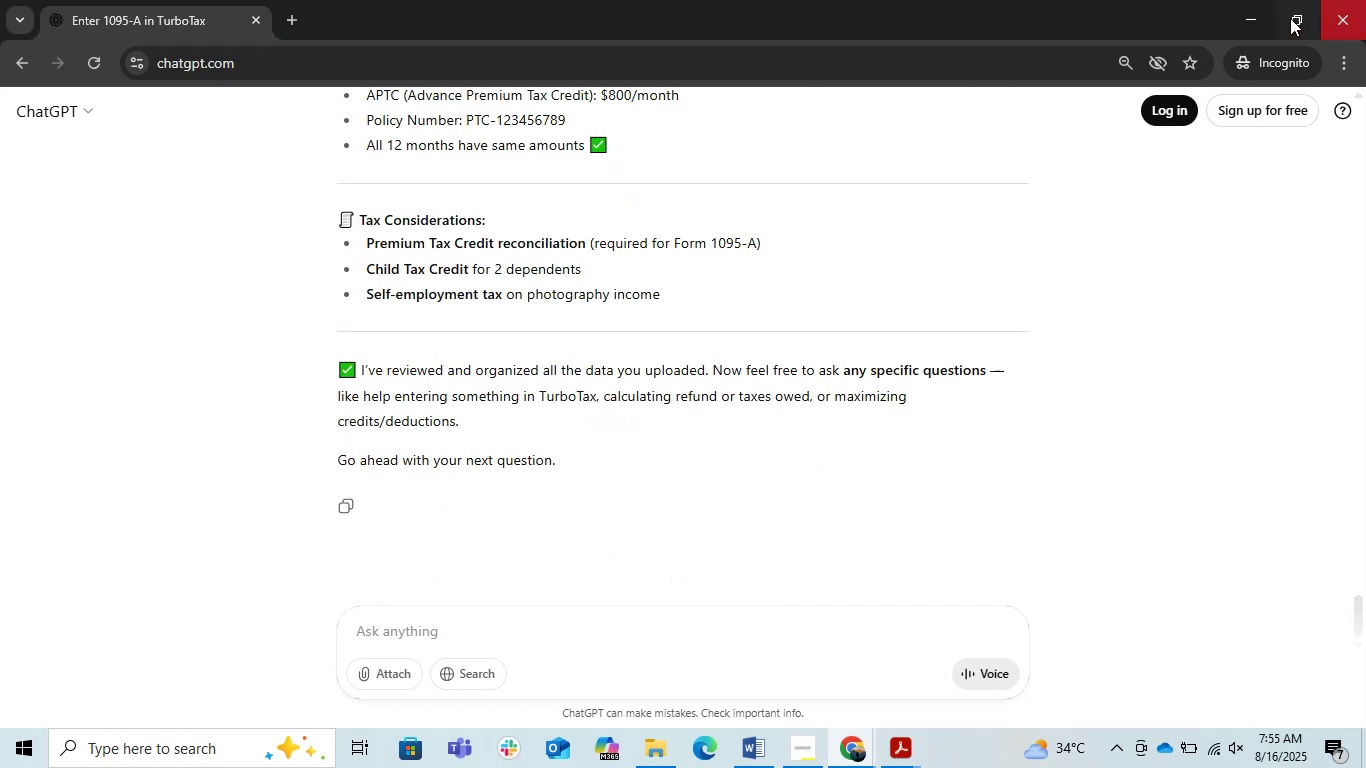 
left_click([1262, 20])
 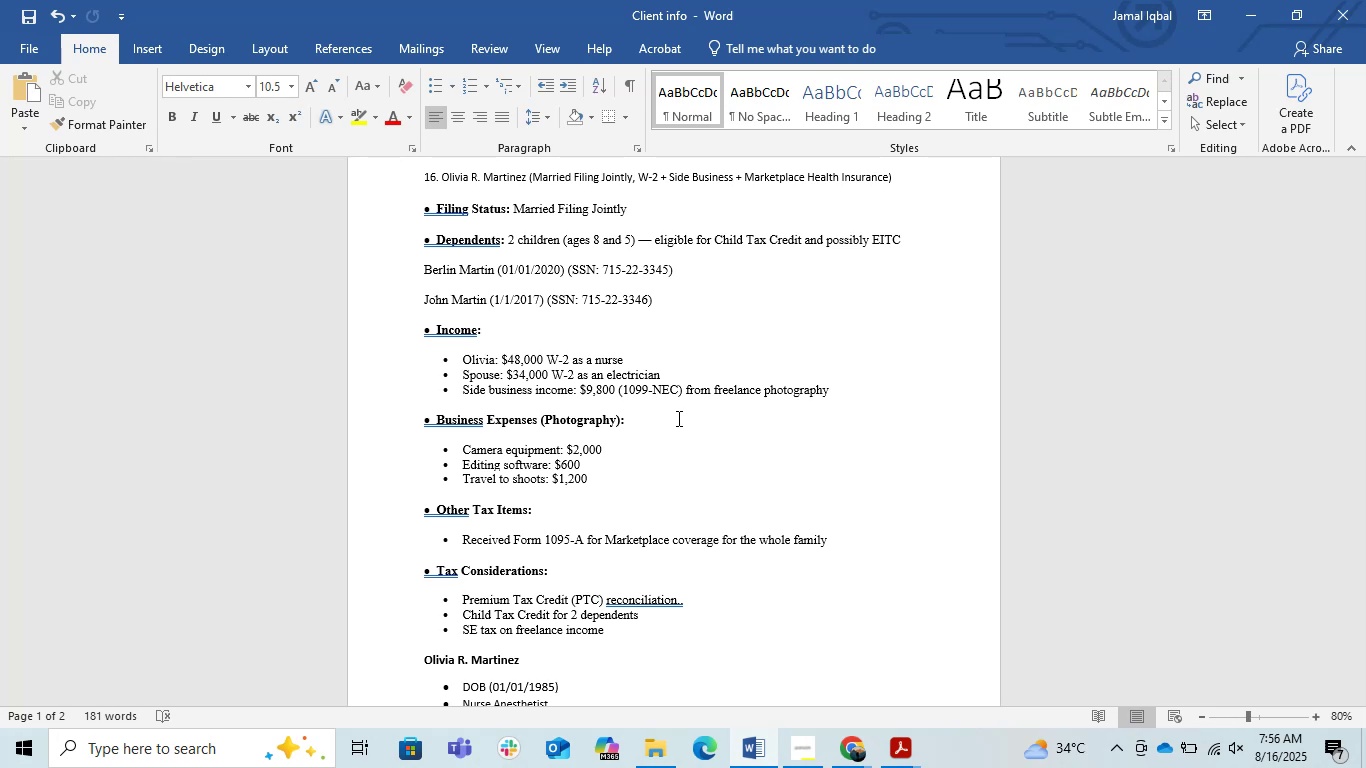 
wait(33.04)
 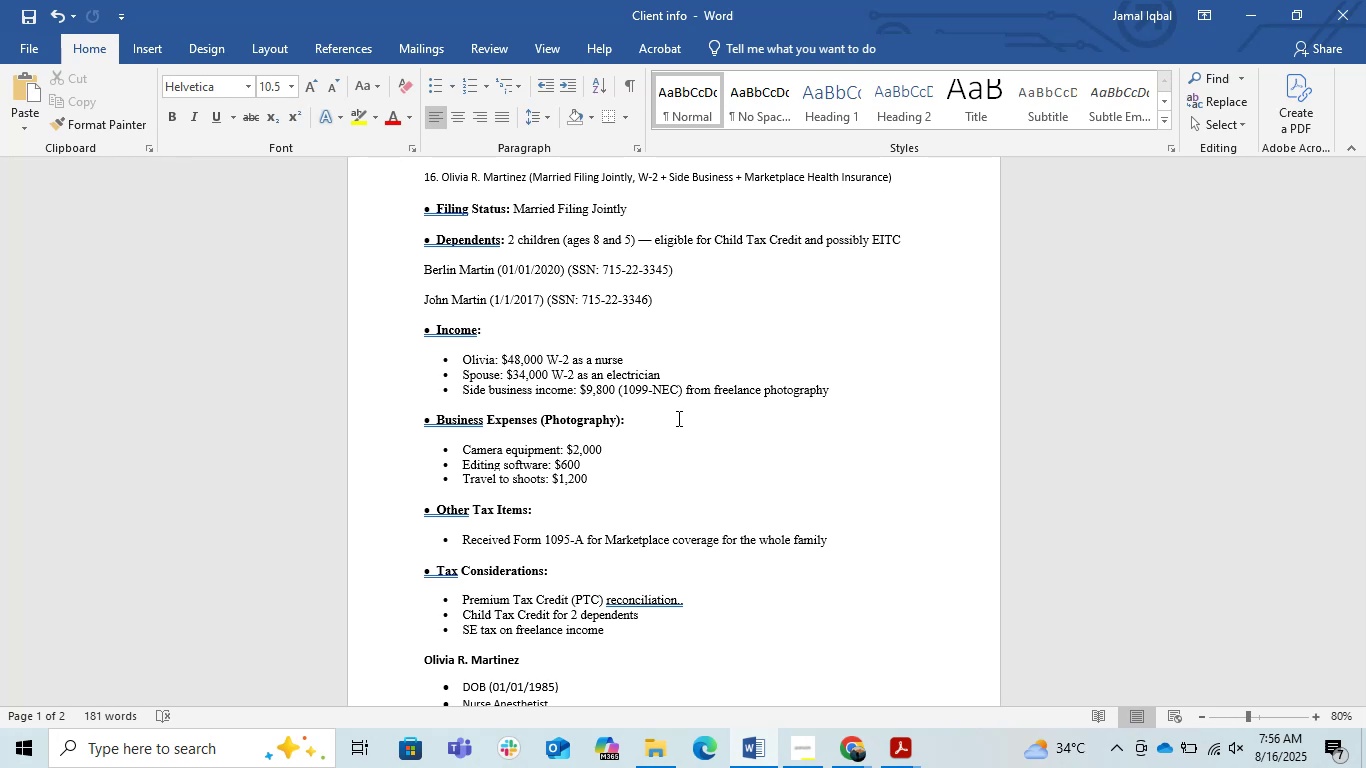 
scroll: coordinate [581, 501], scroll_direction: down, amount: 5.0
 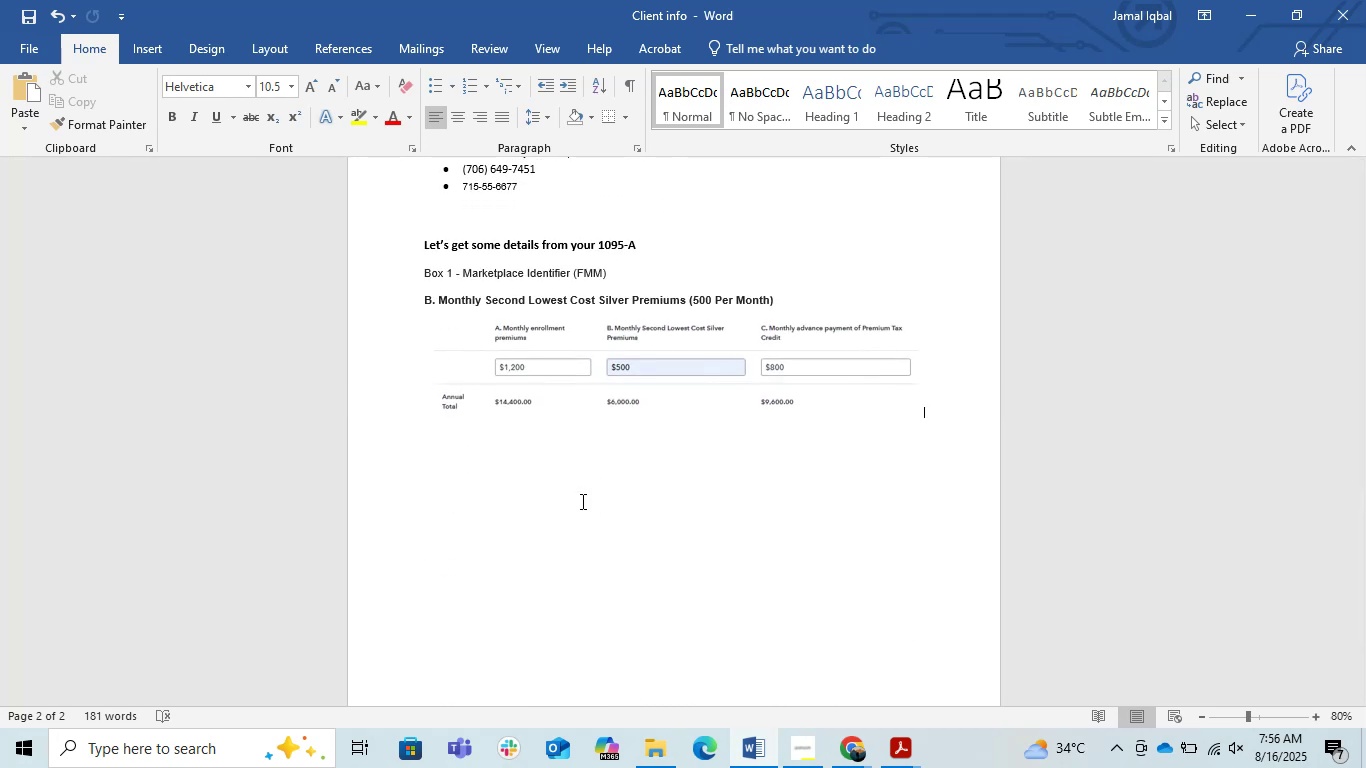 
wait(12.47)
 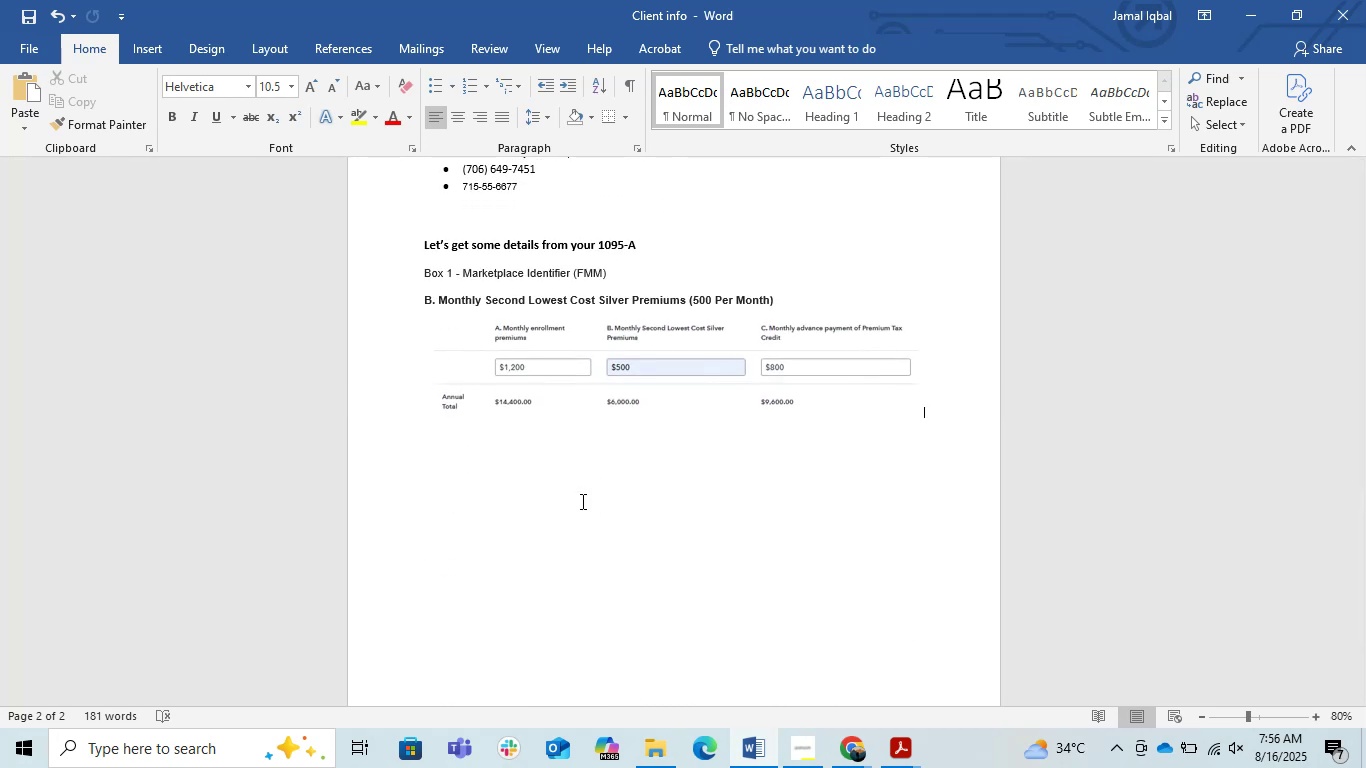 
scroll: coordinate [581, 501], scroll_direction: down, amount: 3.0
 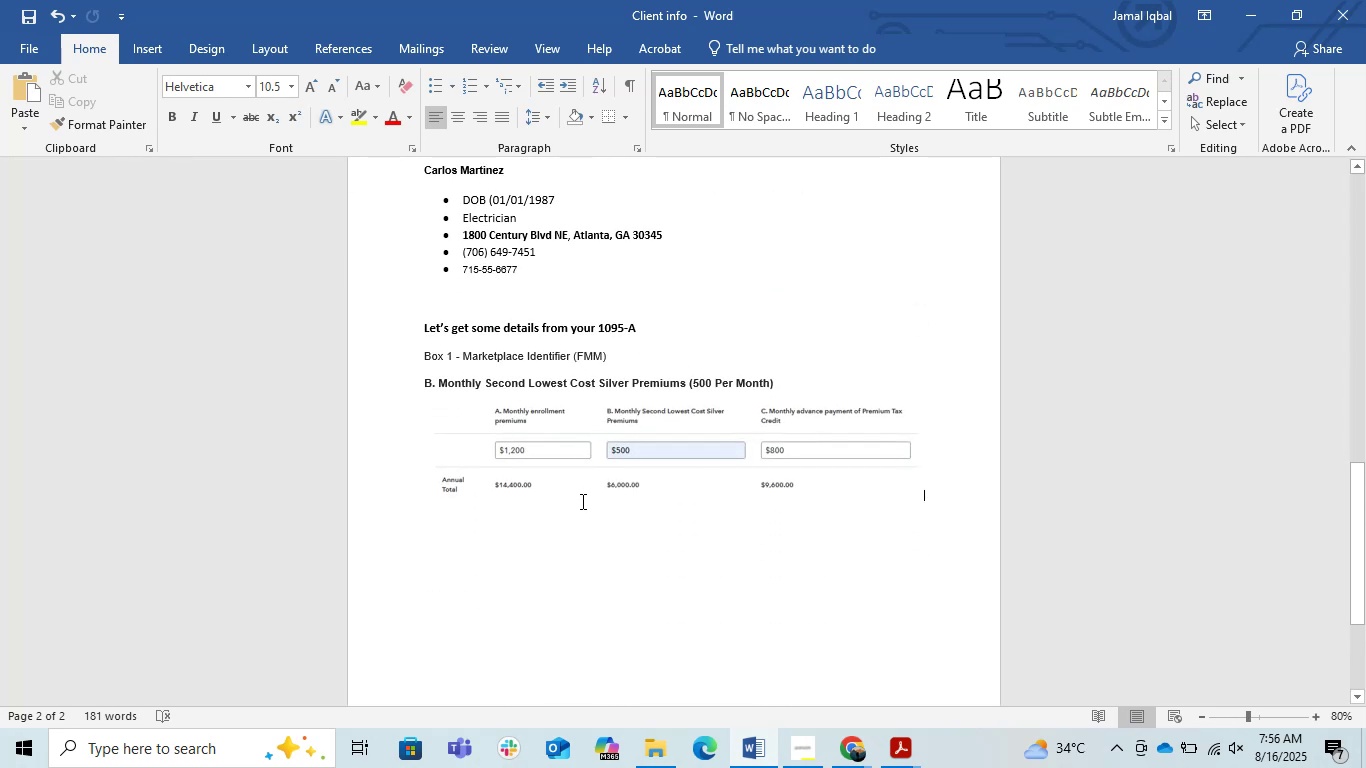 
wait(8.44)
 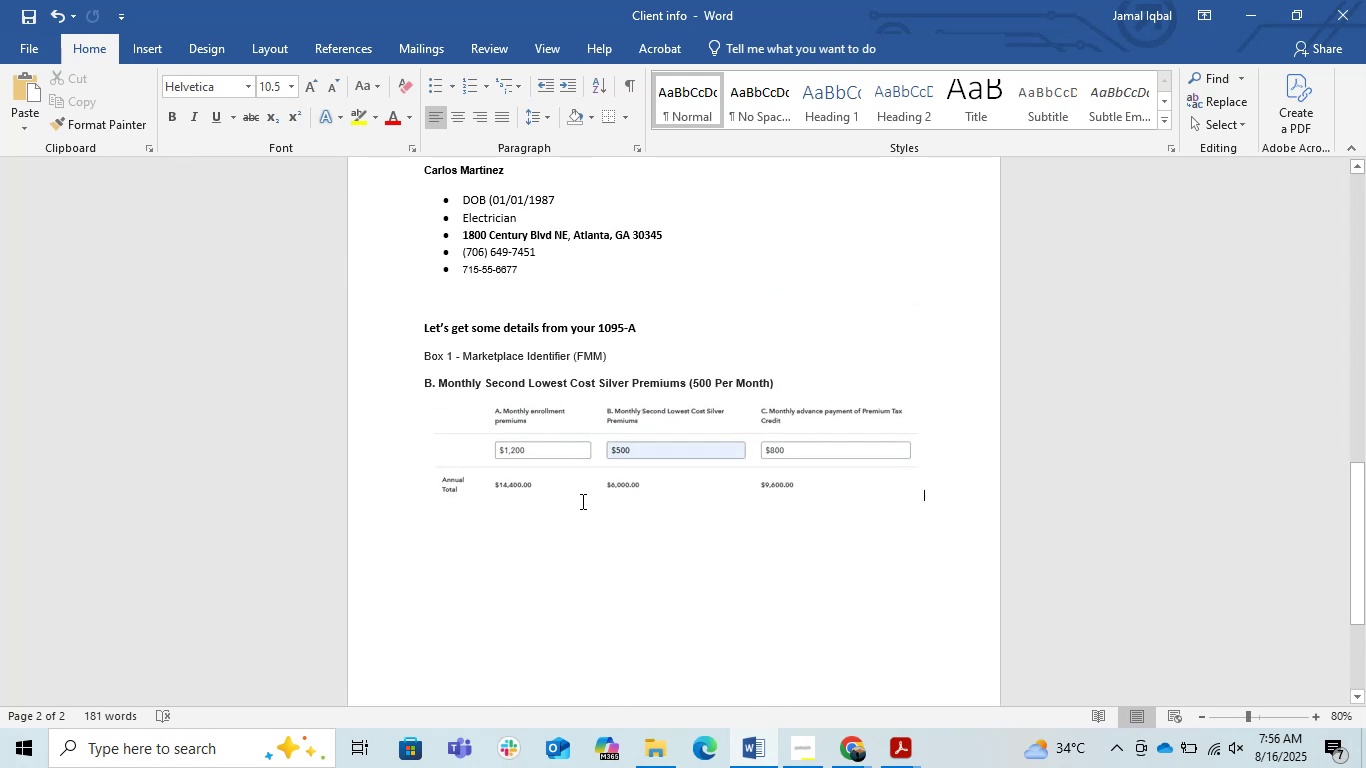 
scroll: coordinate [581, 501], scroll_direction: down, amount: 2.0
 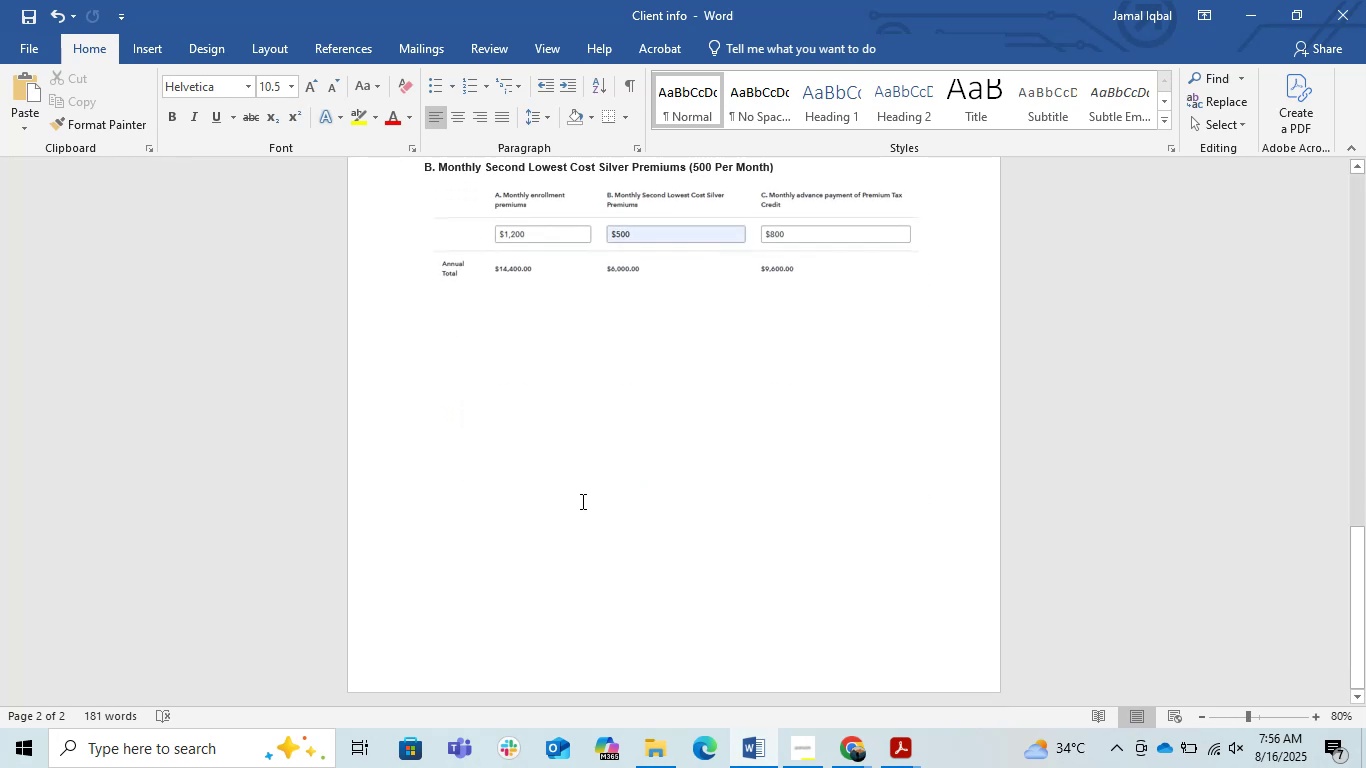 
scroll: coordinate [581, 501], scroll_direction: none, amount: 0.0
 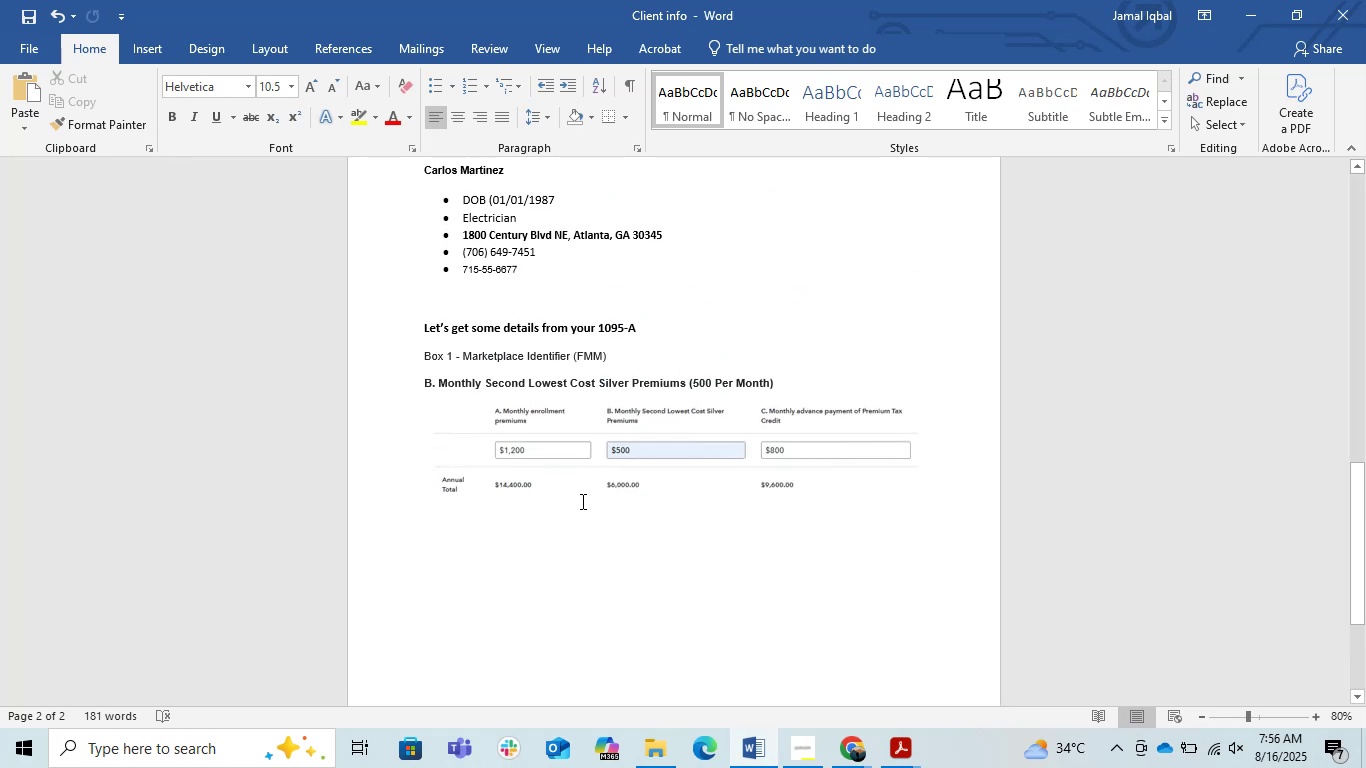 
left_click([645, 544])
 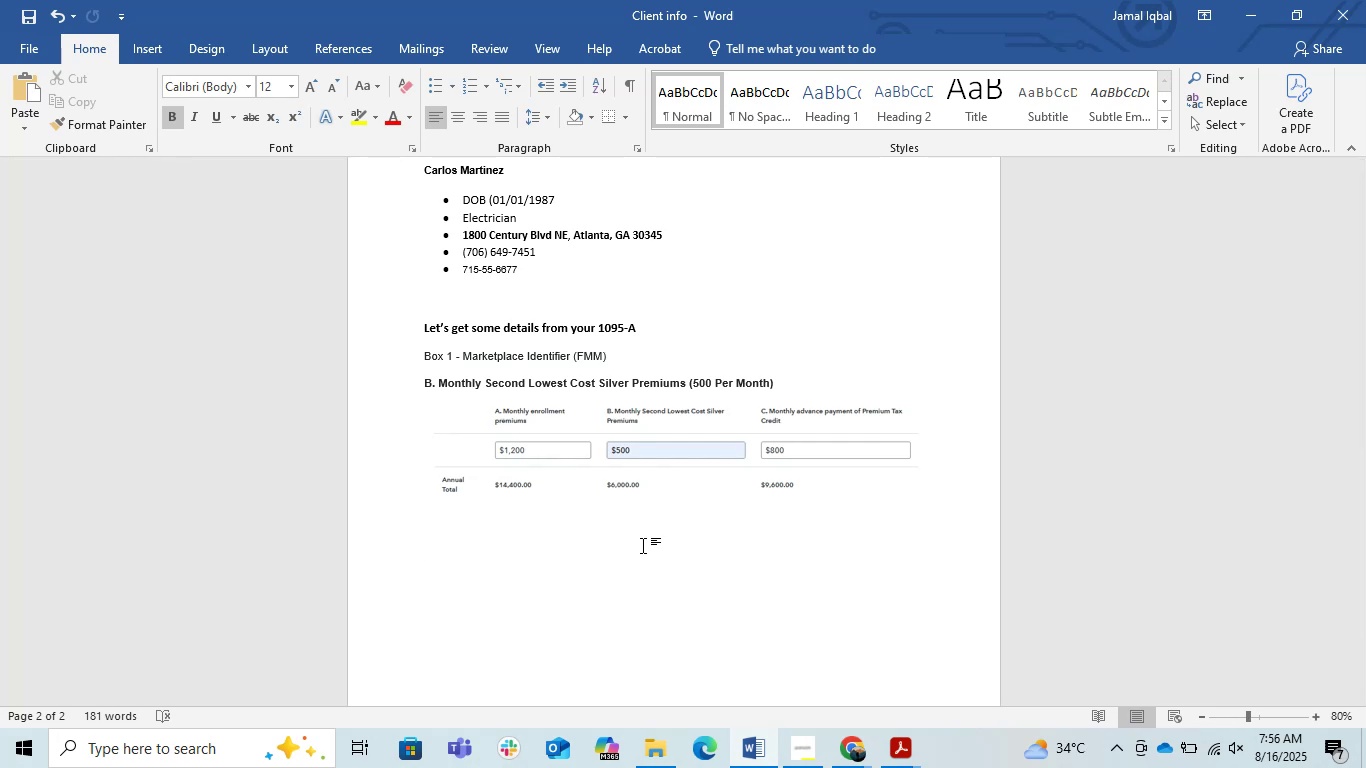 
wait(13.5)
 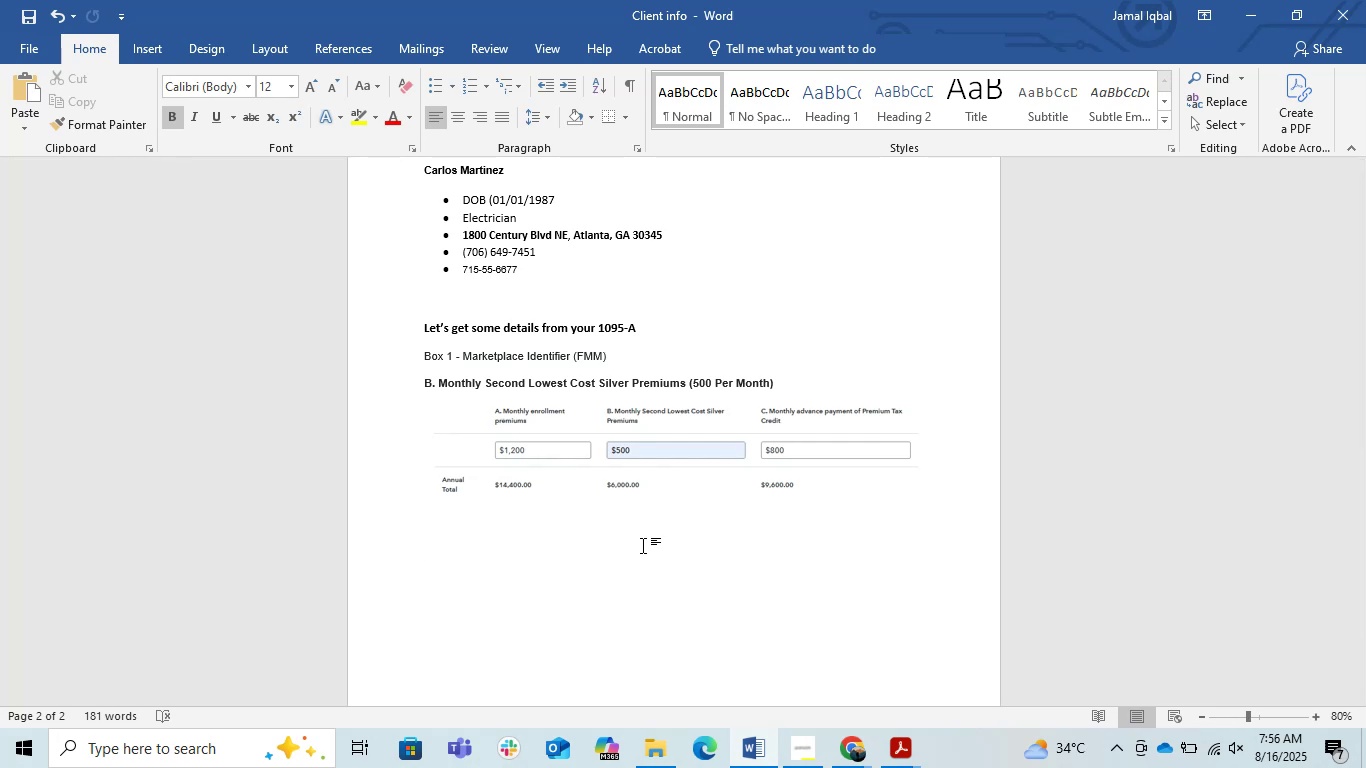 
scroll: coordinate [1032, 402], scroll_direction: down, amount: 1.0
 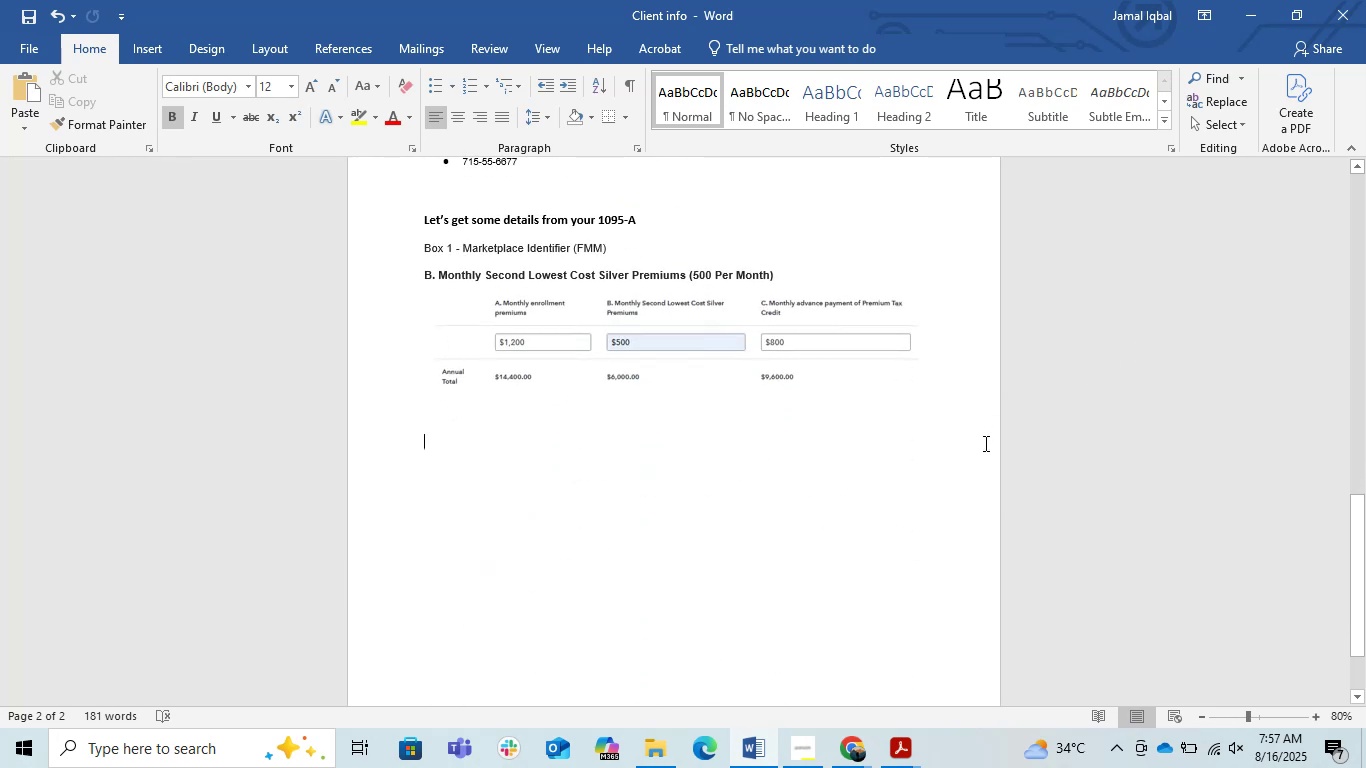 
wait(6.07)
 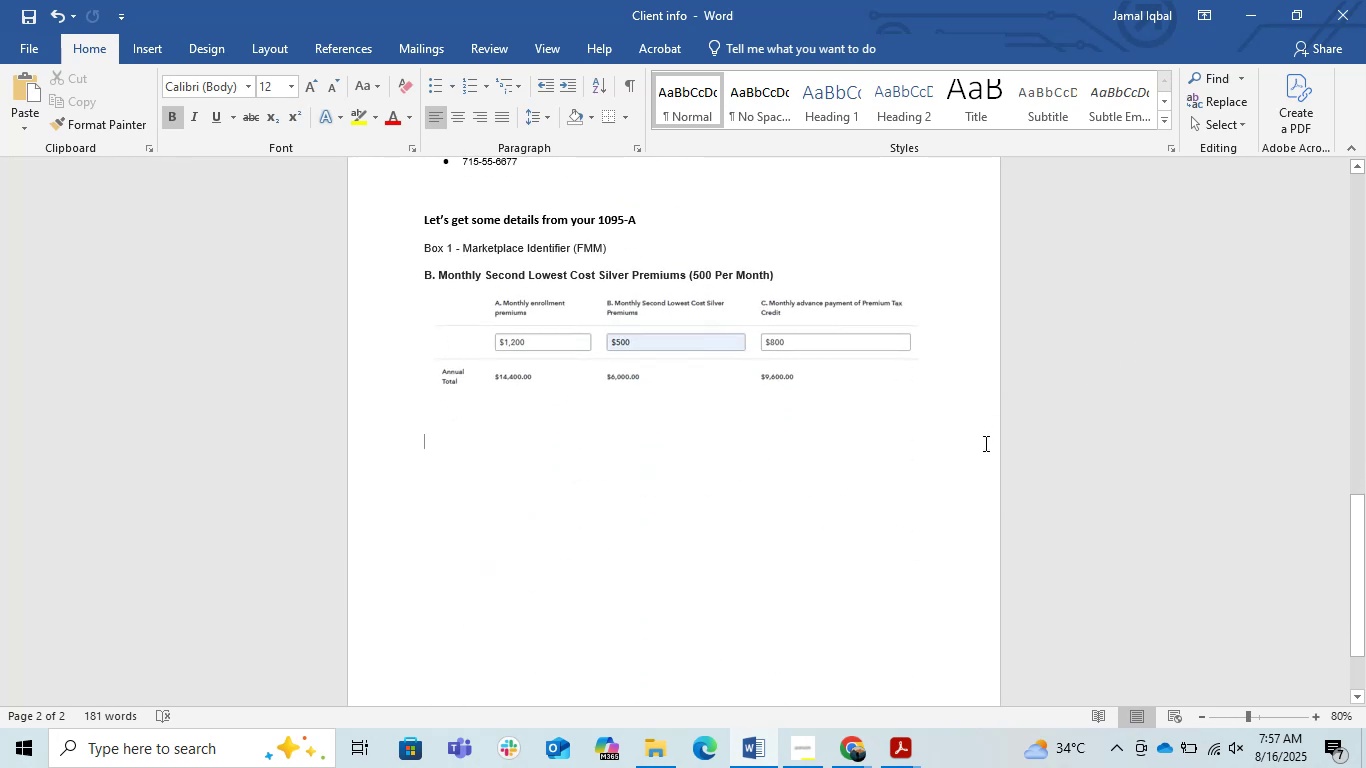 
left_click([1259, 0])
 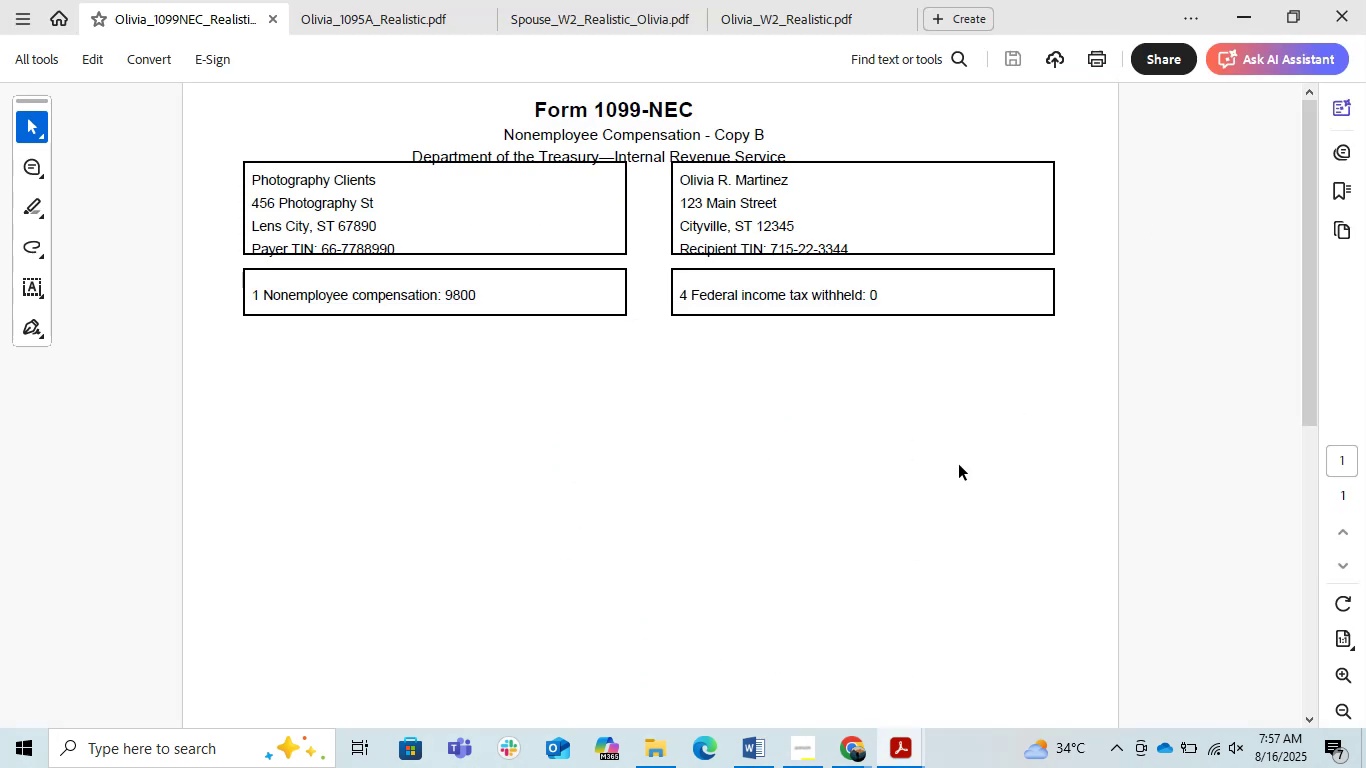 
scroll: coordinate [758, 517], scroll_direction: up, amount: 6.0
 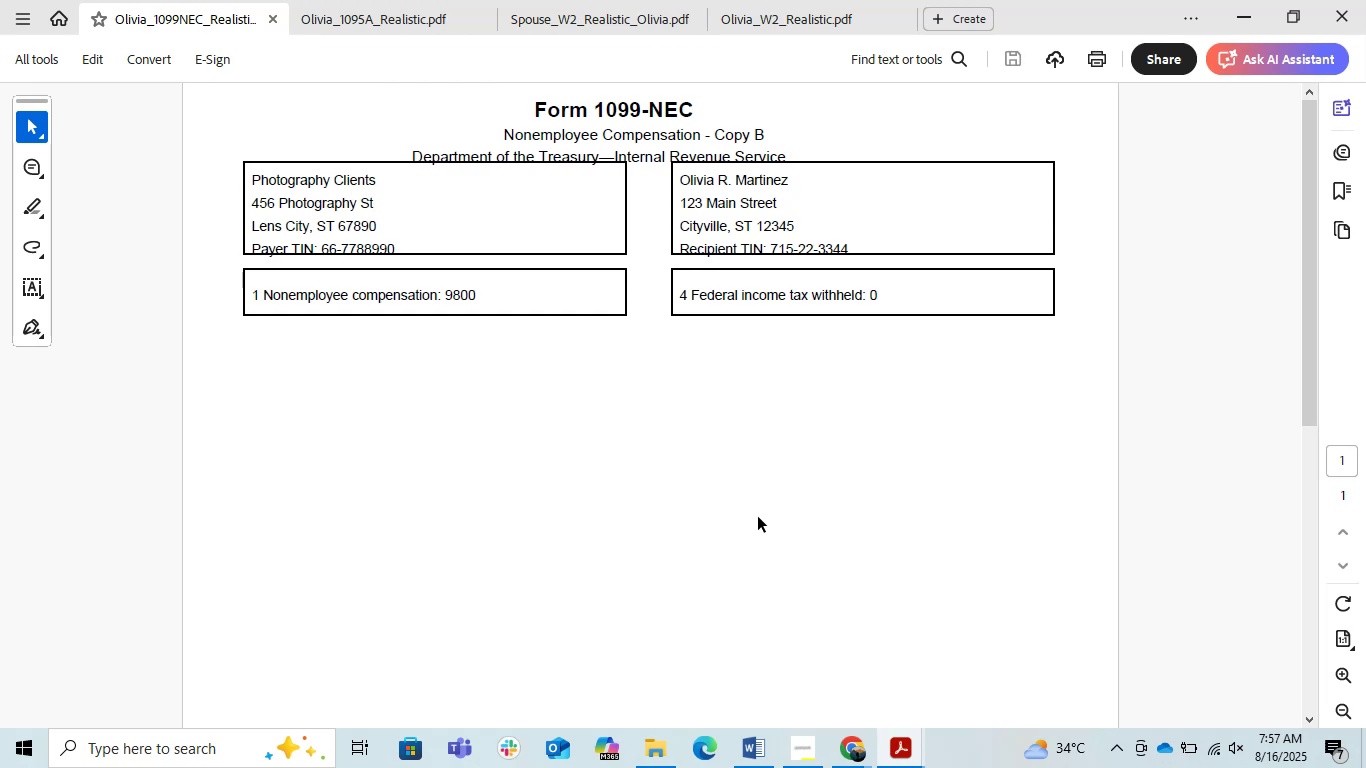 
scroll: coordinate [758, 517], scroll_direction: down, amount: 5.0
 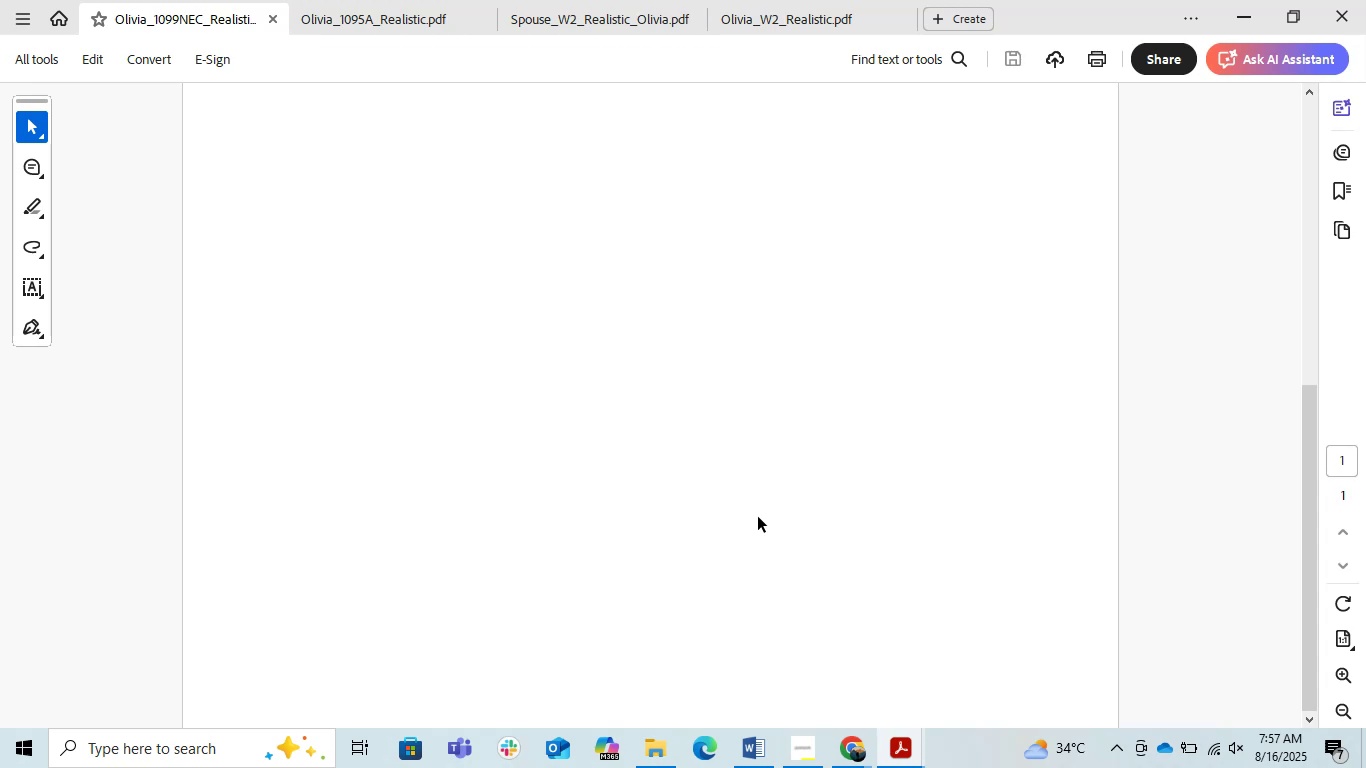 
wait(13.4)
 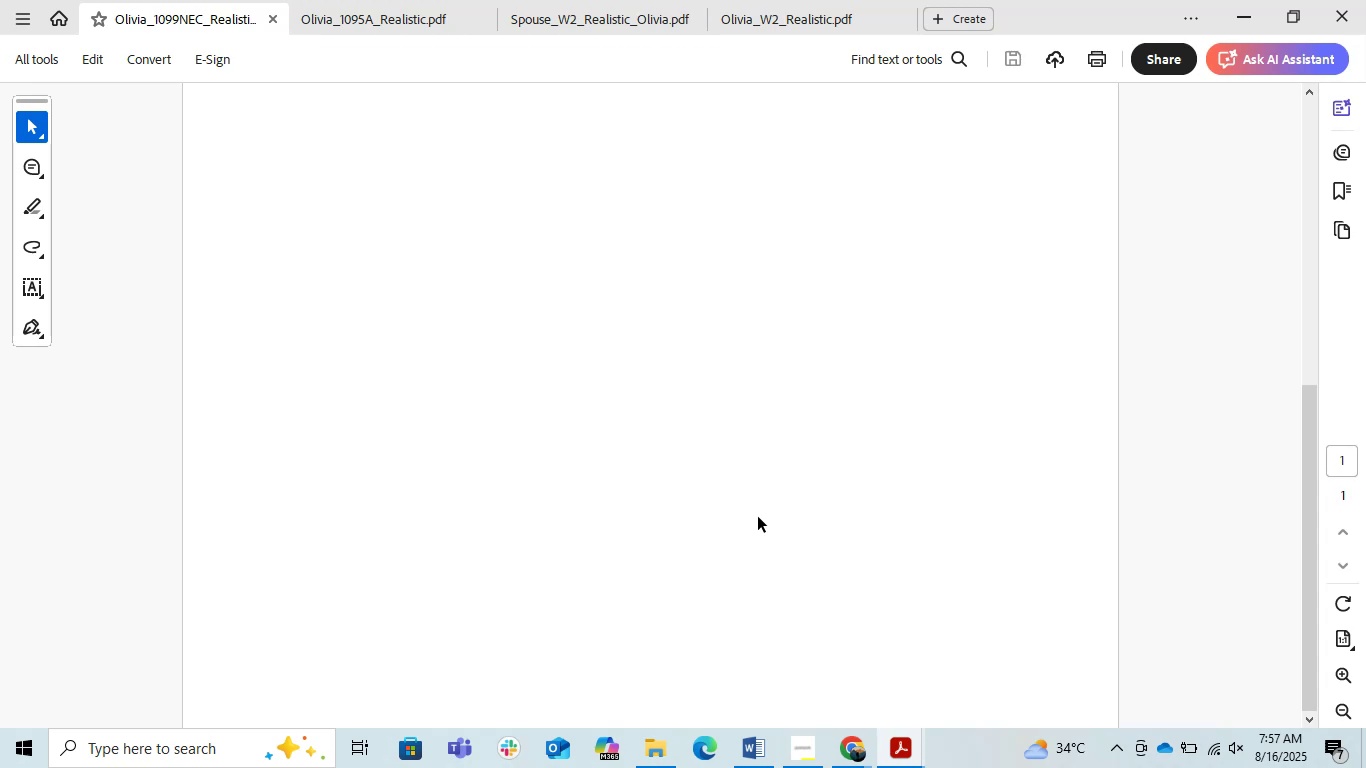 
scroll: coordinate [758, 517], scroll_direction: down, amount: 1.0
 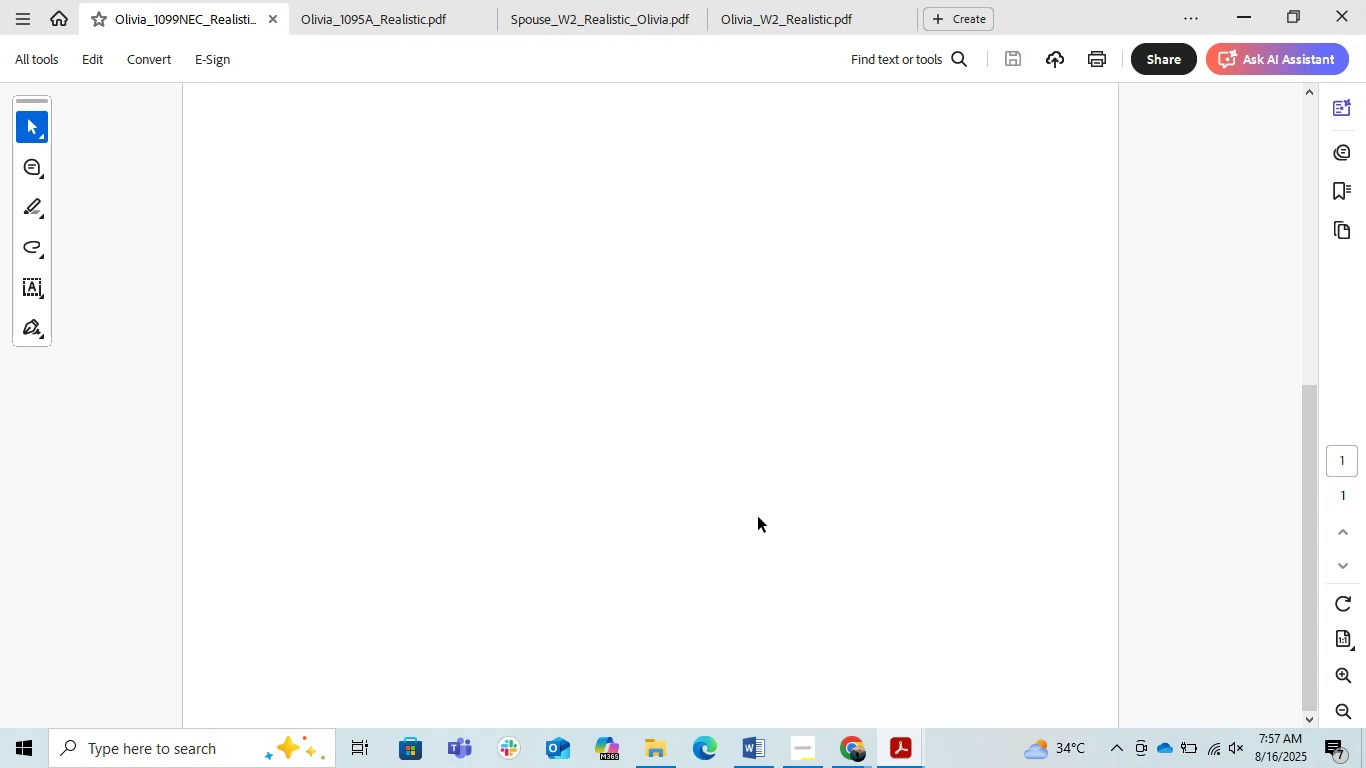 
scroll: coordinate [758, 517], scroll_direction: up, amount: 4.0
 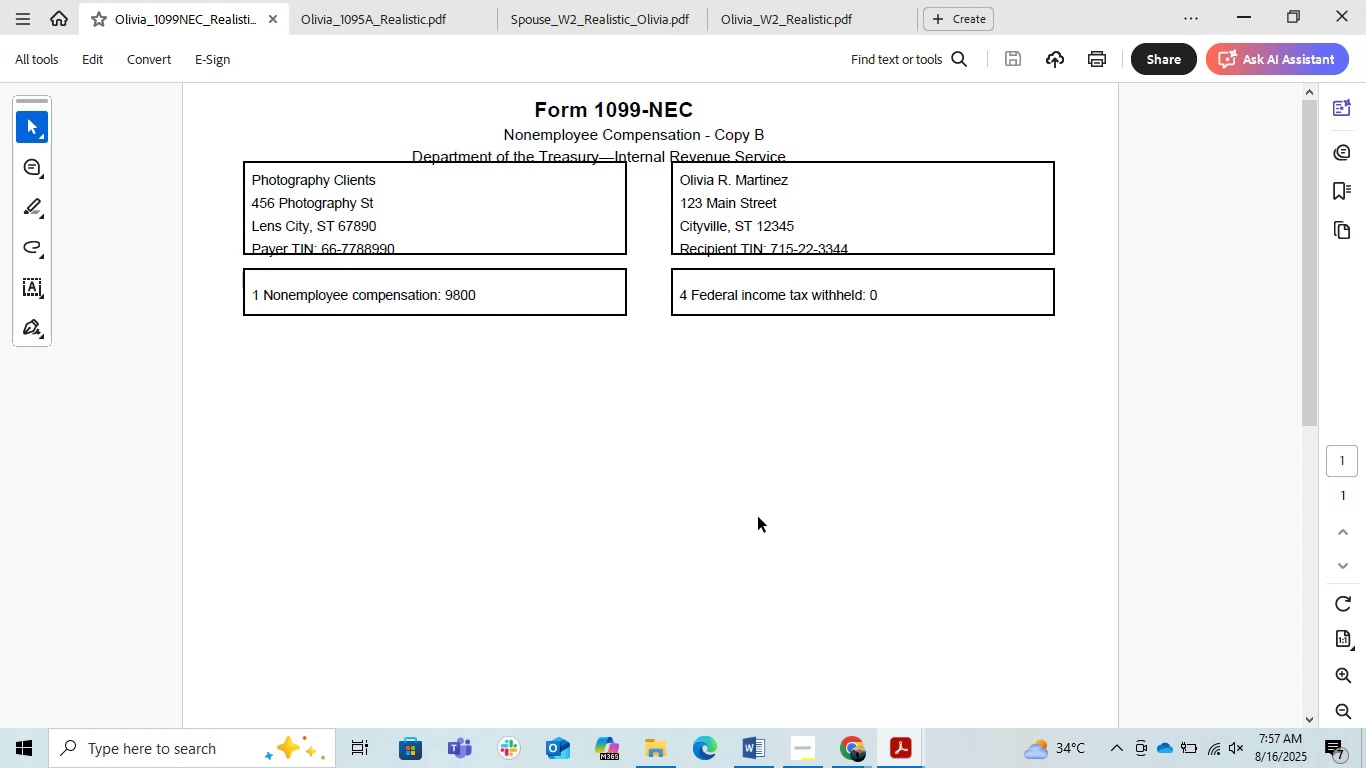 
wait(7.35)
 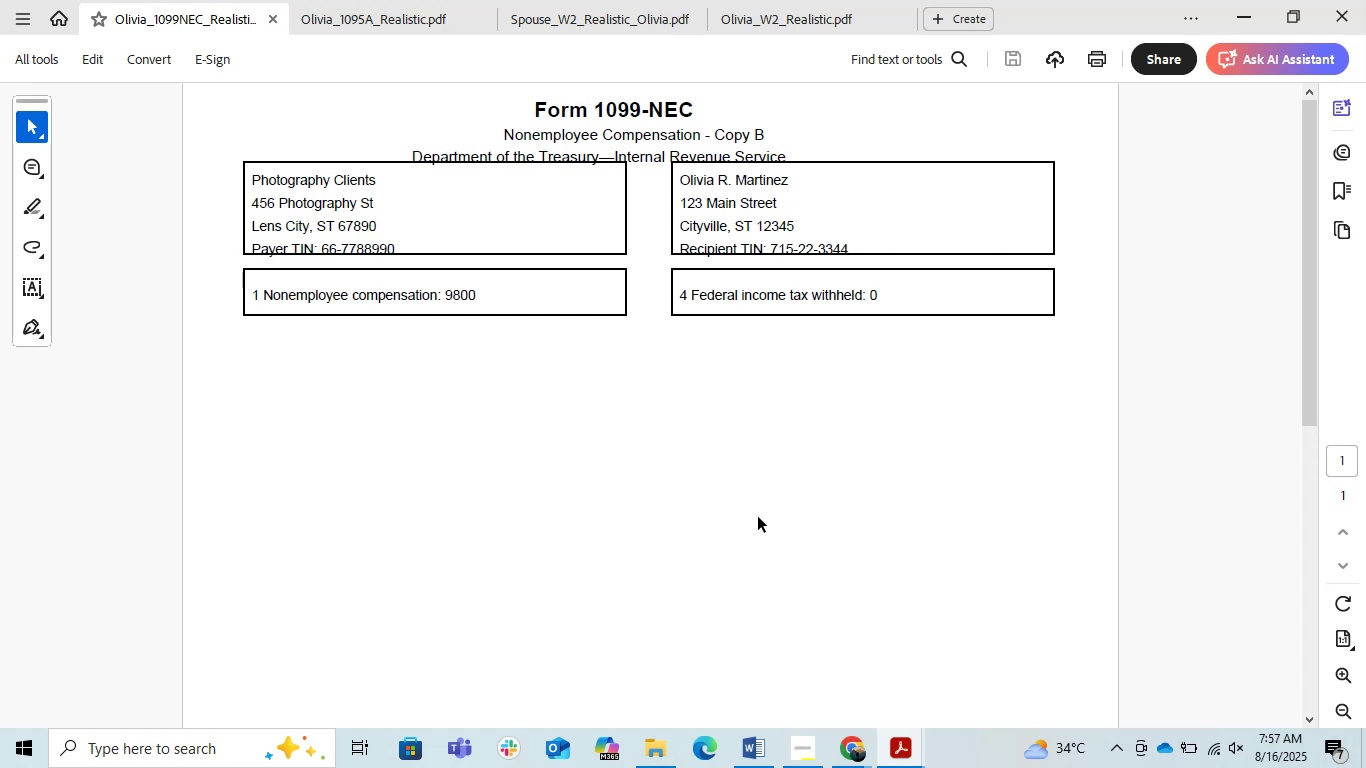 
scroll: coordinate [1042, 339], scroll_direction: up, amount: 4.0
 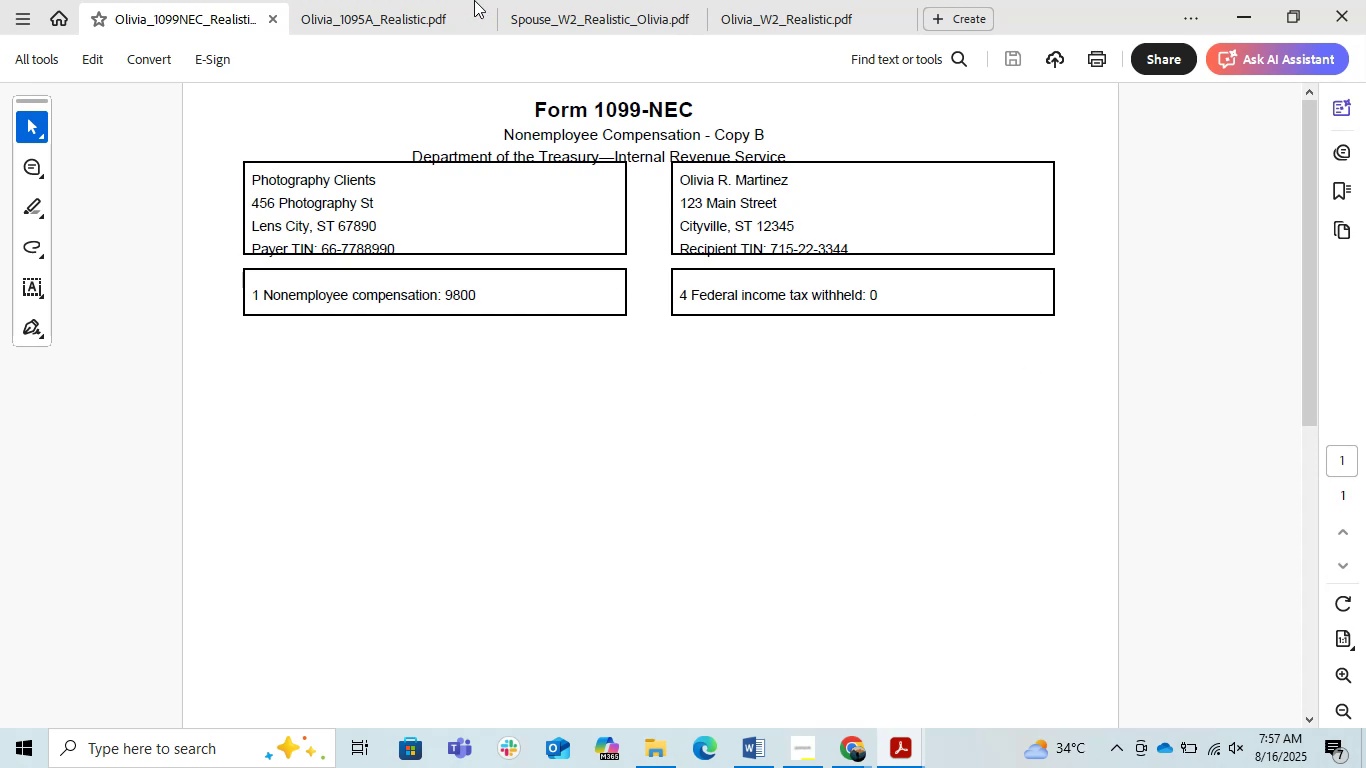 
left_click([441, 0])
 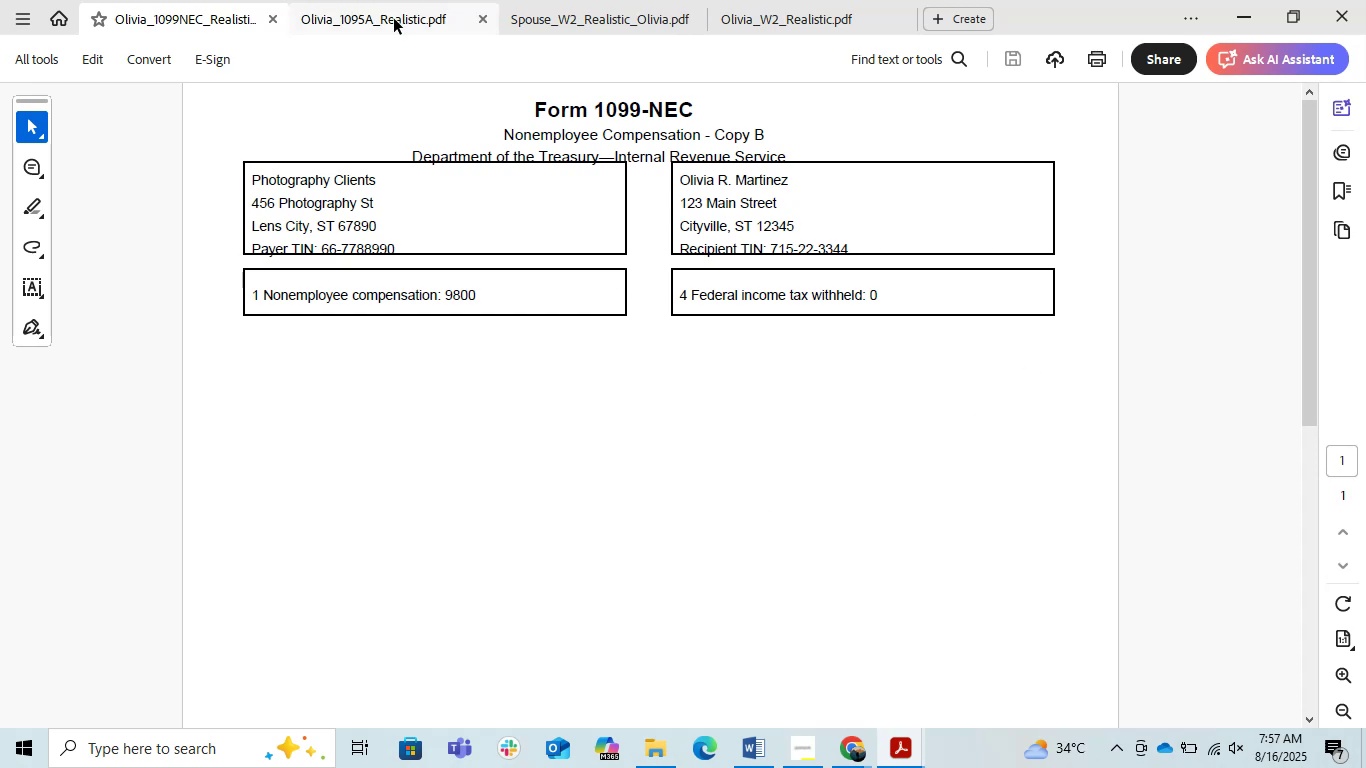 
left_click([394, 19])
 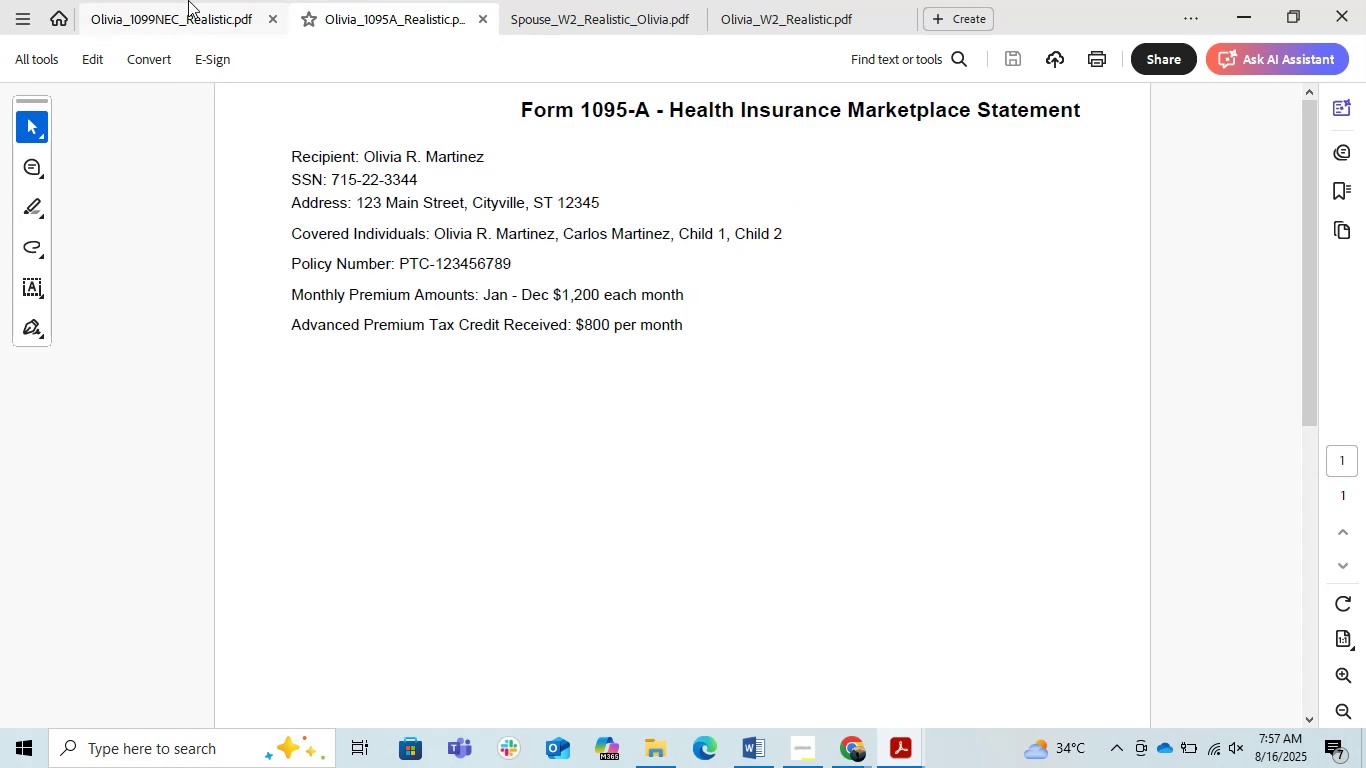 
left_click([184, 12])
 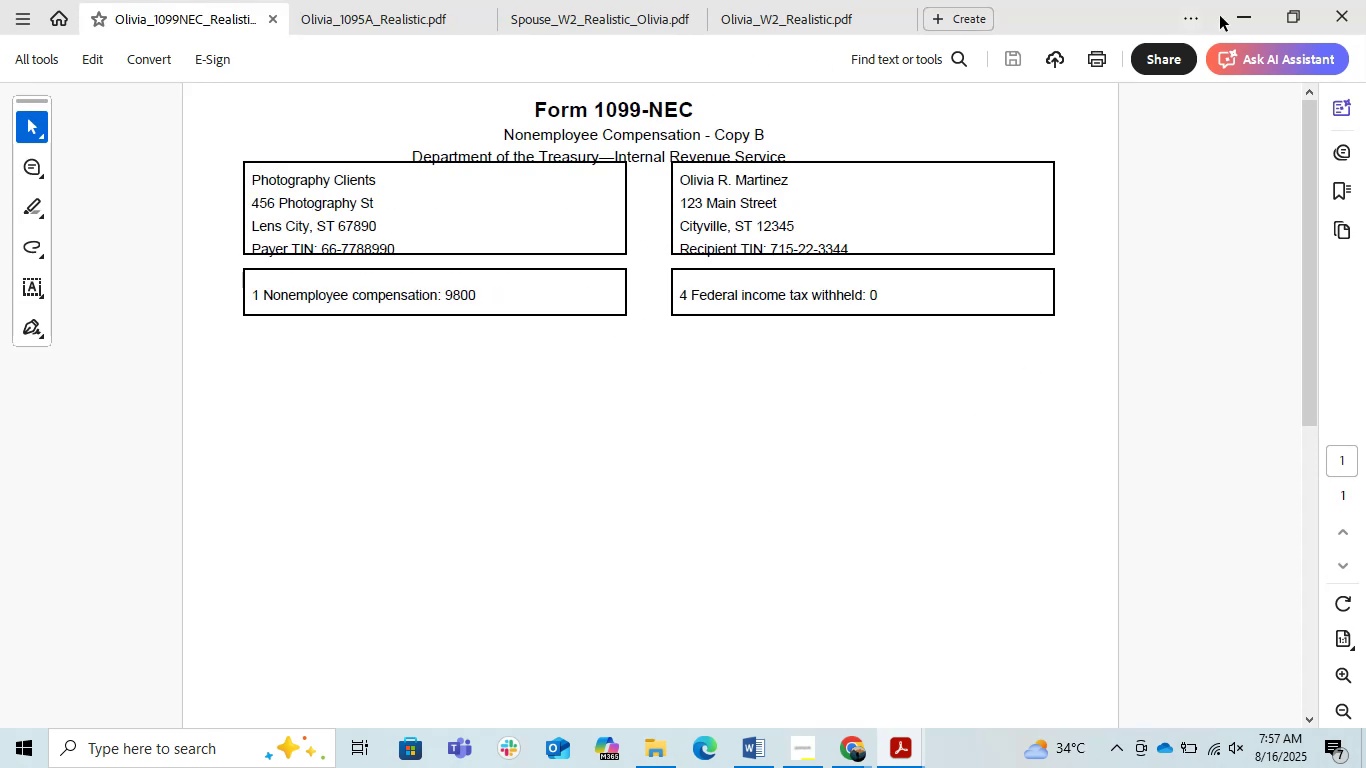 
left_click([1238, 20])
 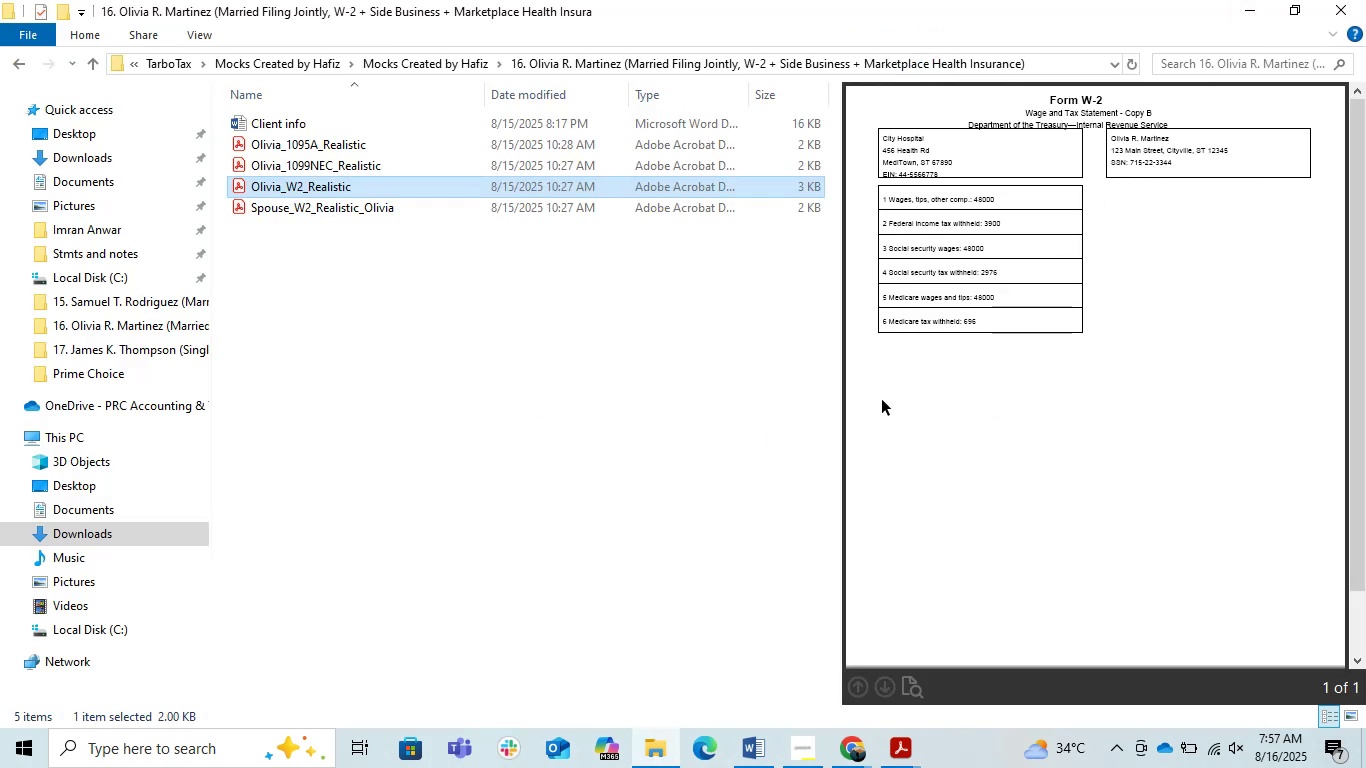 
left_click([766, 384])
 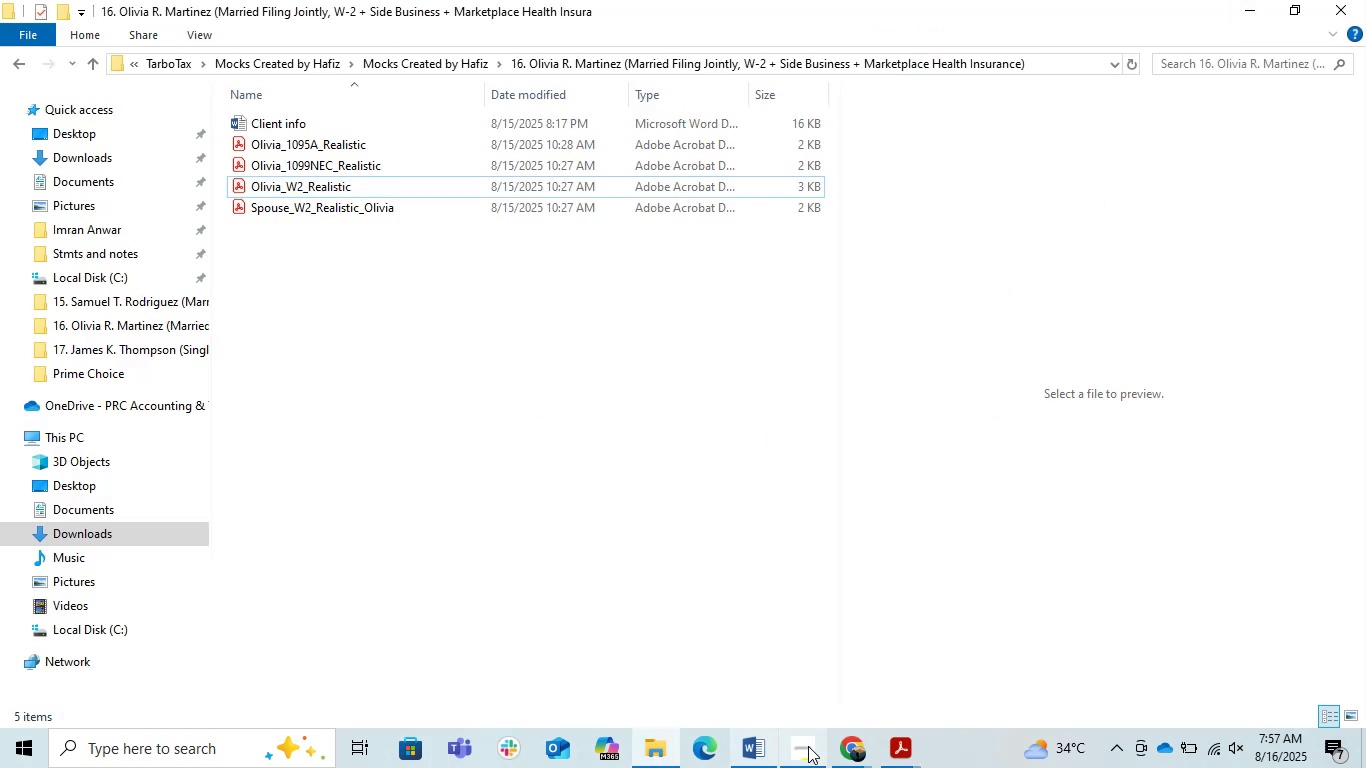 
left_click([840, 751])
 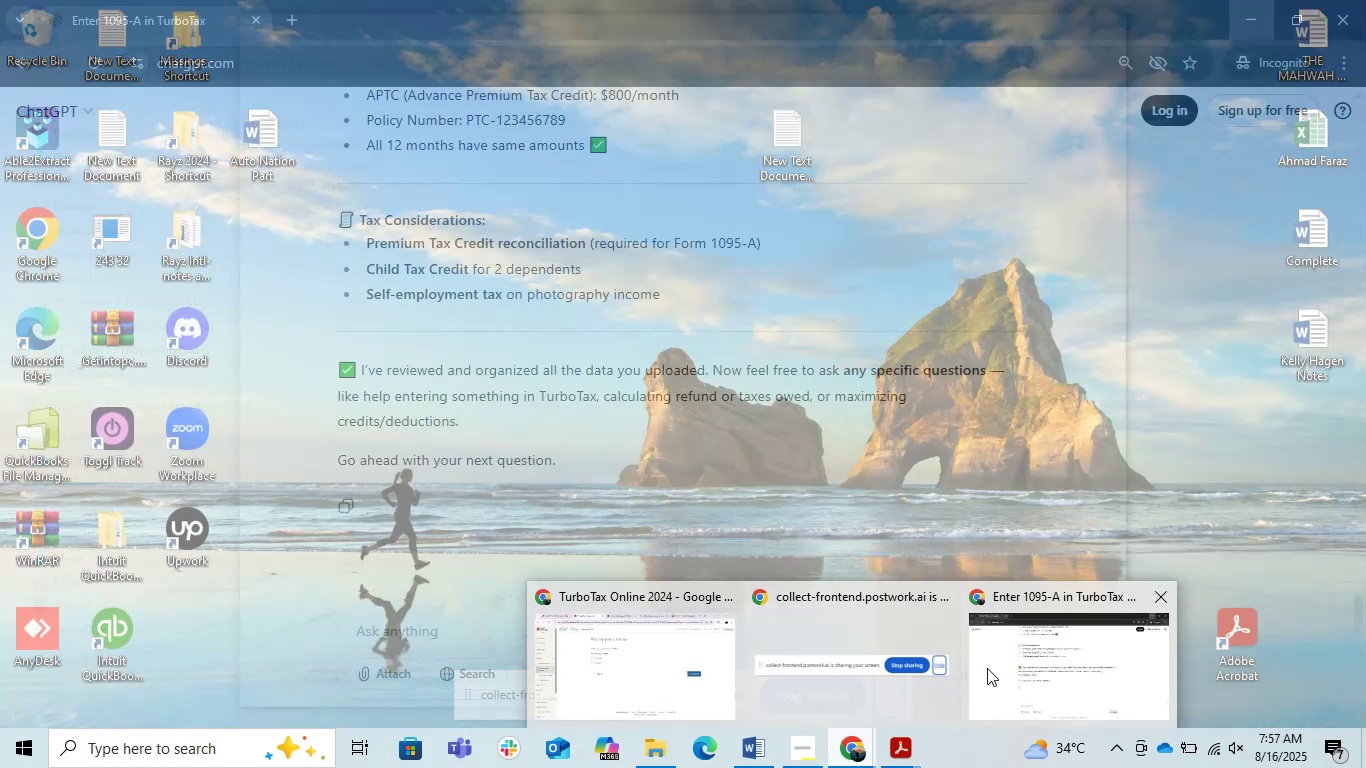 
left_click([1004, 667])
 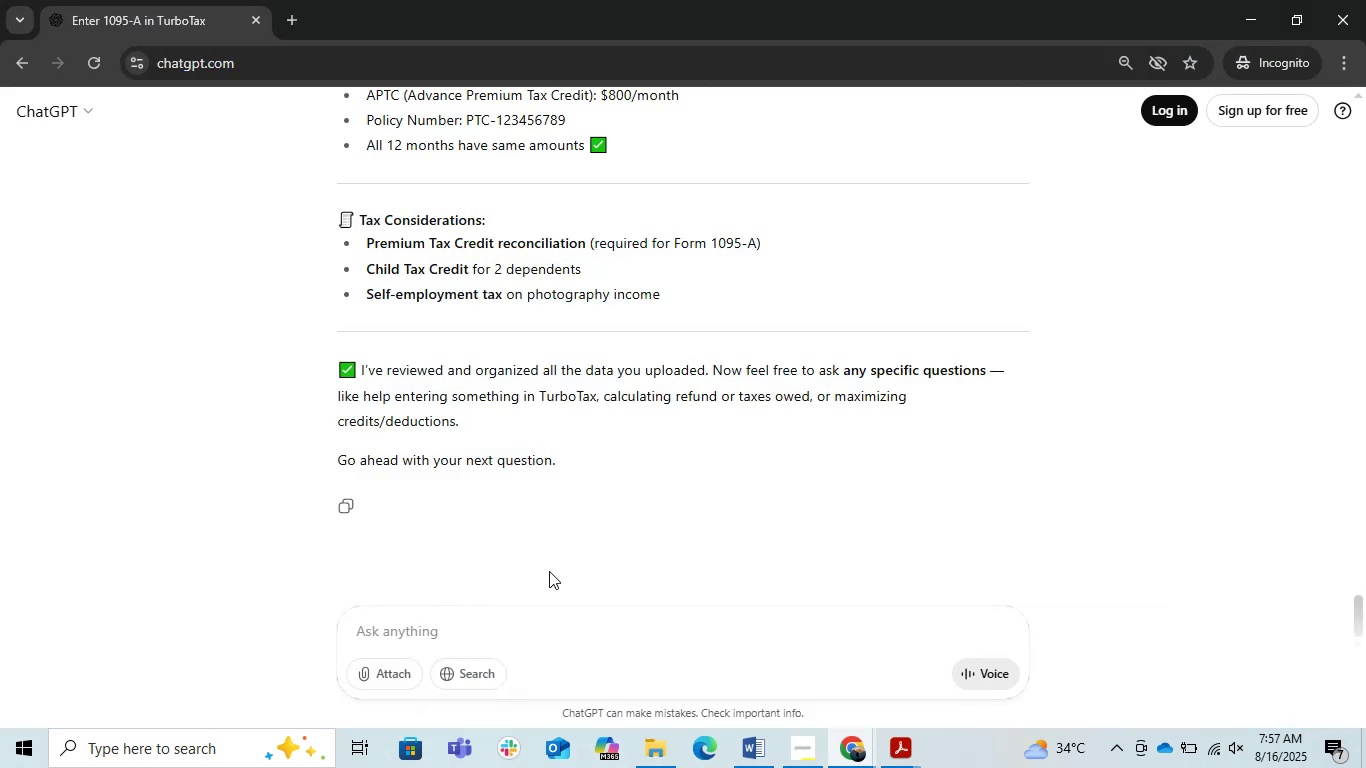 
scroll: coordinate [549, 571], scroll_direction: none, amount: 0.0
 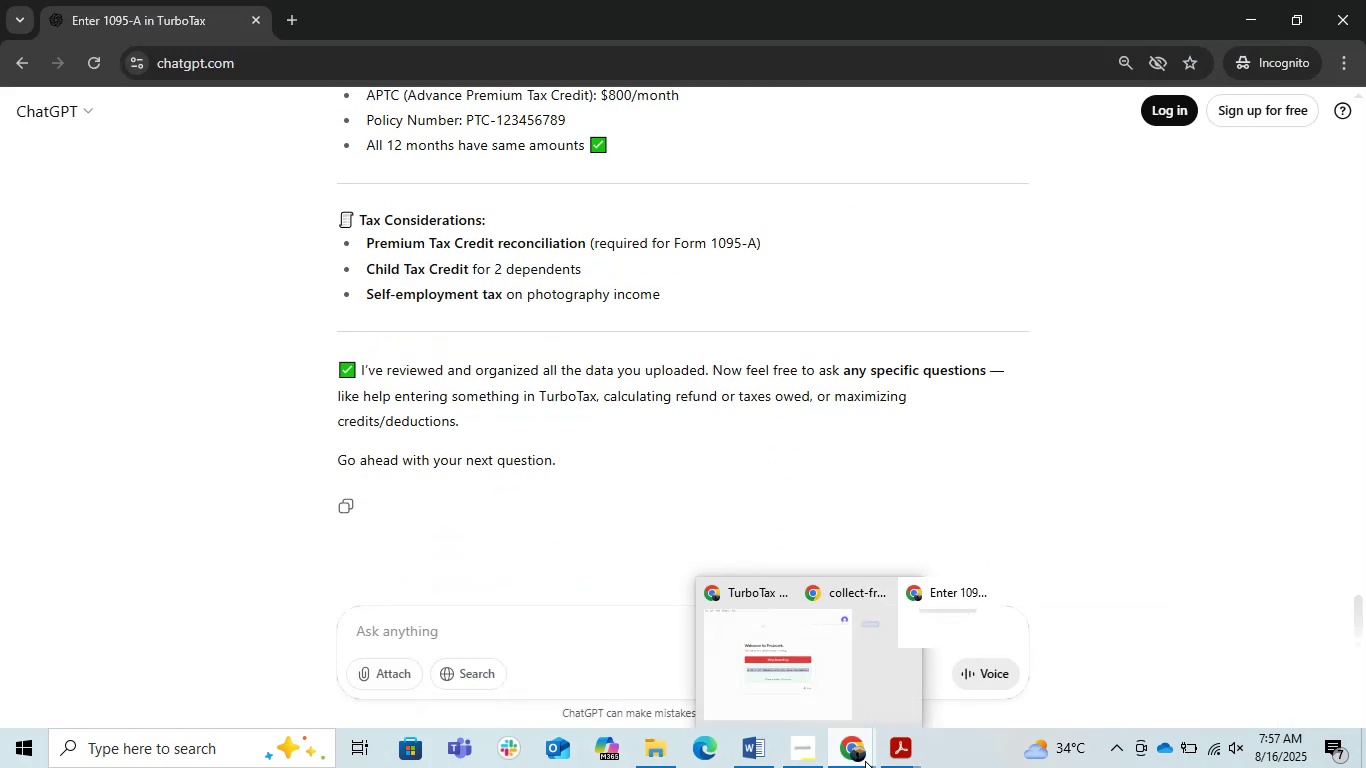 
mouse_move([860, 751])
 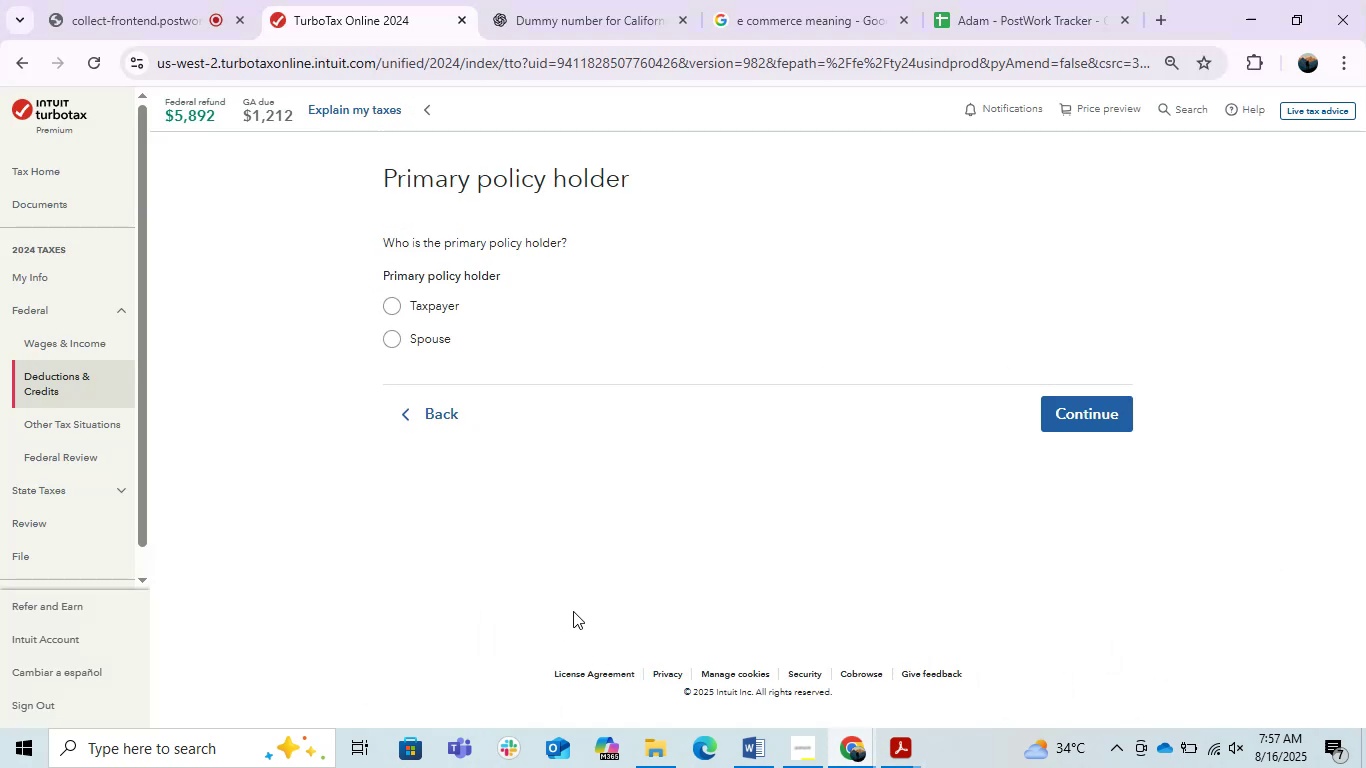 
key(PrintScreen)
 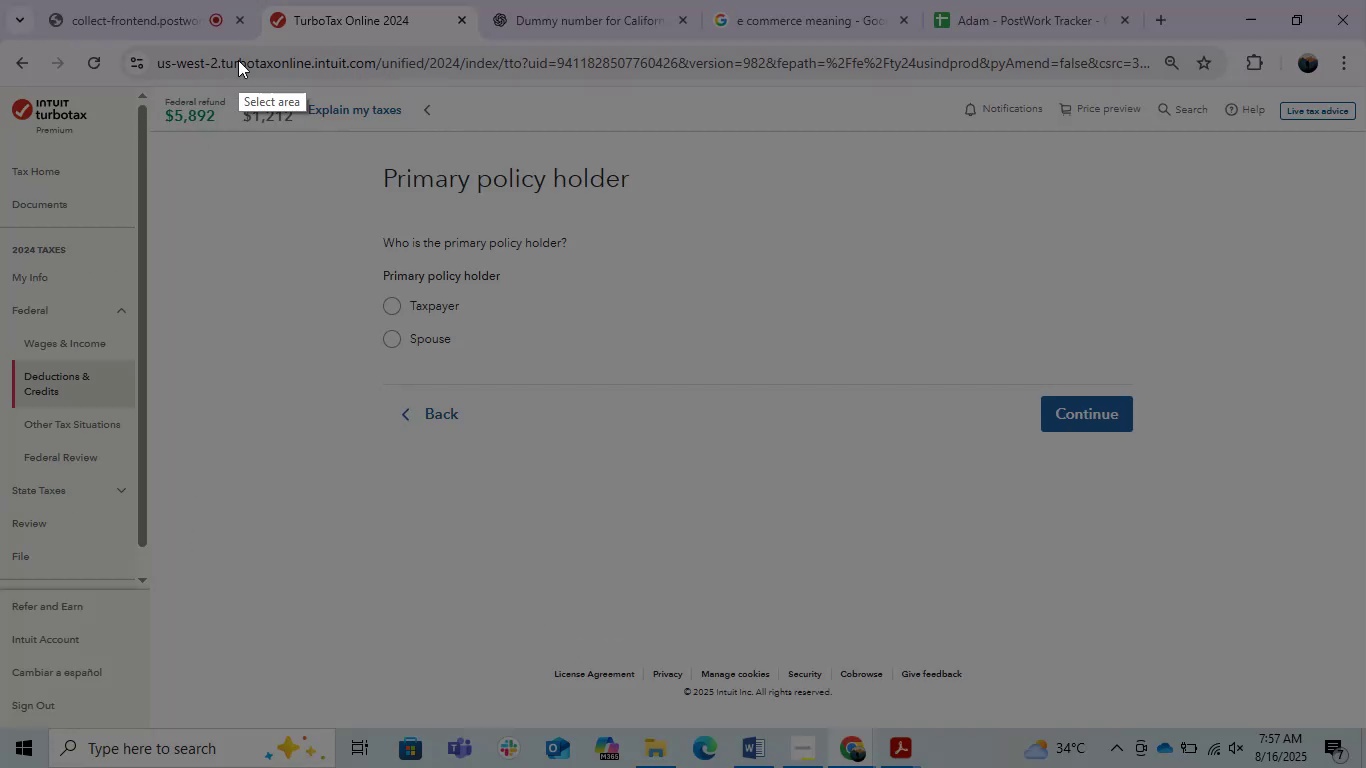 
left_click_drag(start_coordinate=[152, 83], to_coordinate=[1177, 532])
 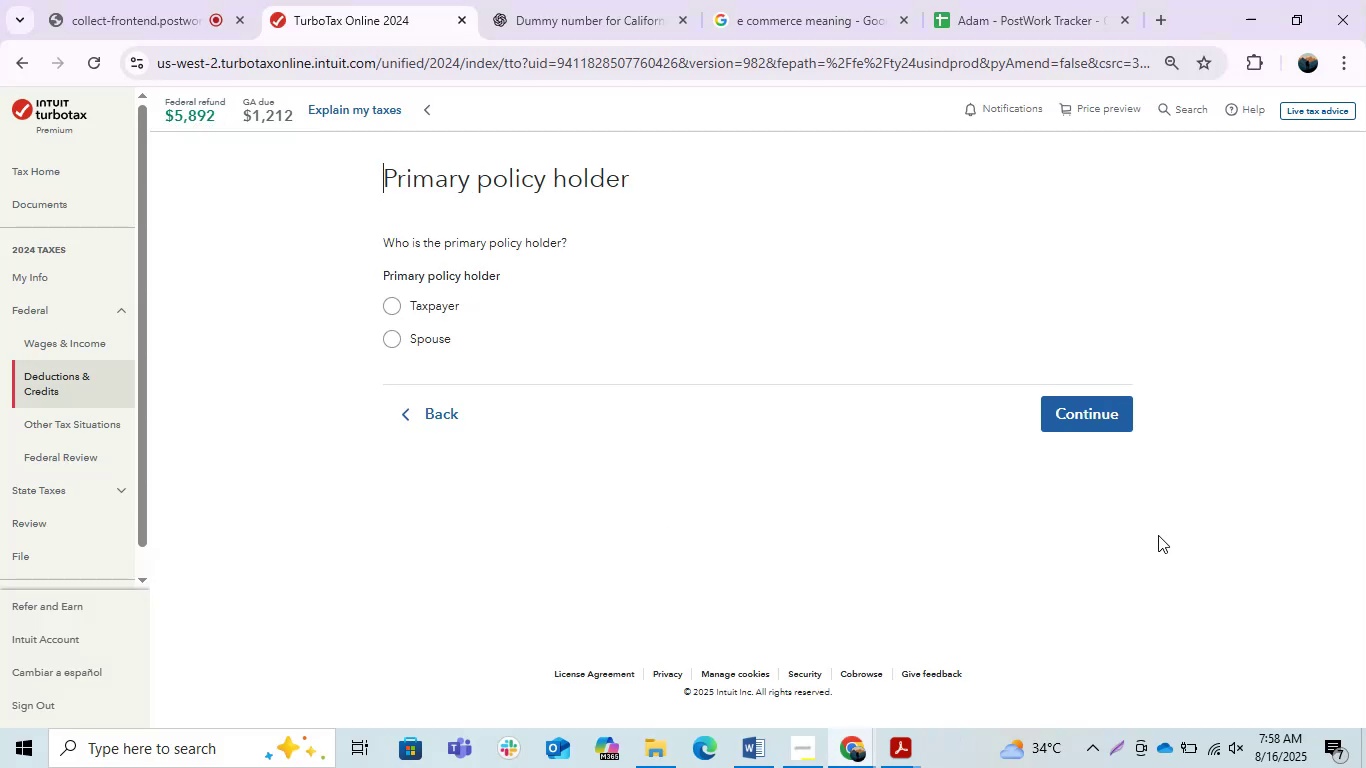 
key(Control+C)
 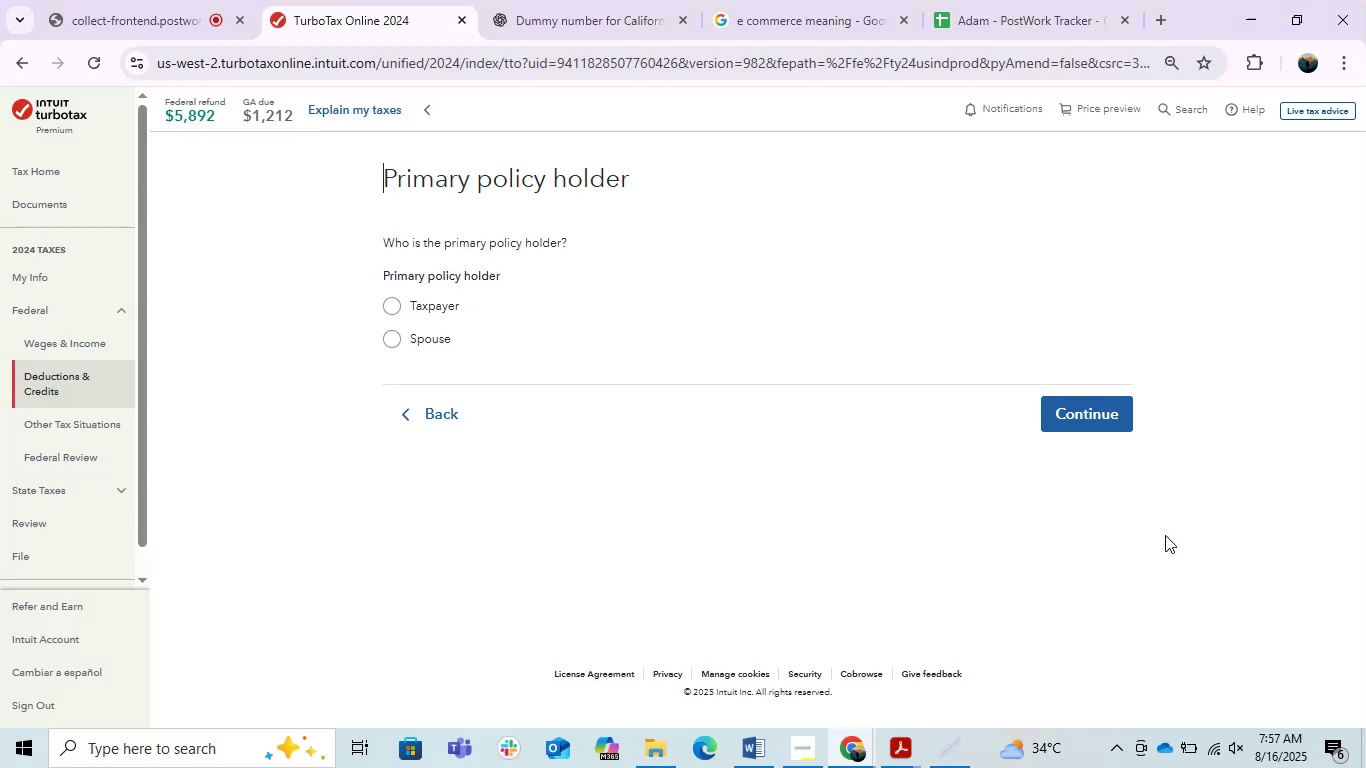 
key(Alt+Tab)
 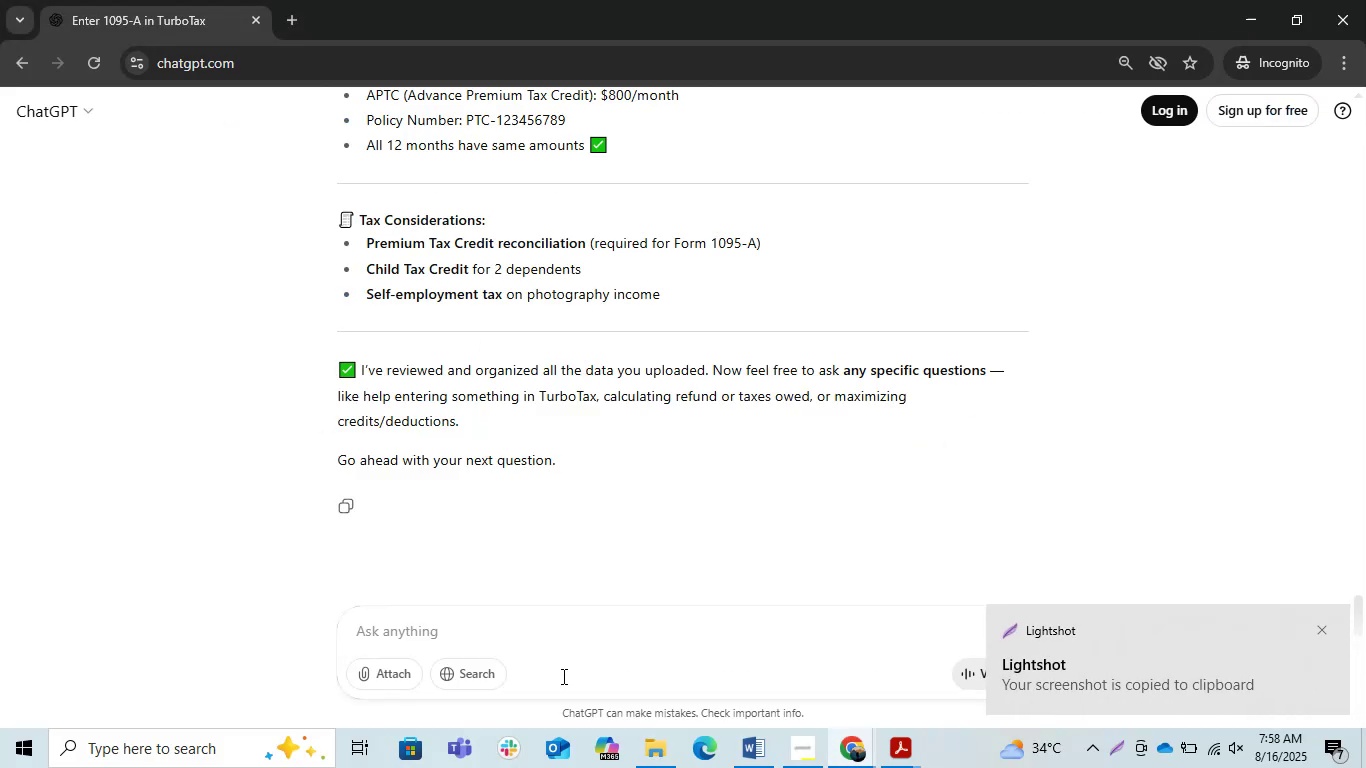 
left_click([553, 641])
 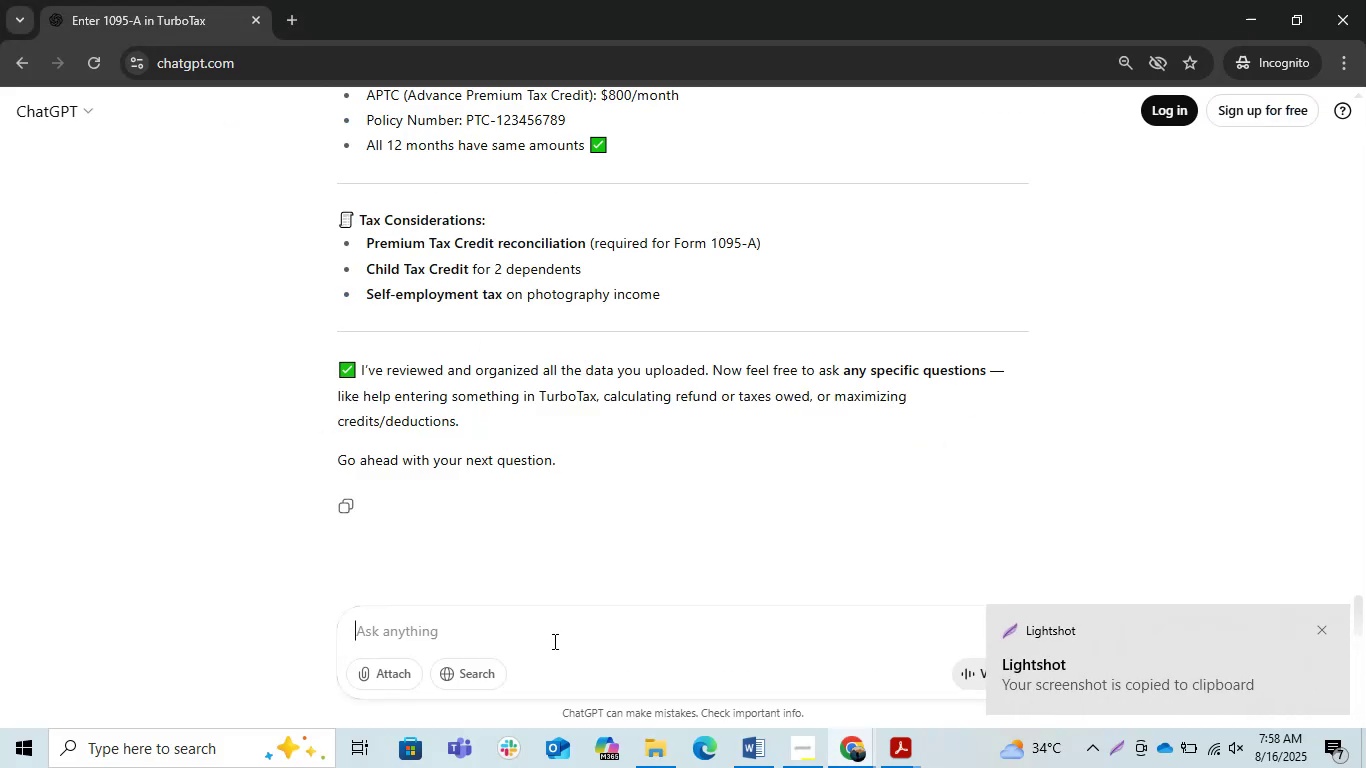 
key(Control+ControlLeft)
 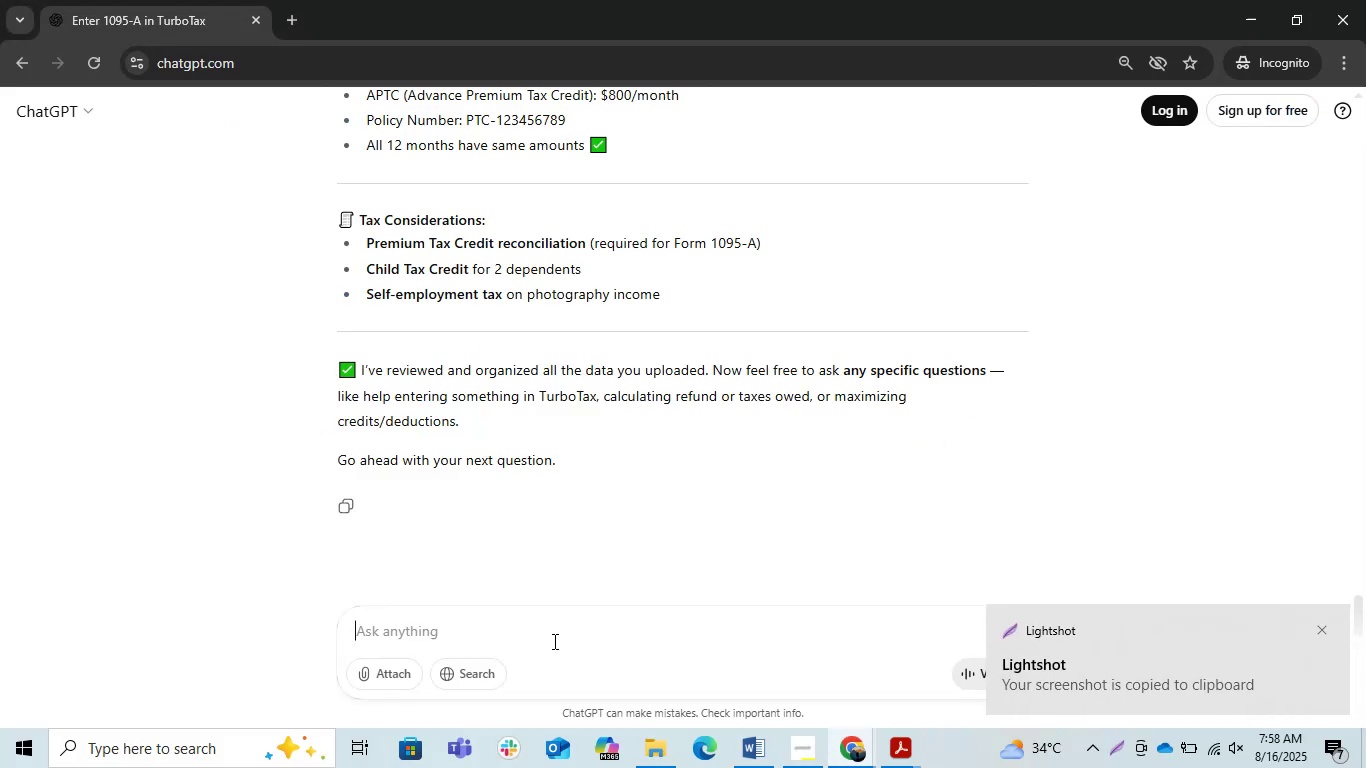 
key(Control+V)
 